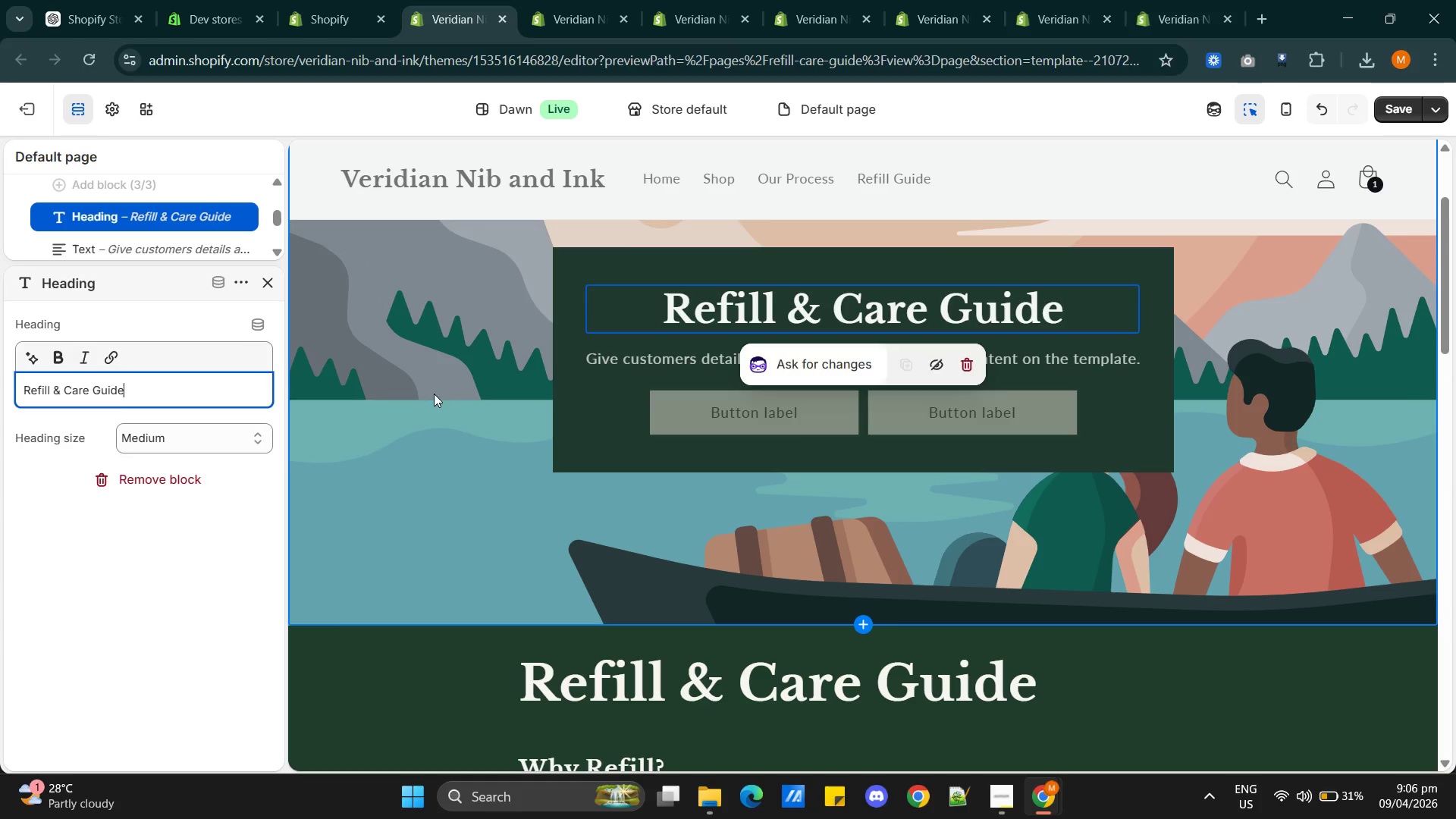 
left_click([646, 359])
 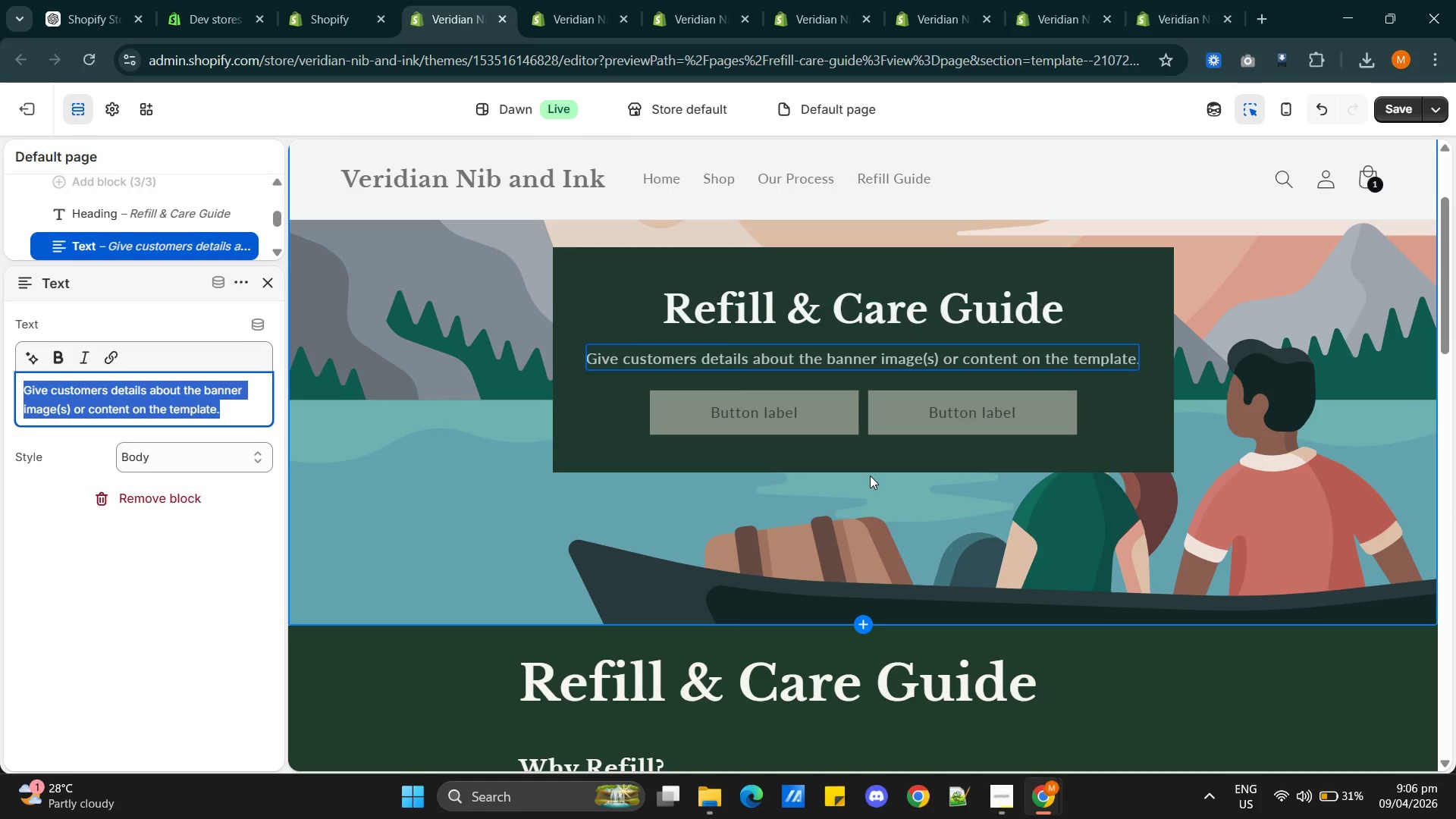 
key(Alt+AltLeft)
 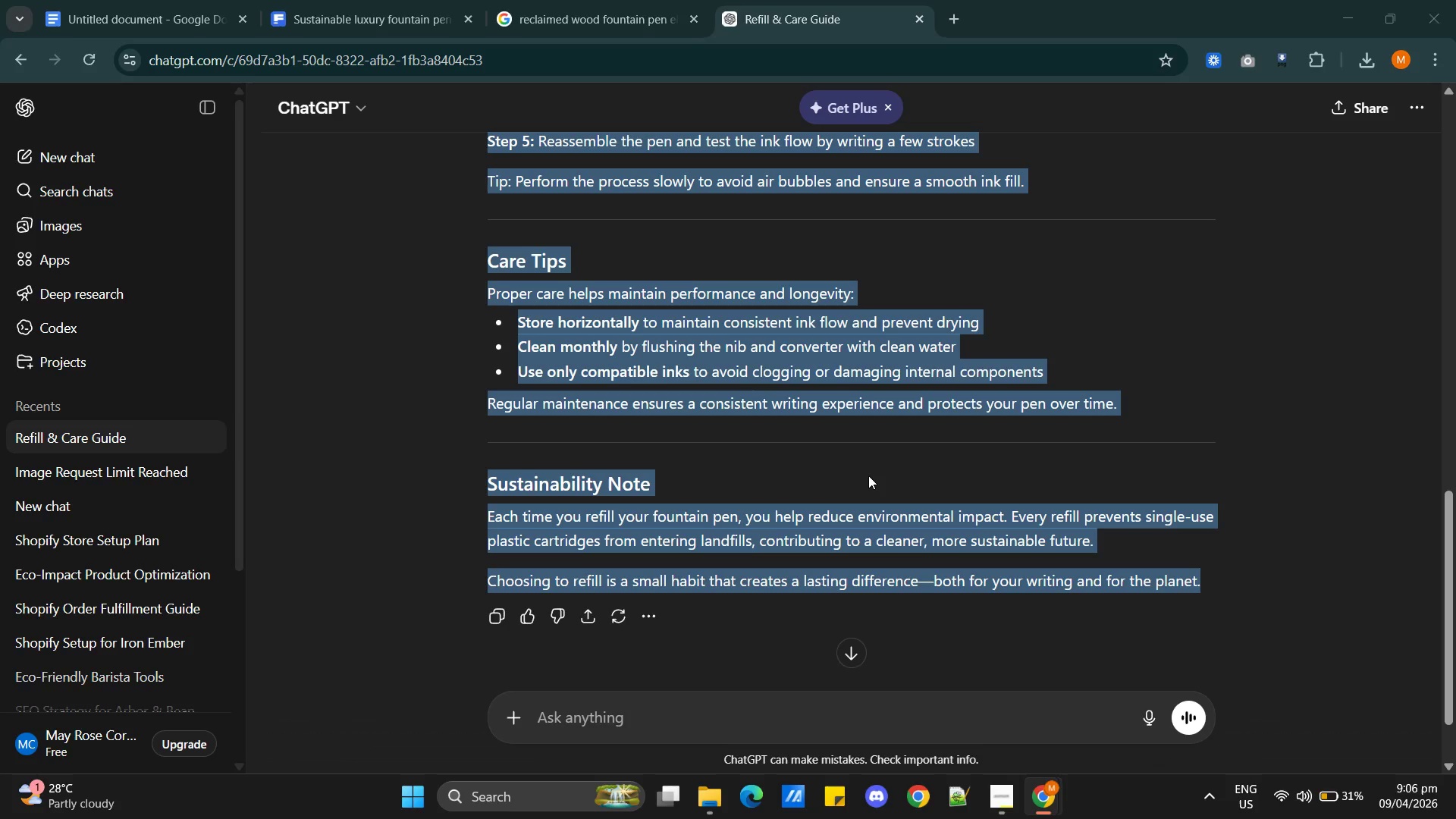 
key(Alt+Tab)
 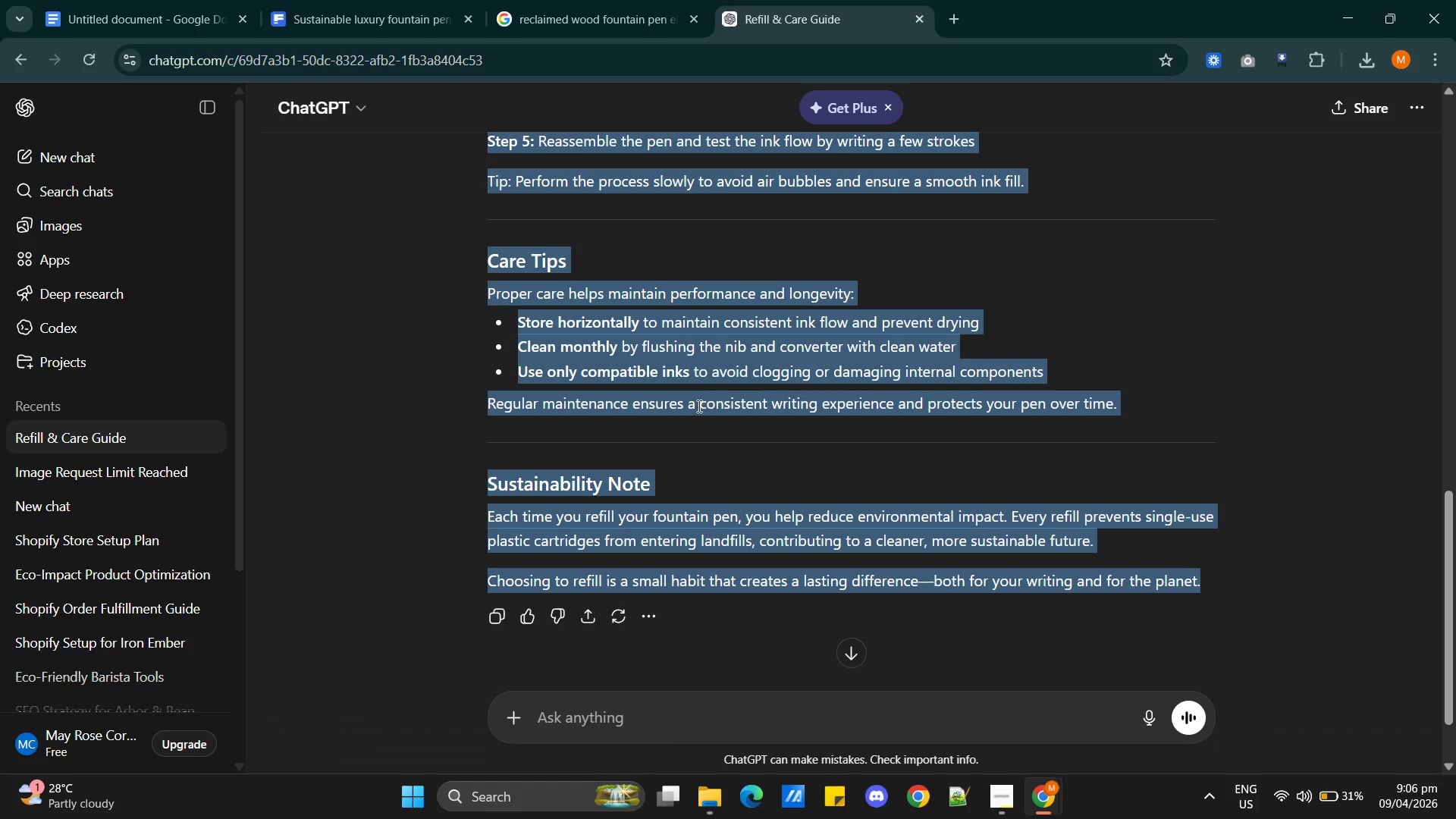 
scroll: coordinate [767, 499], scroll_direction: up, amount: 8.0
 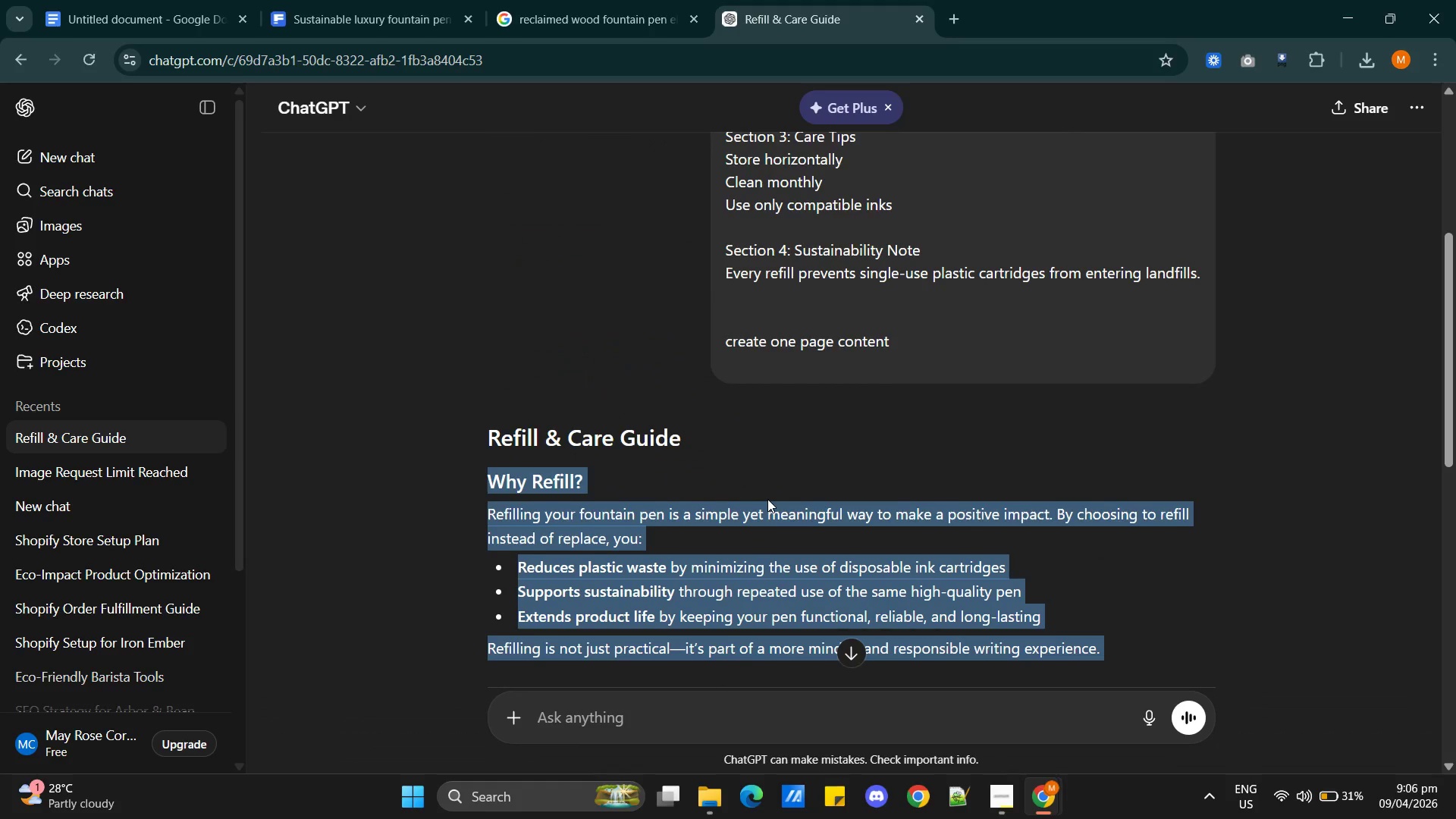 
scroll: coordinate [767, 499], scroll_direction: down, amount: 1.0
 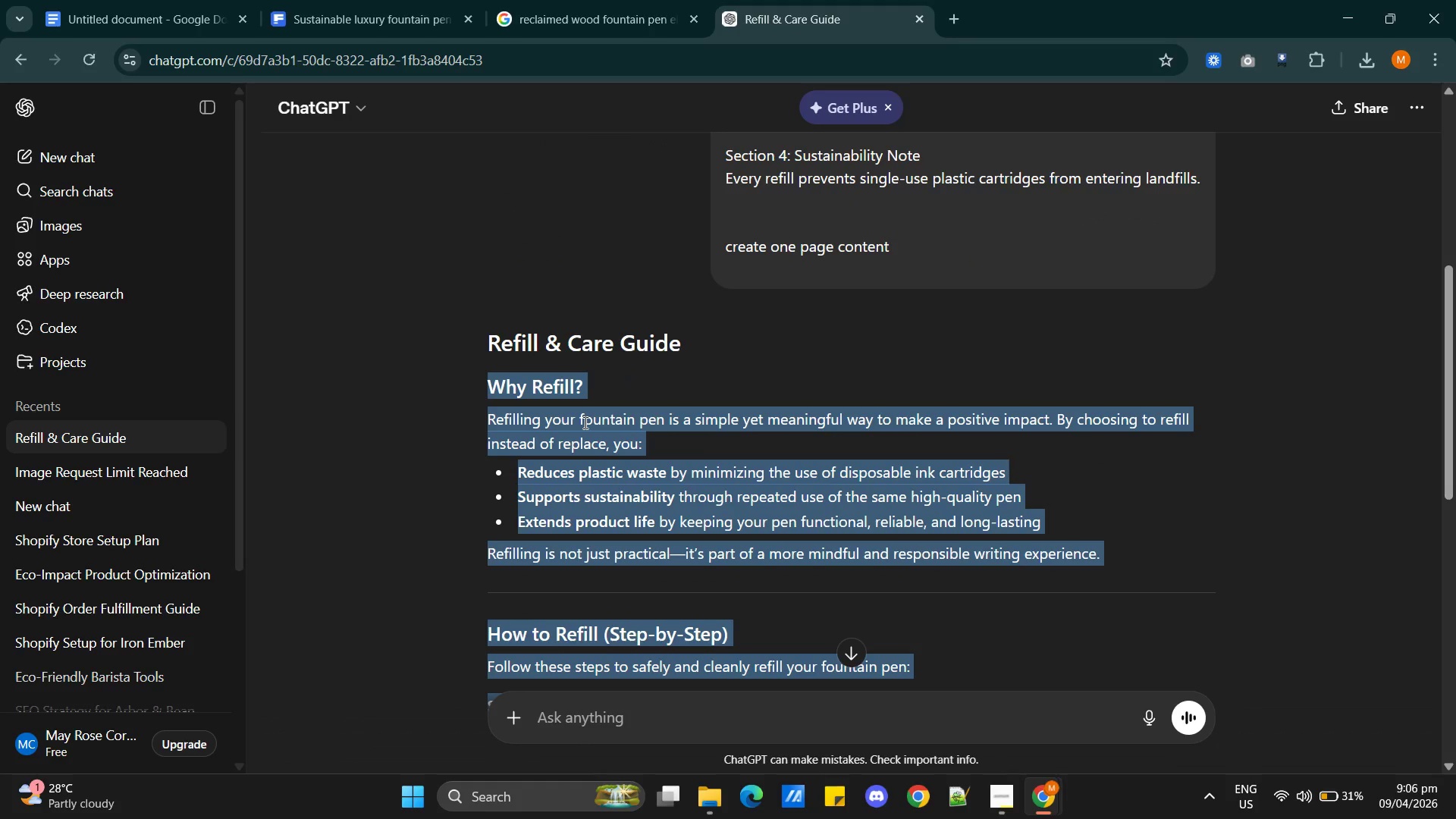 
scroll: coordinate [905, 516], scroll_direction: up, amount: 9.0
 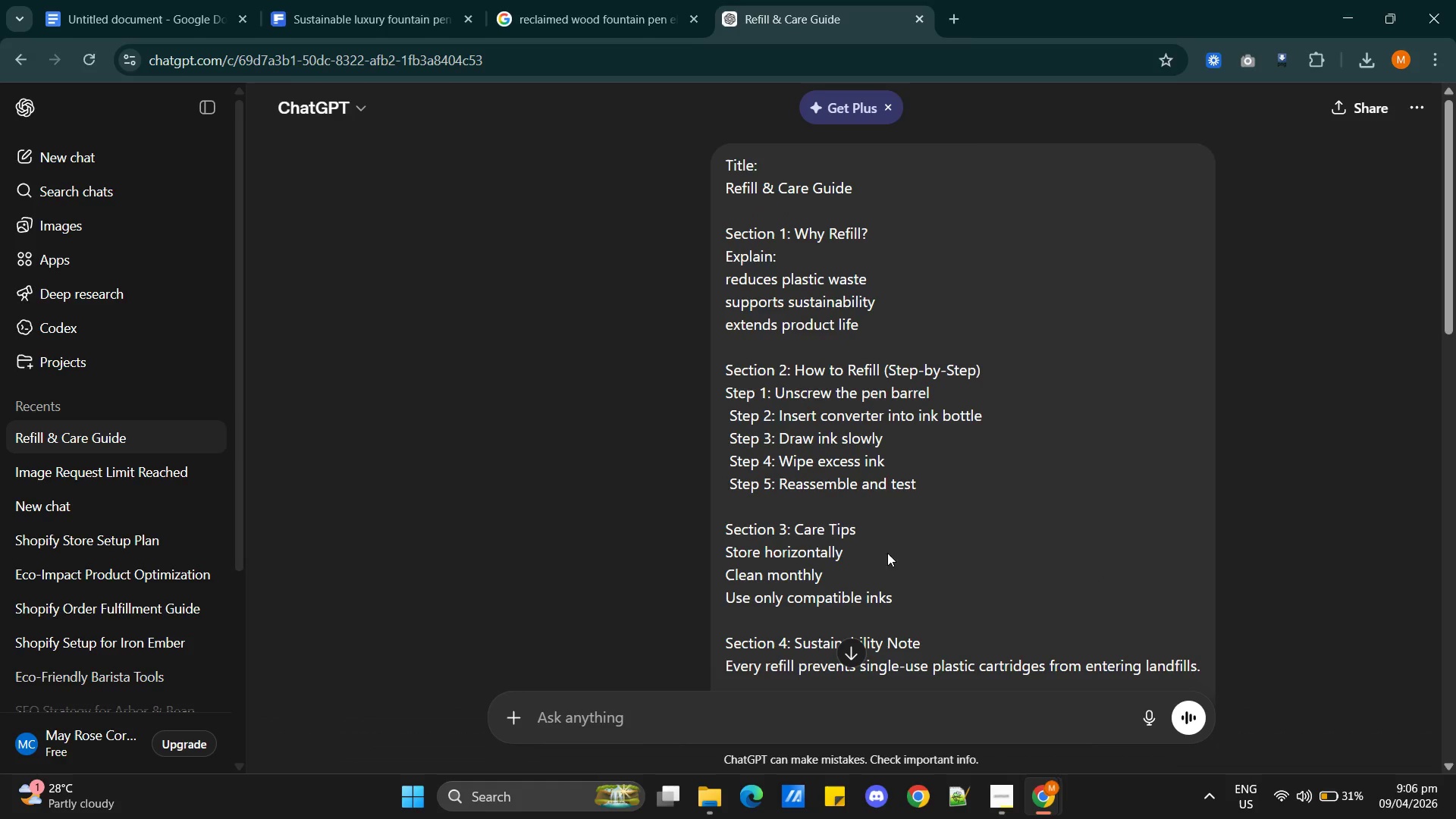 
scroll: coordinate [783, 560], scroll_direction: down, amount: 6.0
 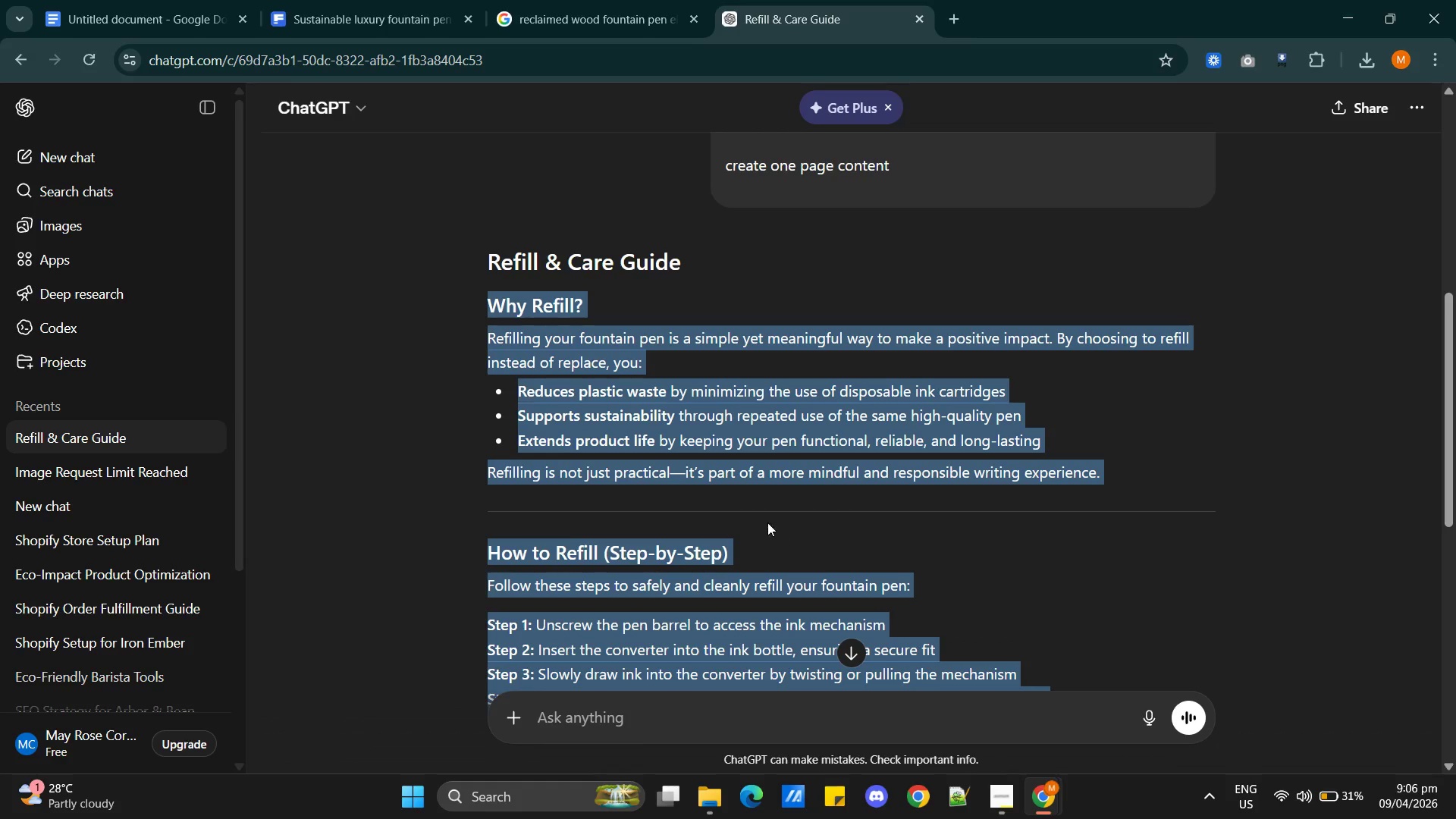 
left_click([717, 443])
 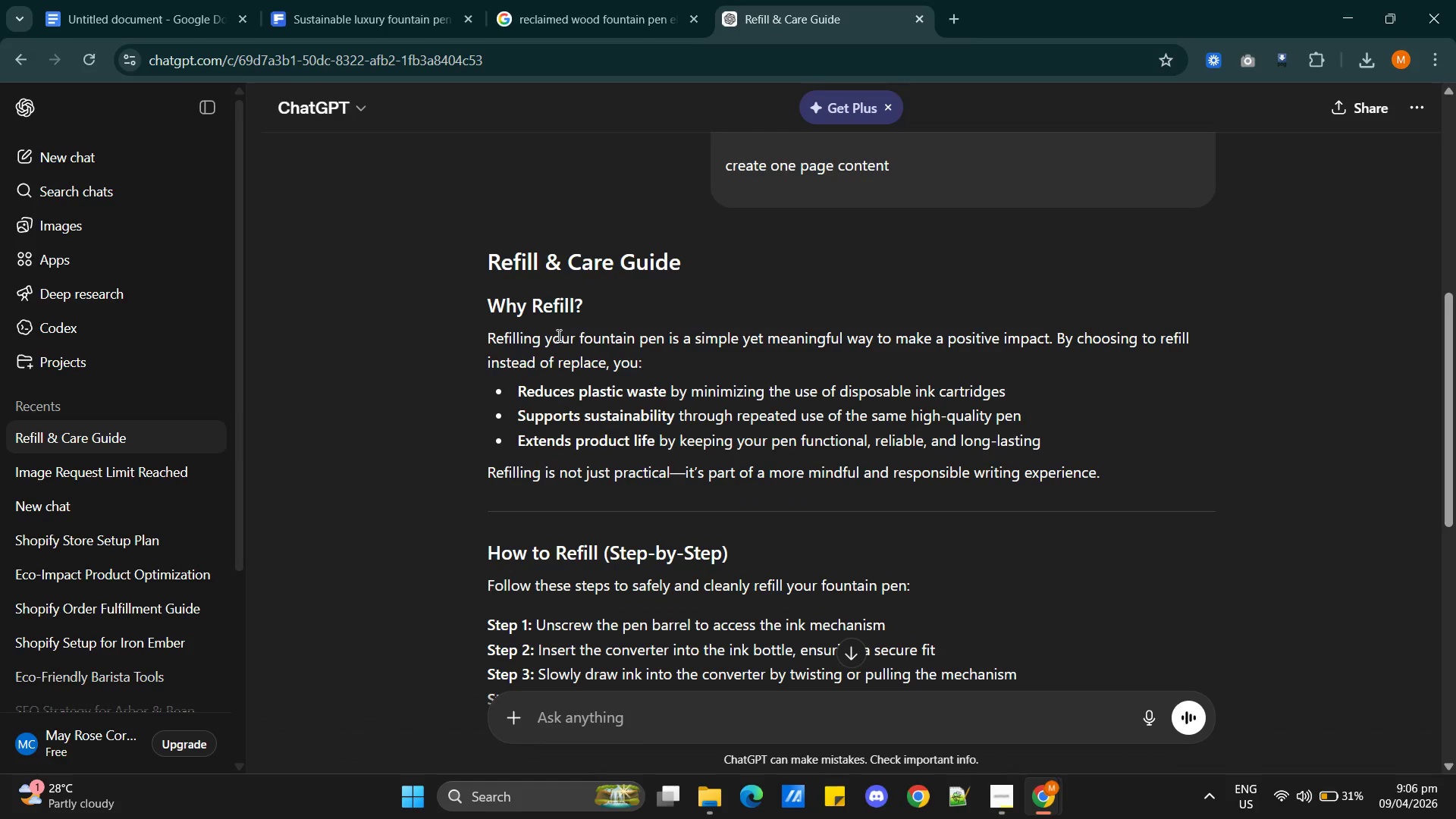 
double_click([557, 335])
 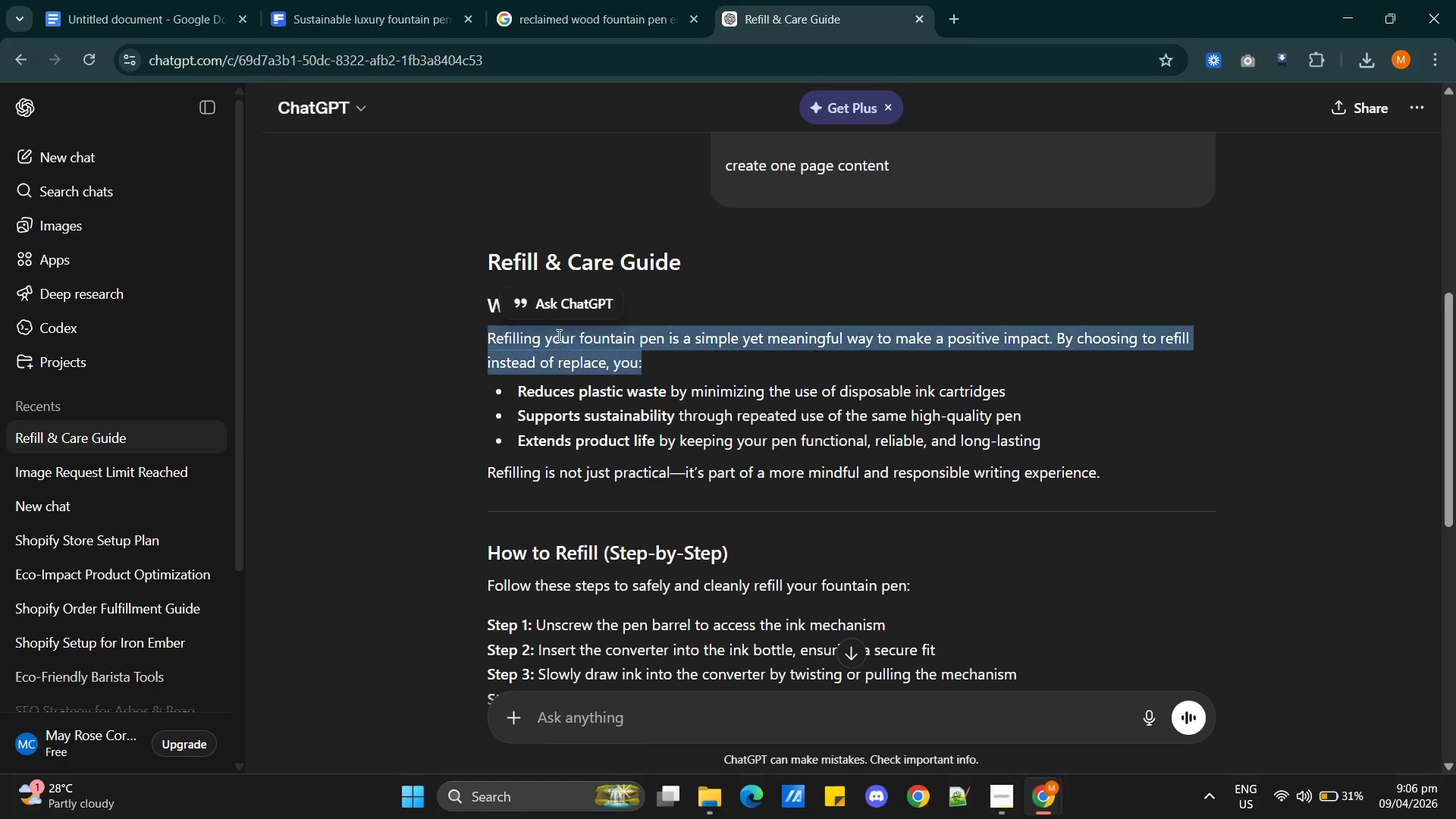 
triple_click([557, 335])
 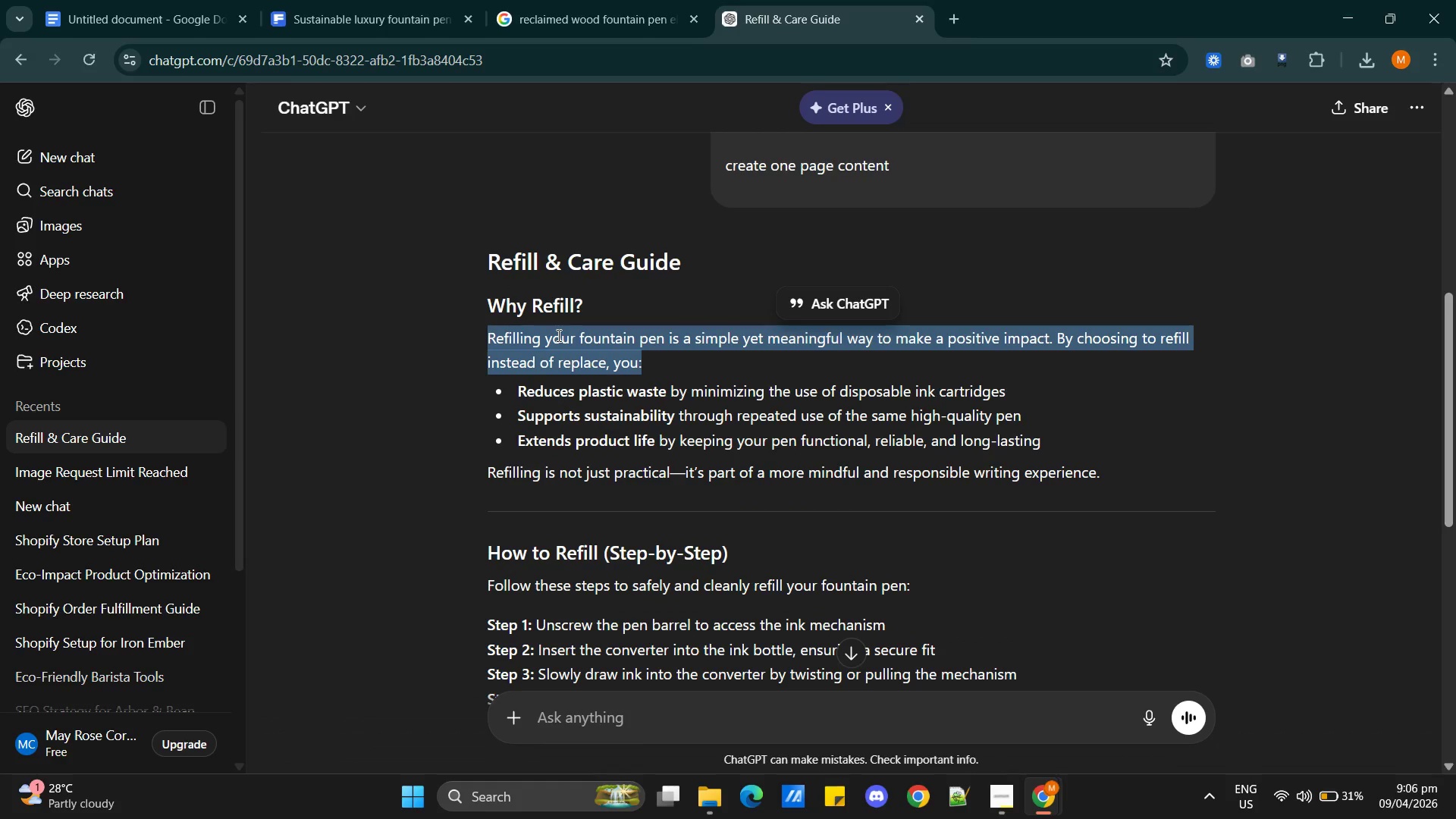 
key(Control+C)
 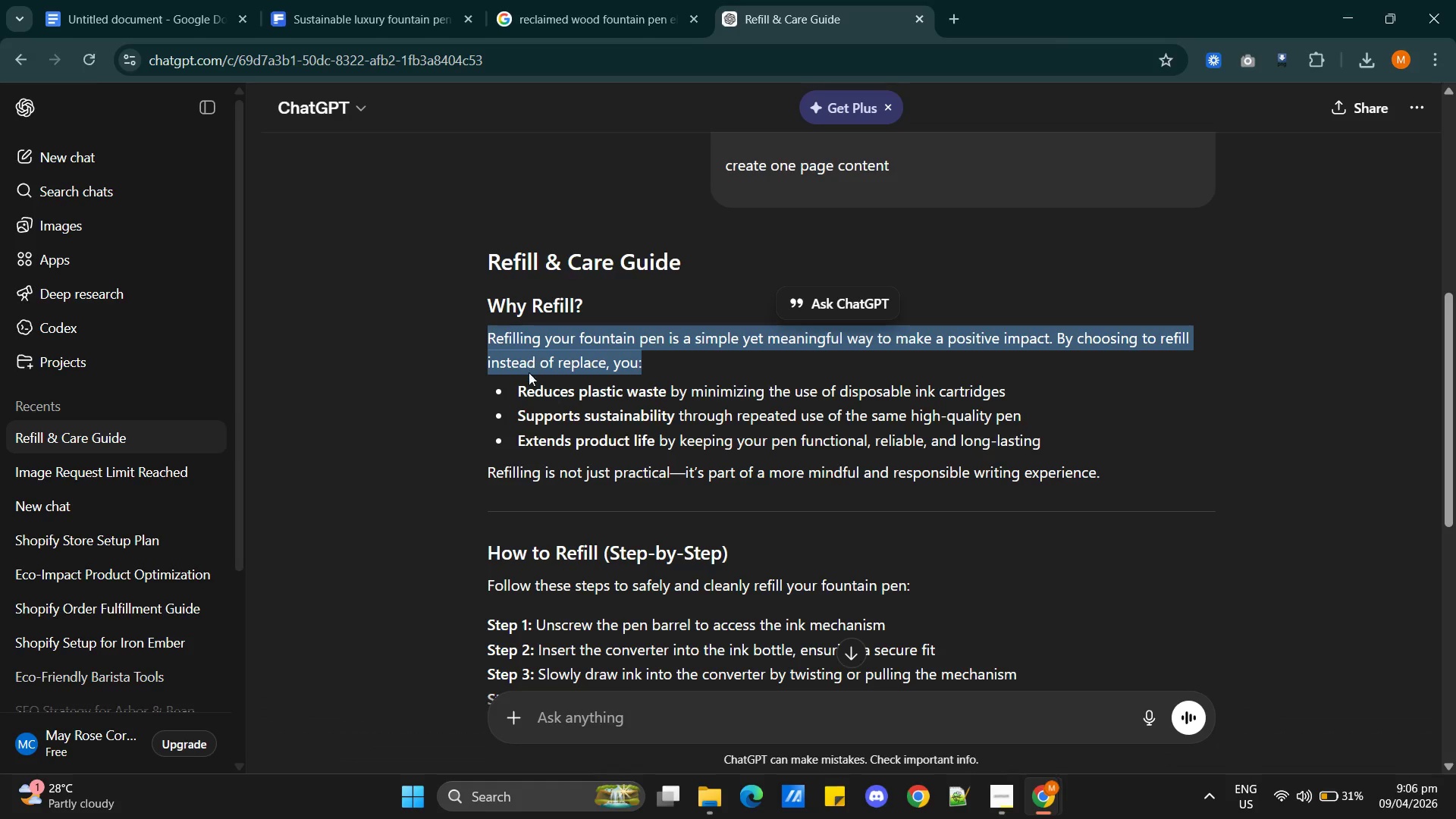 
left_click([576, 372])
 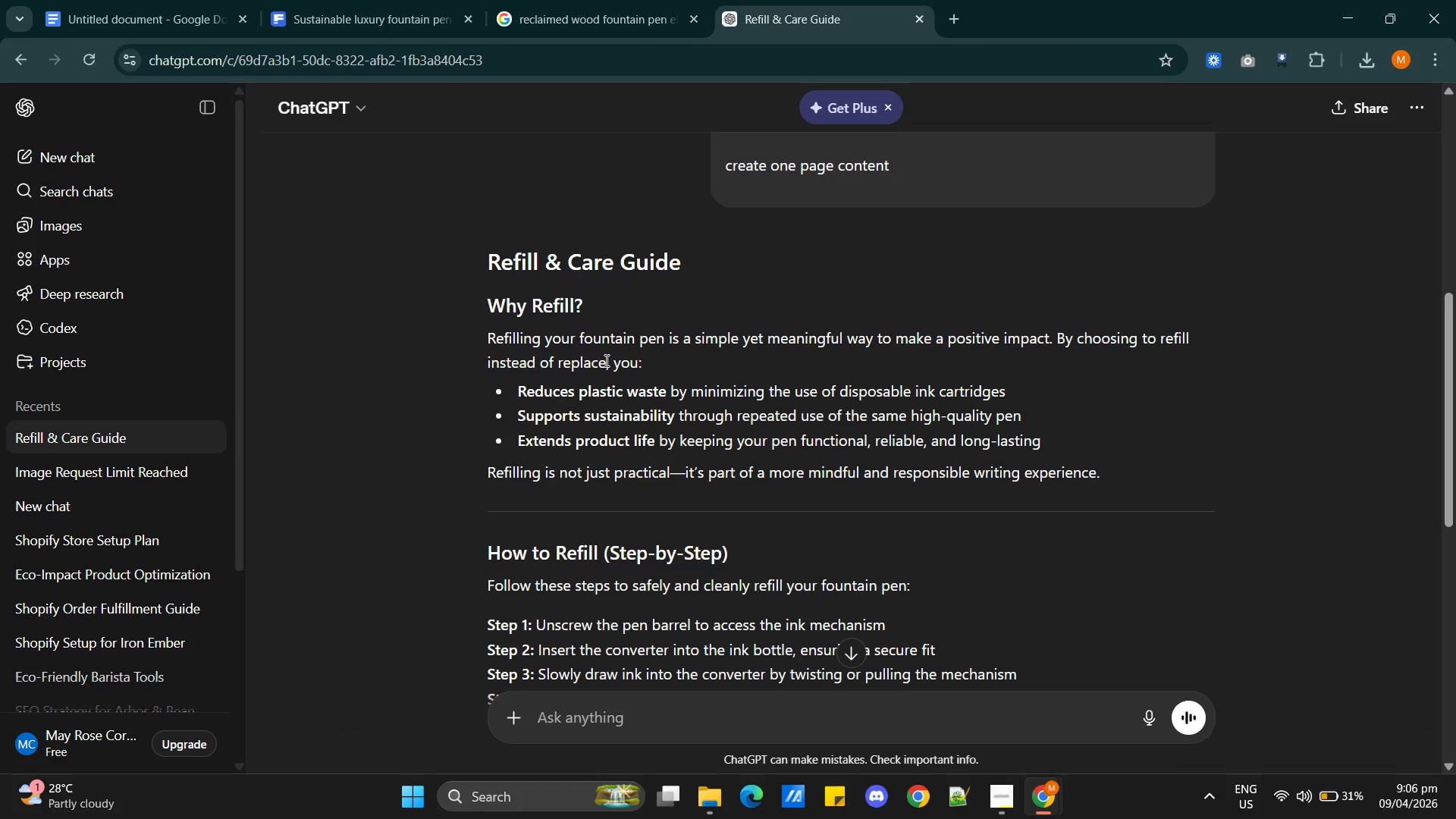 
left_click_drag(start_coordinate=[605, 360], to_coordinate=[472, 334])
 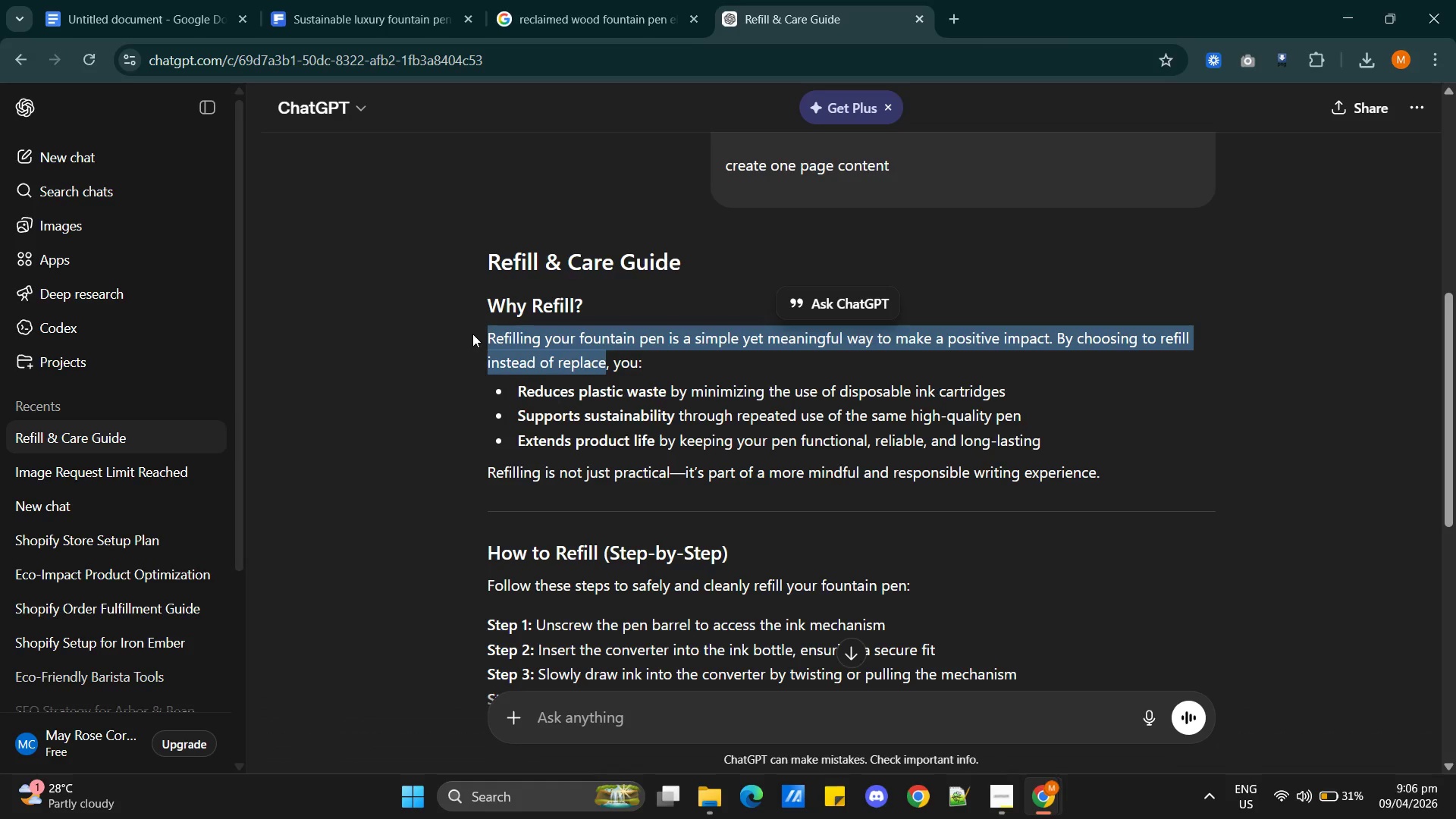 
hold_key(key=ControlLeft, duration=1.5)
 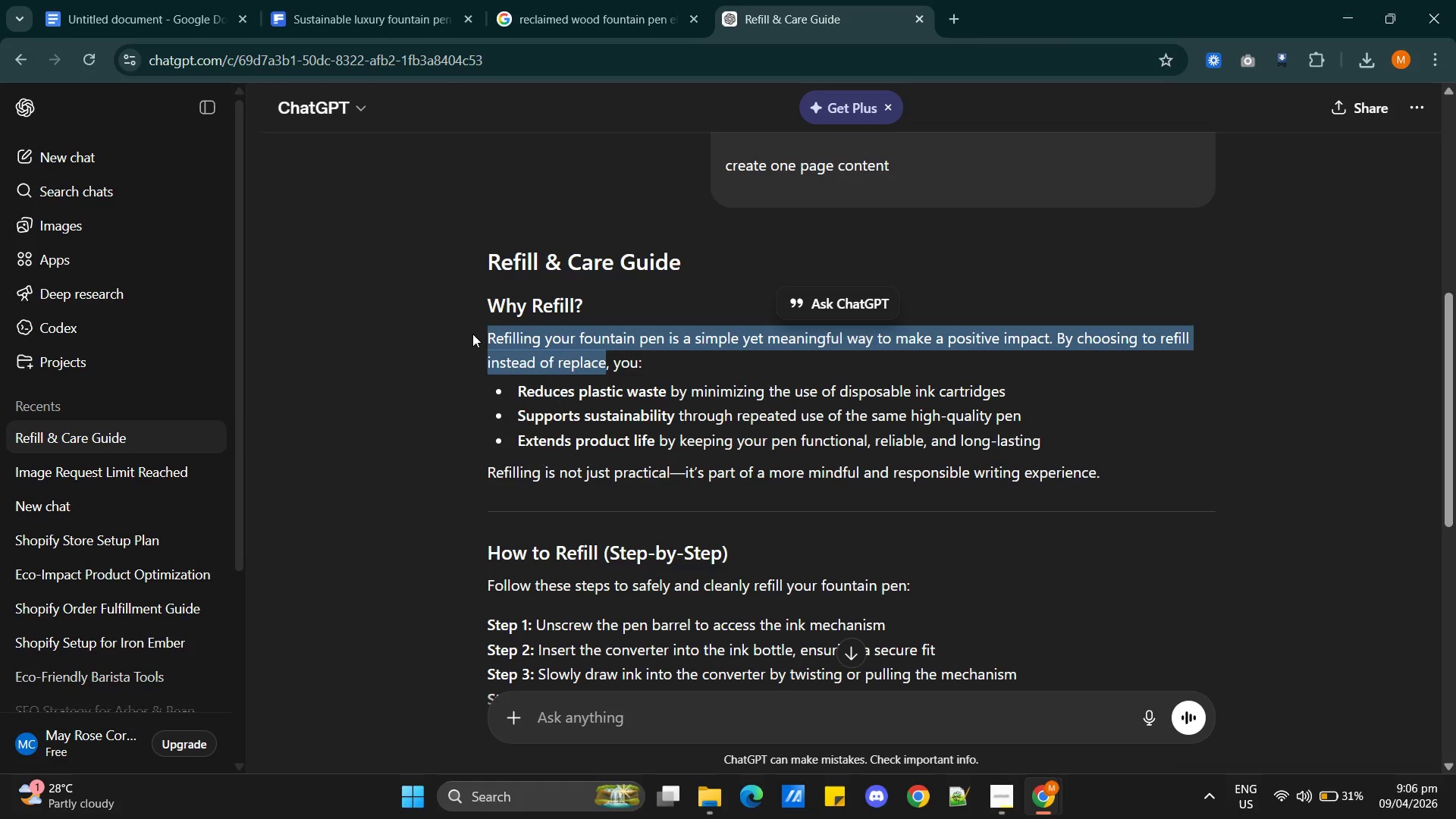 
key(Control+ControlLeft)
 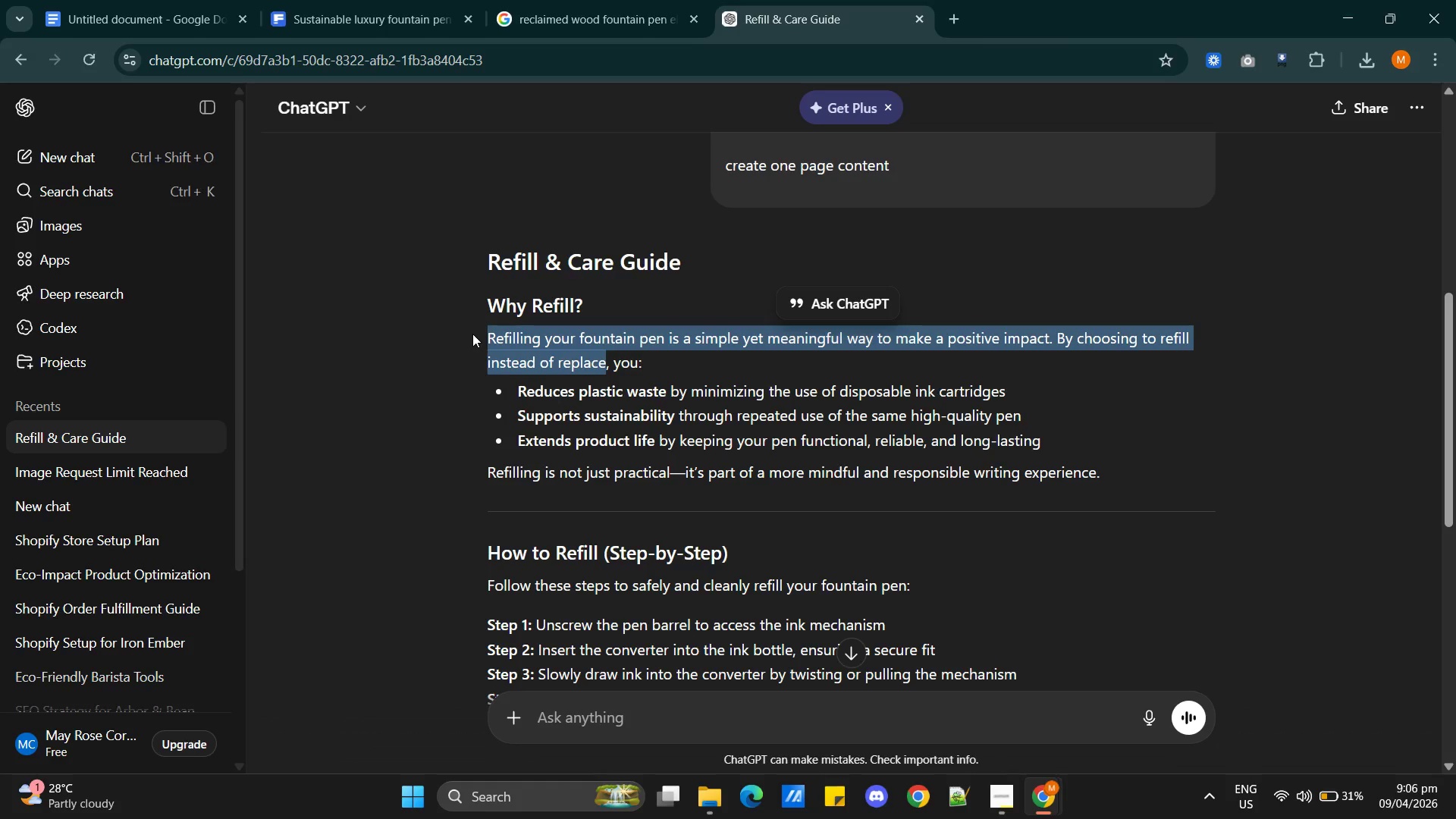 
key(Control+ControlLeft)
 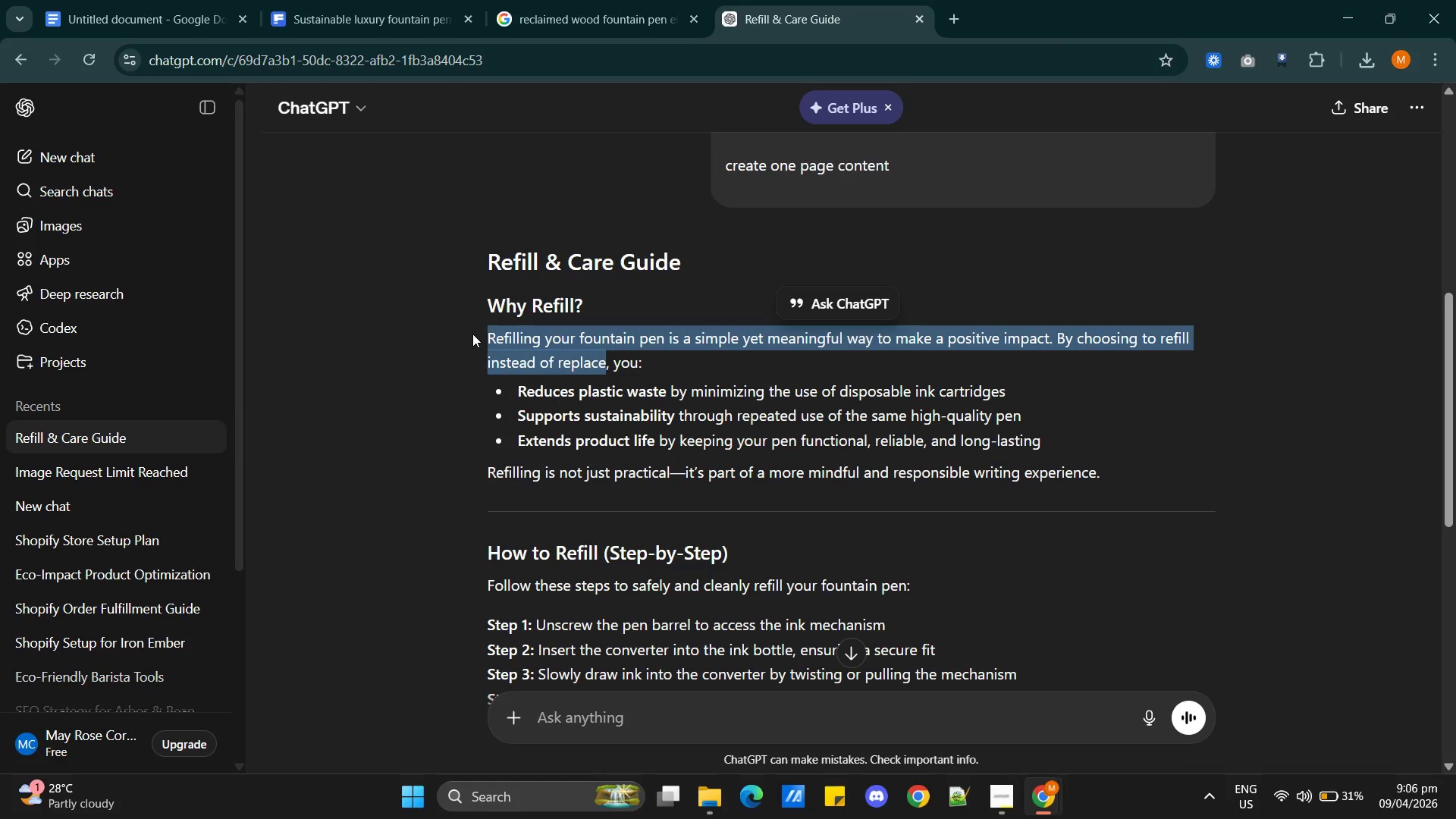 
key(Control+C)
 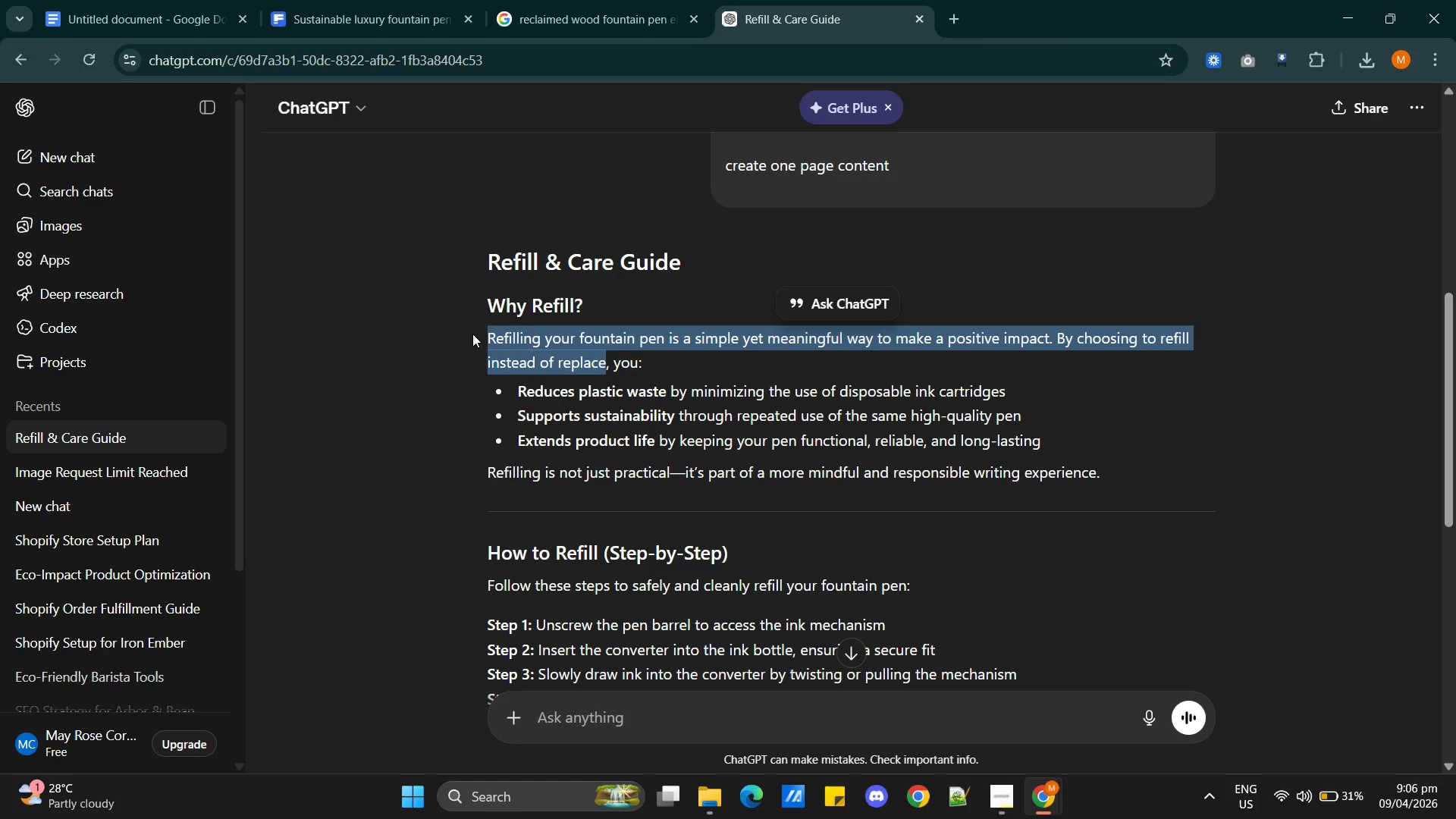 
key(Alt+AltLeft)
 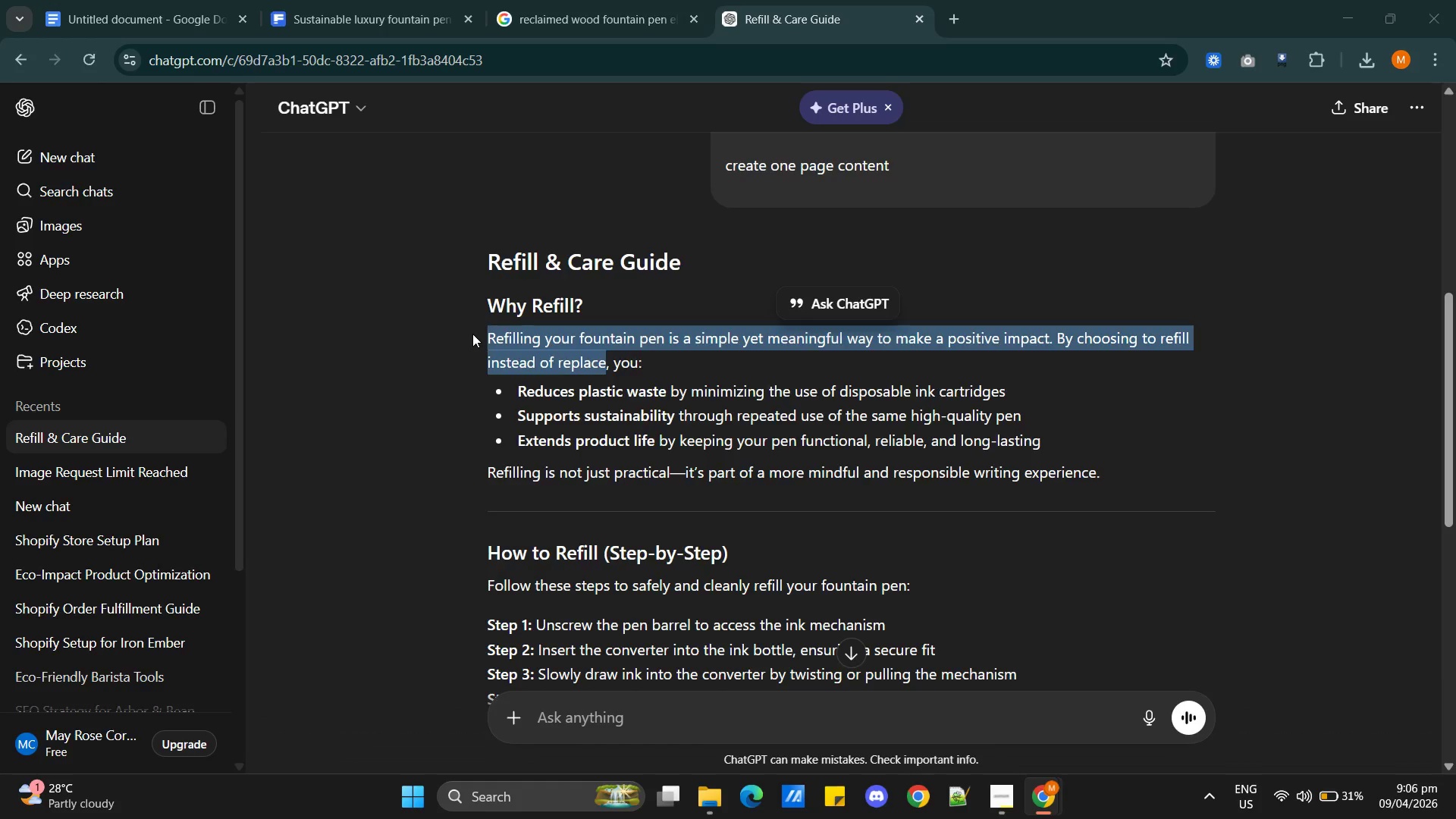 
key(Alt+Tab)
 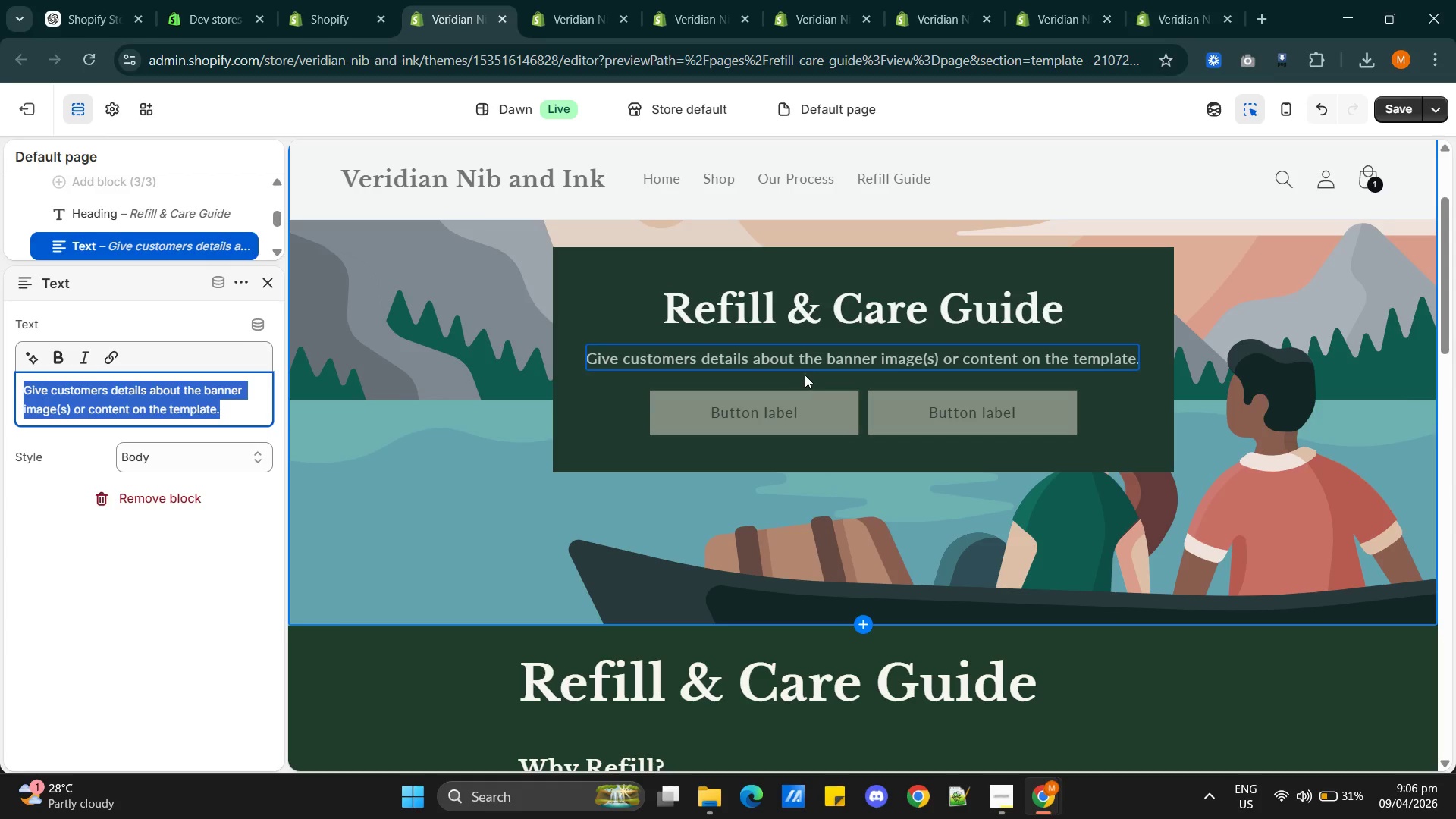 
left_click([805, 365])
 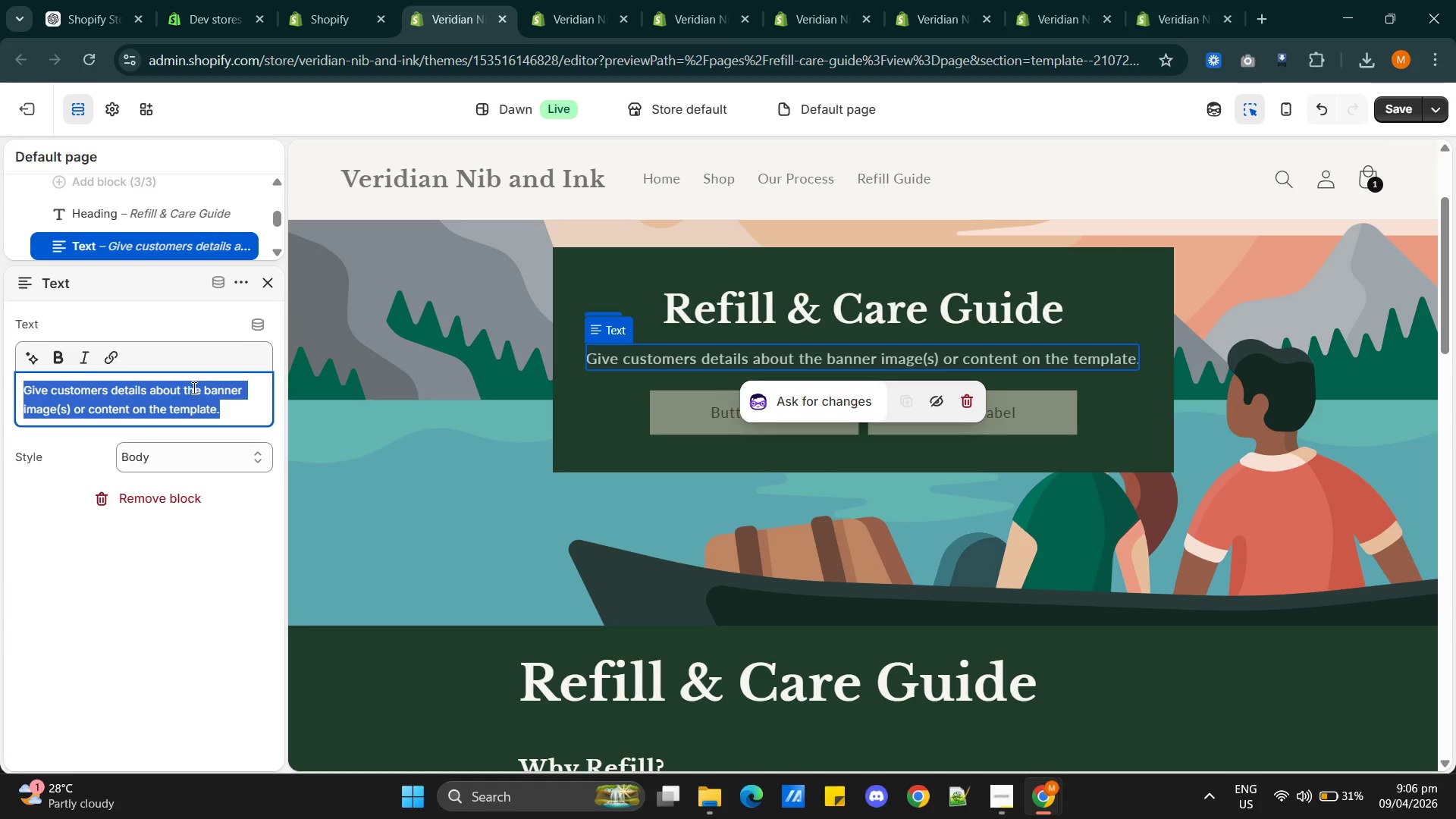 
double_click([193, 388])
 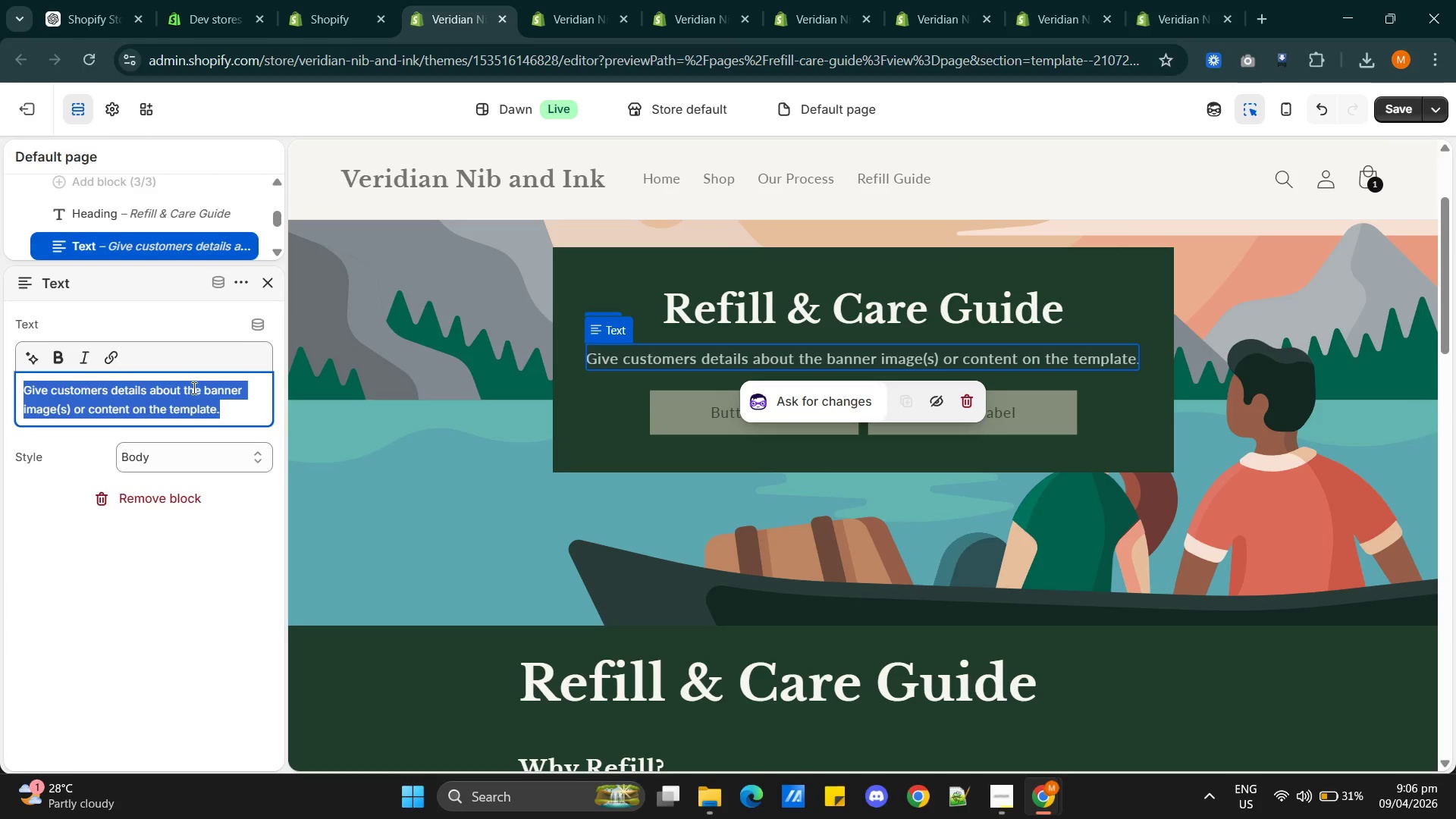 
triple_click([193, 388])
 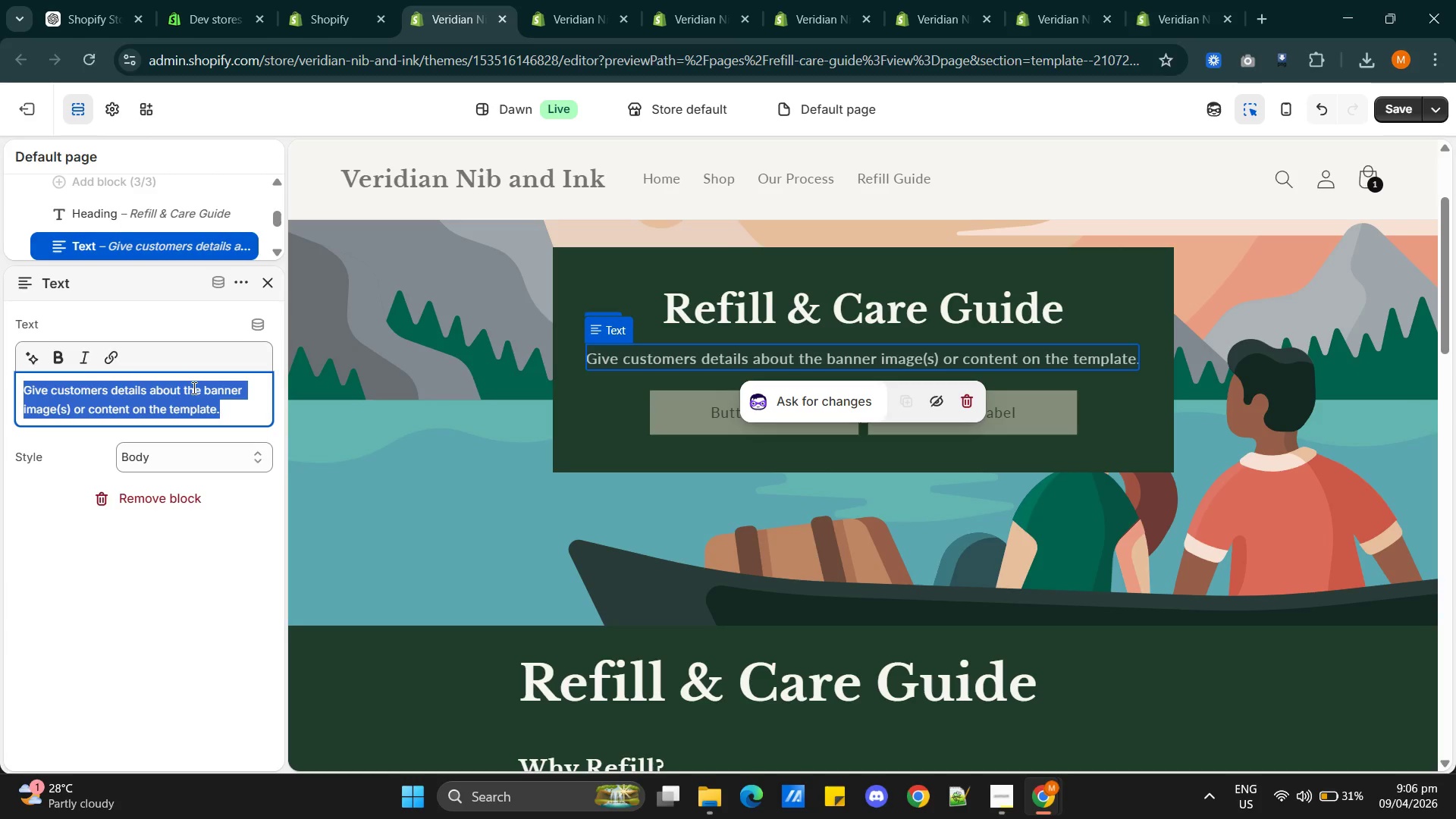 
triple_click([193, 388])
 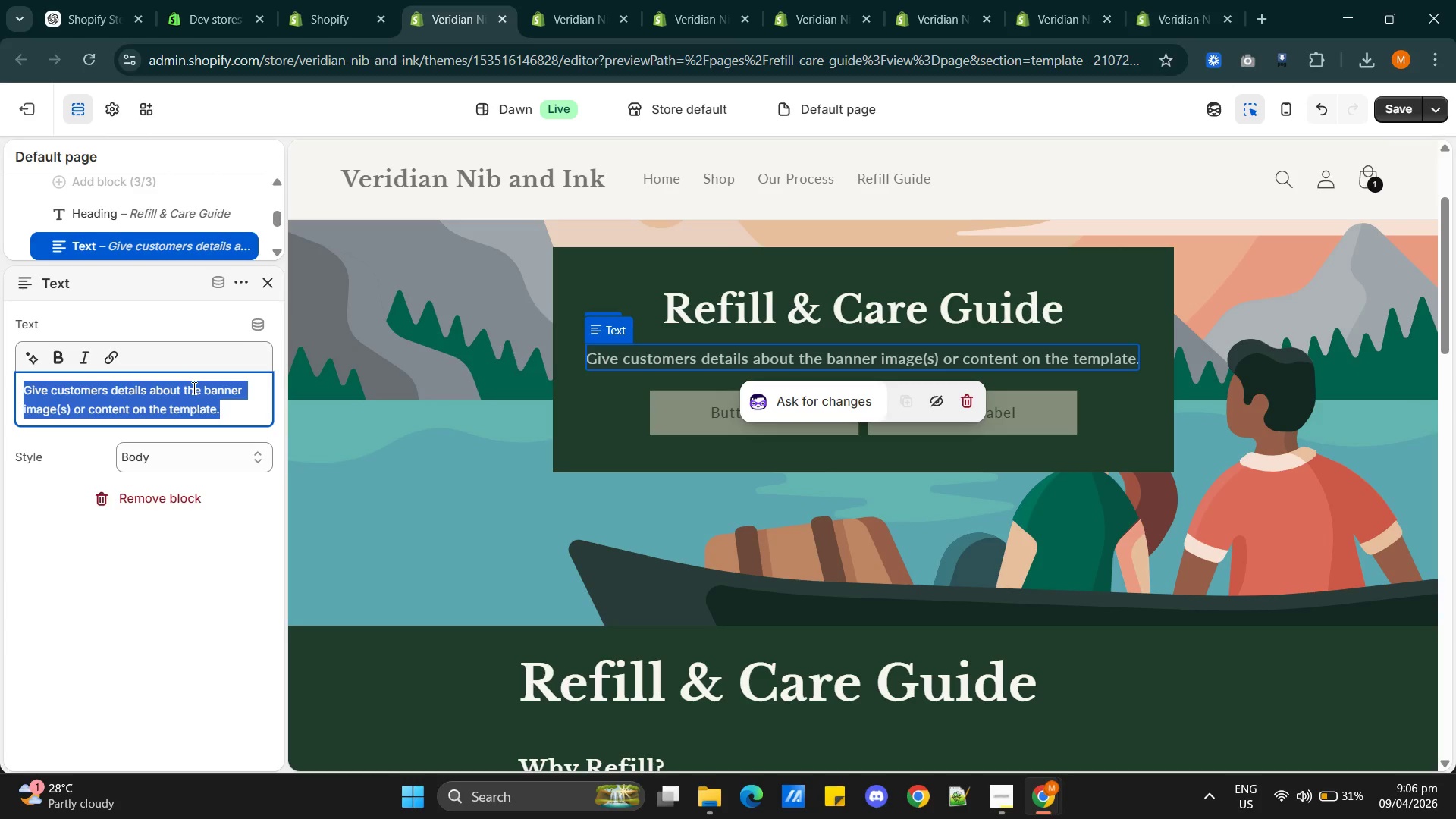 
key(Control+V)
 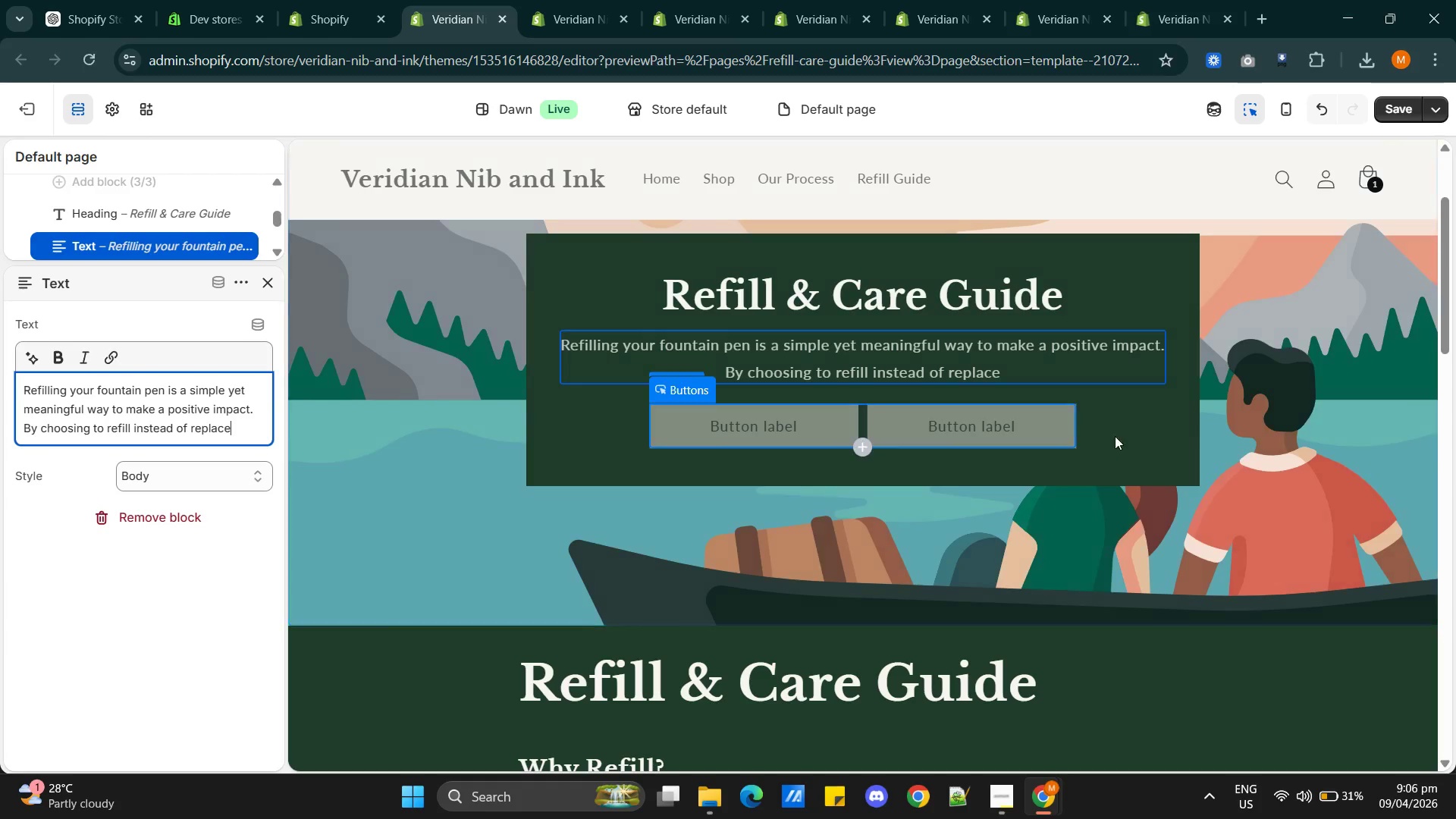 
left_click([1132, 426])
 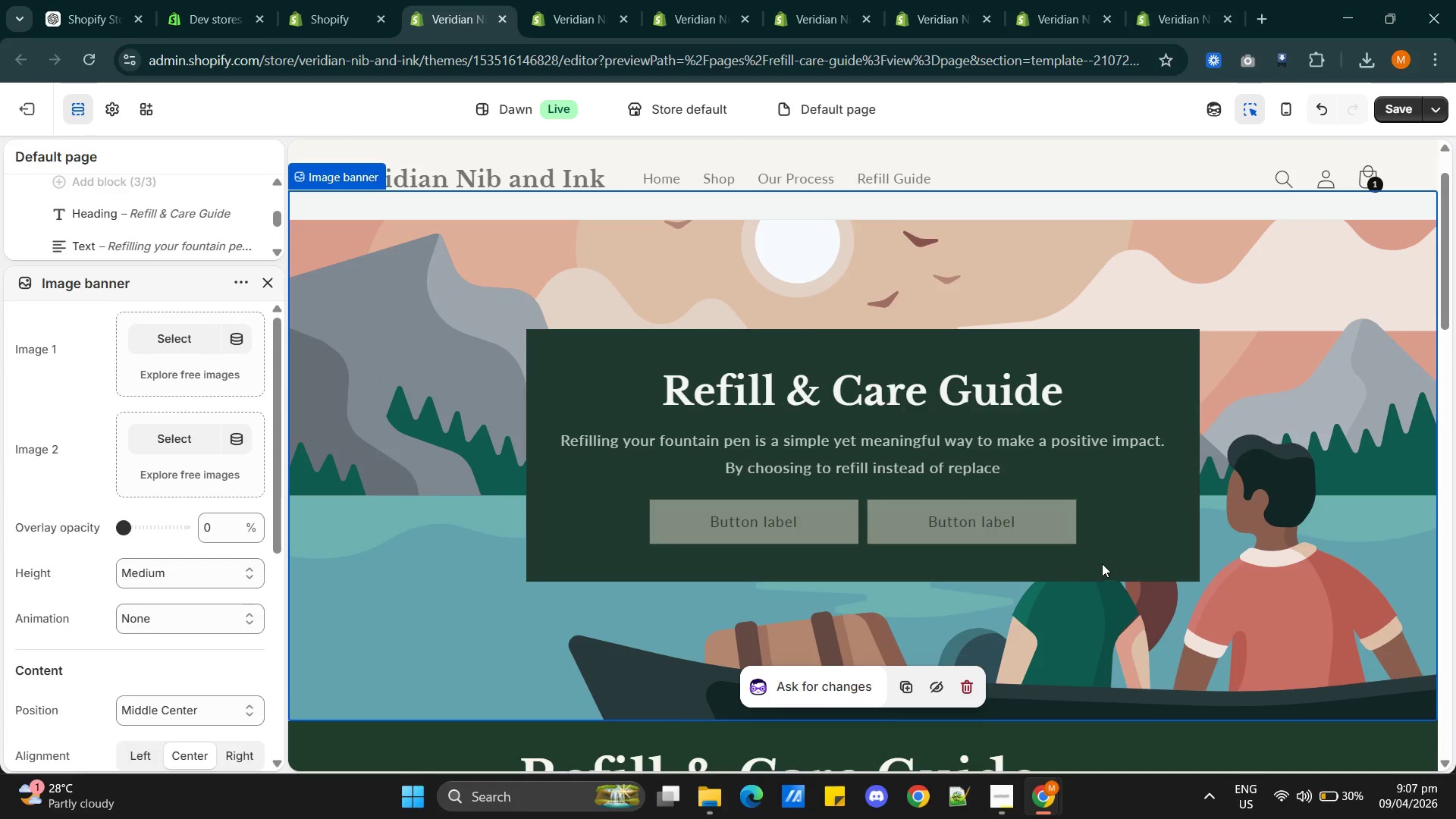 
wait(7.0)
 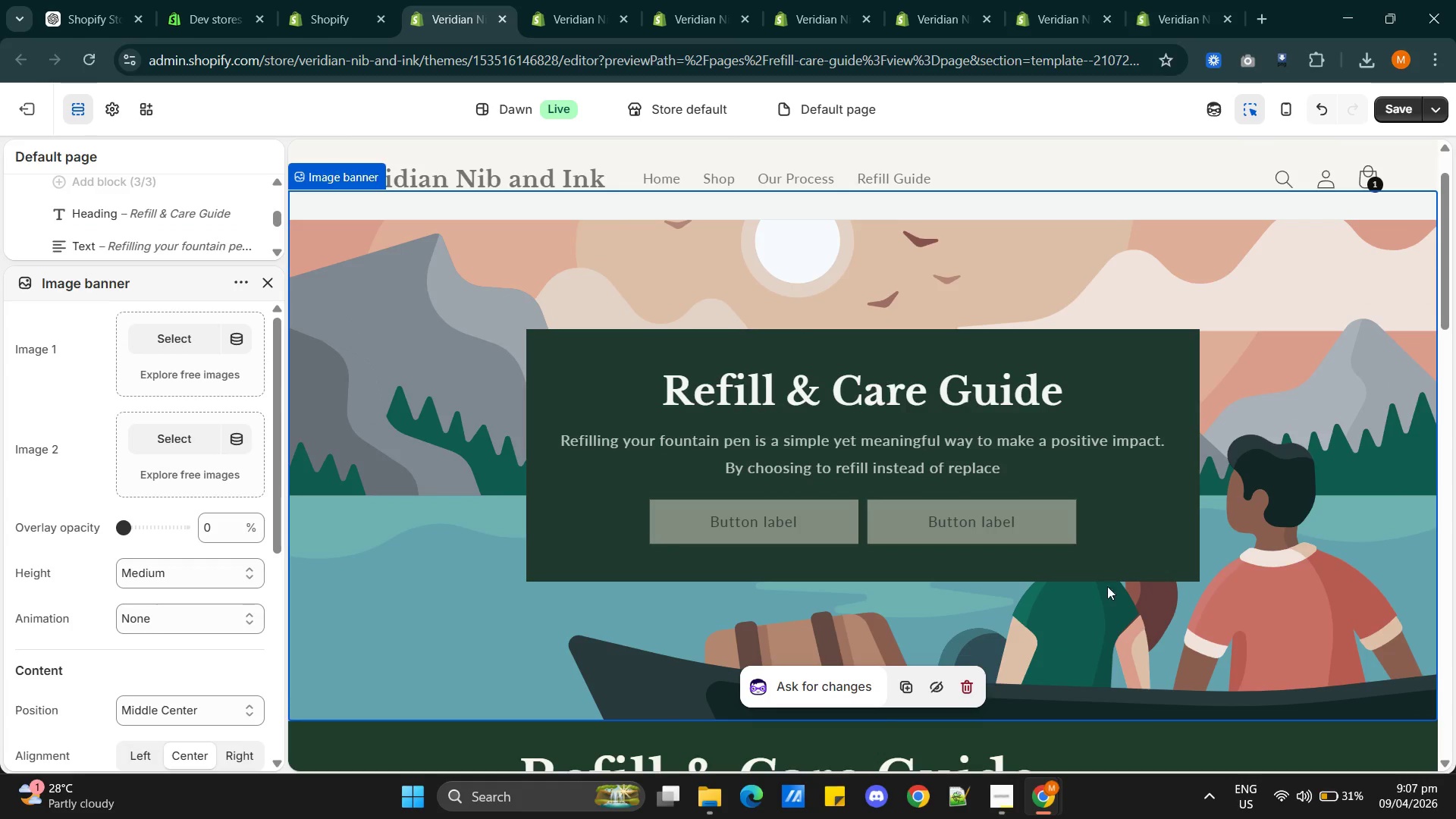 
scroll: coordinate [173, 609], scroll_direction: down, amount: 4.0
 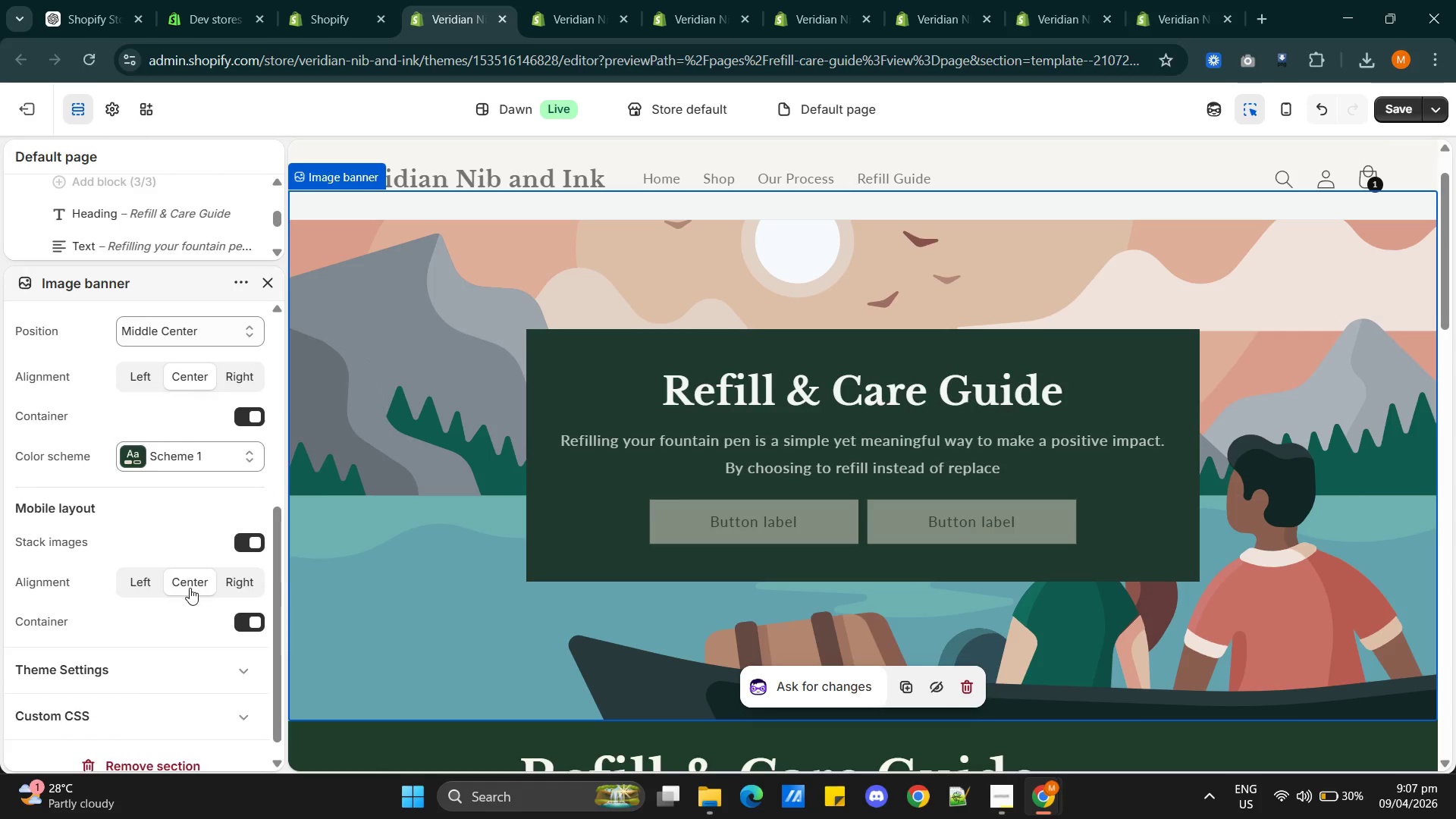 
scroll: coordinate [162, 360], scroll_direction: up, amount: 13.0
 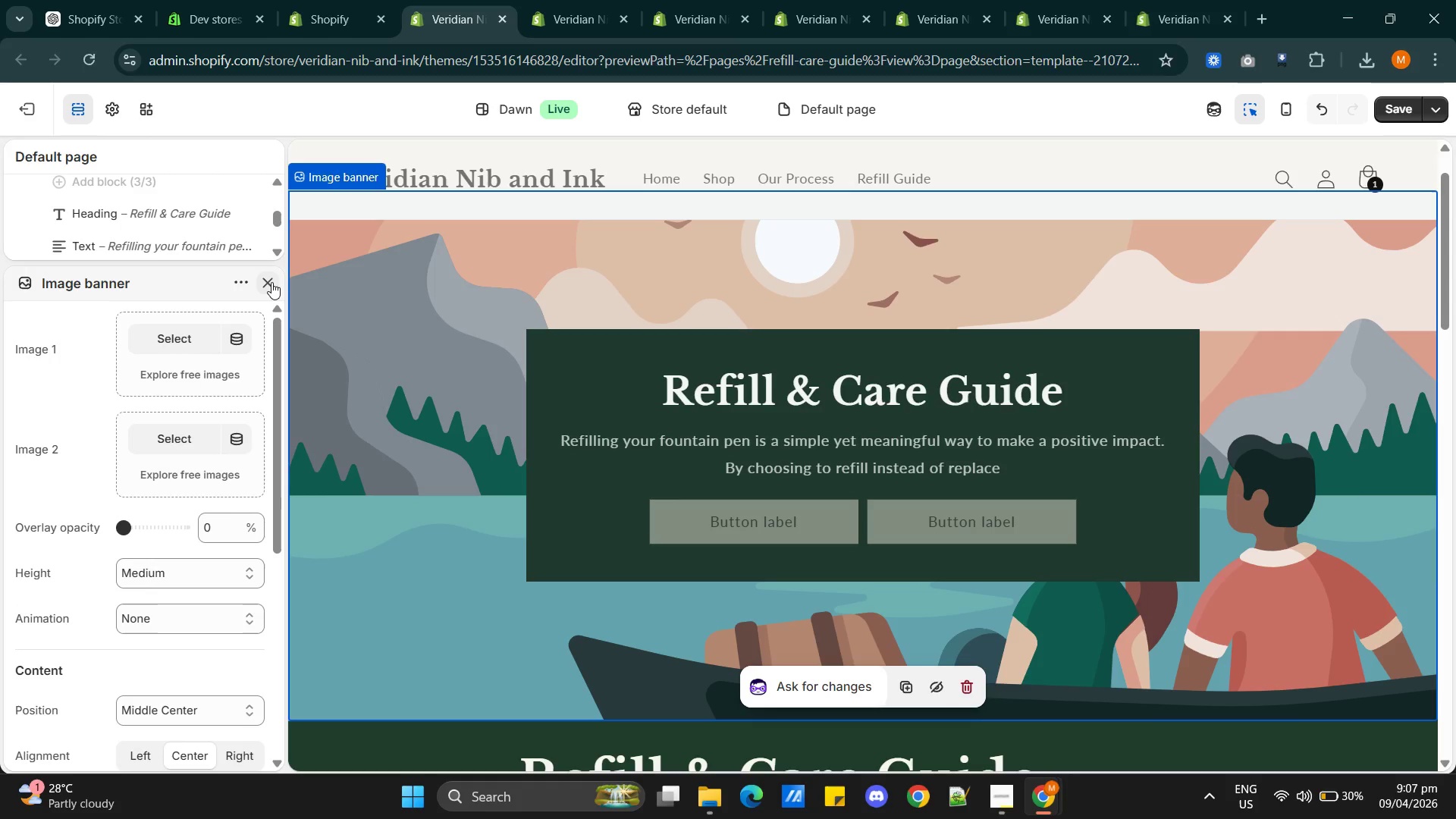 
left_click([271, 282])
 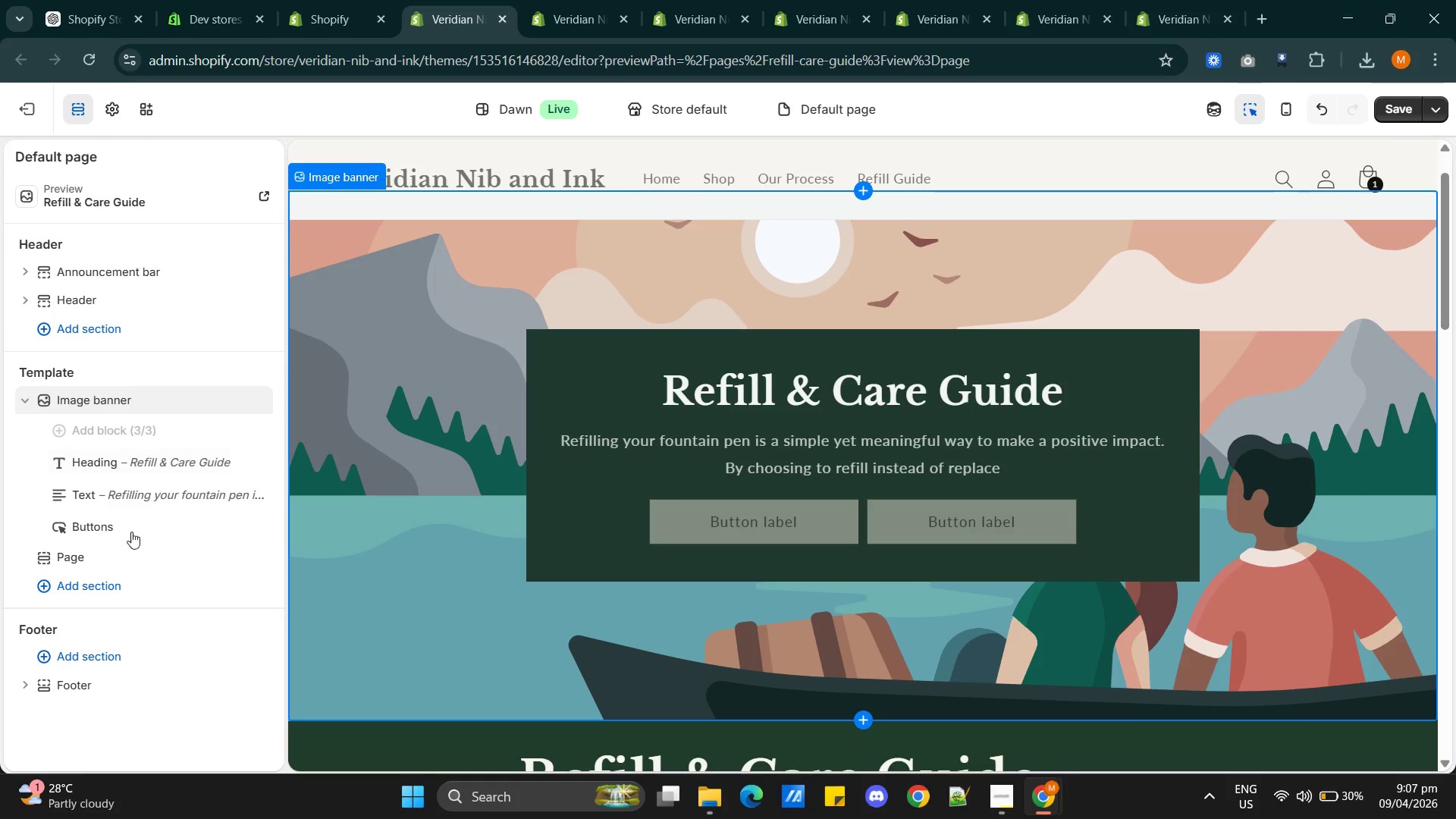 
left_click([132, 523])
 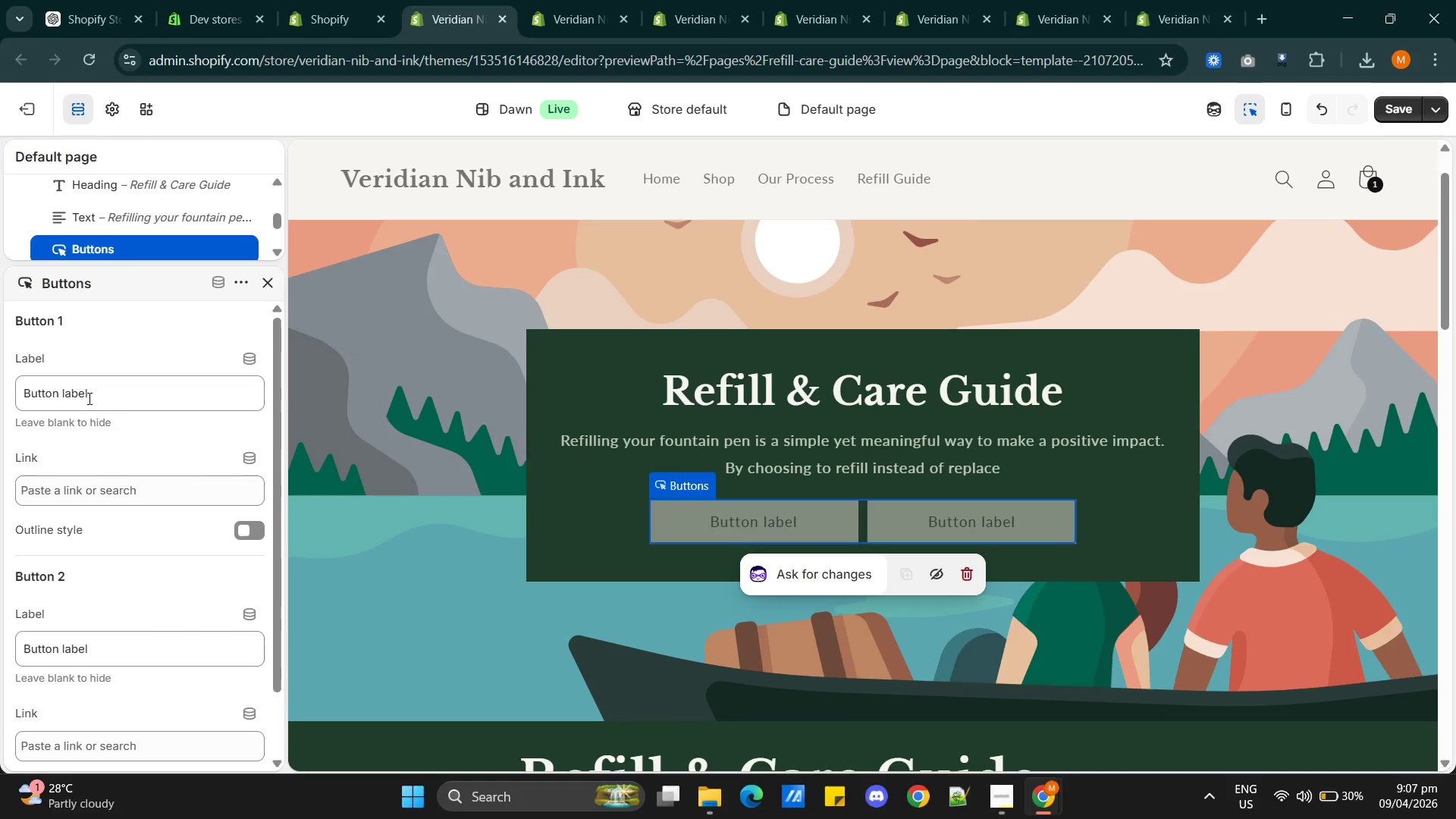 
double_click([74, 385])
 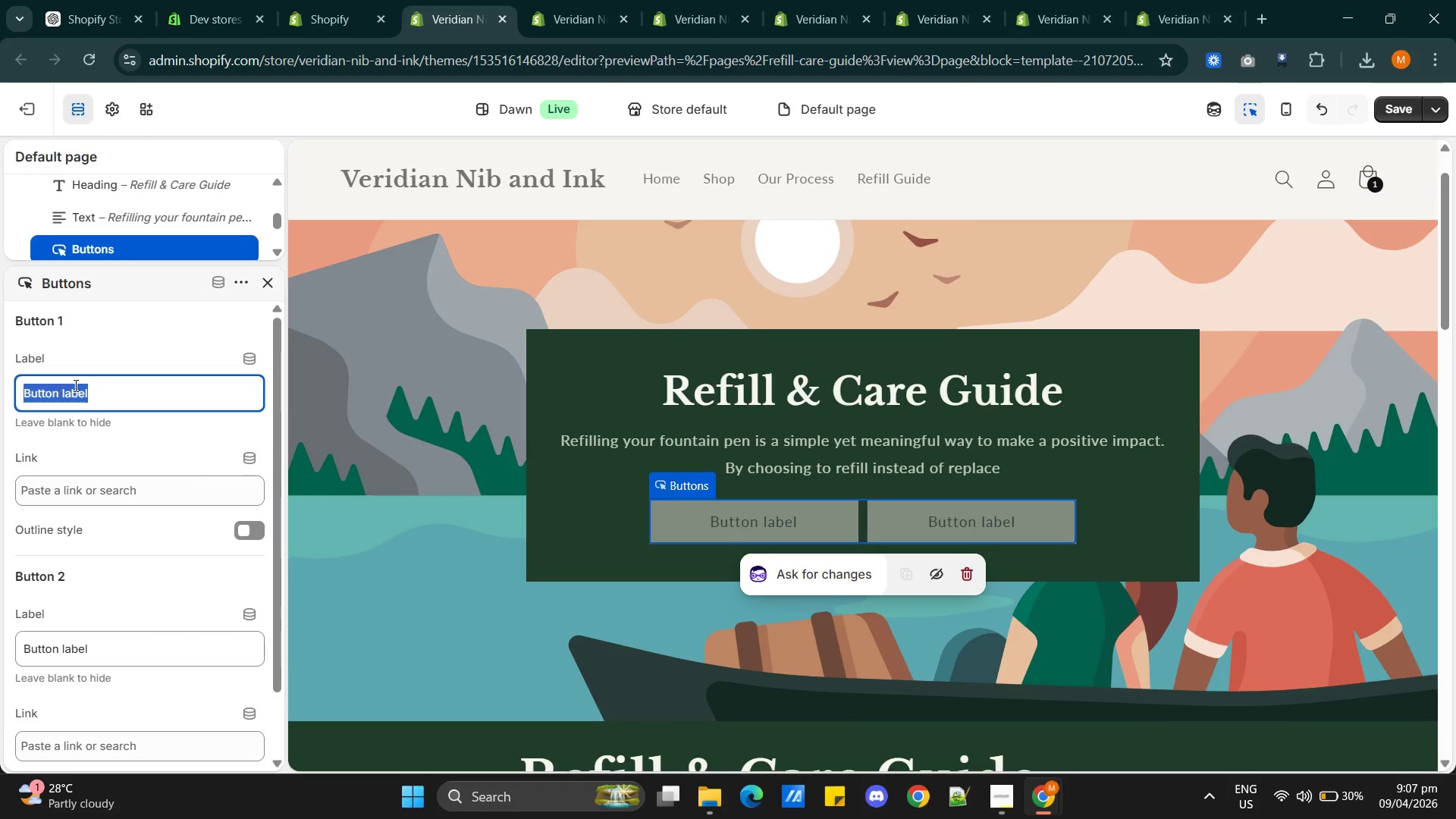 
triple_click([74, 385])
 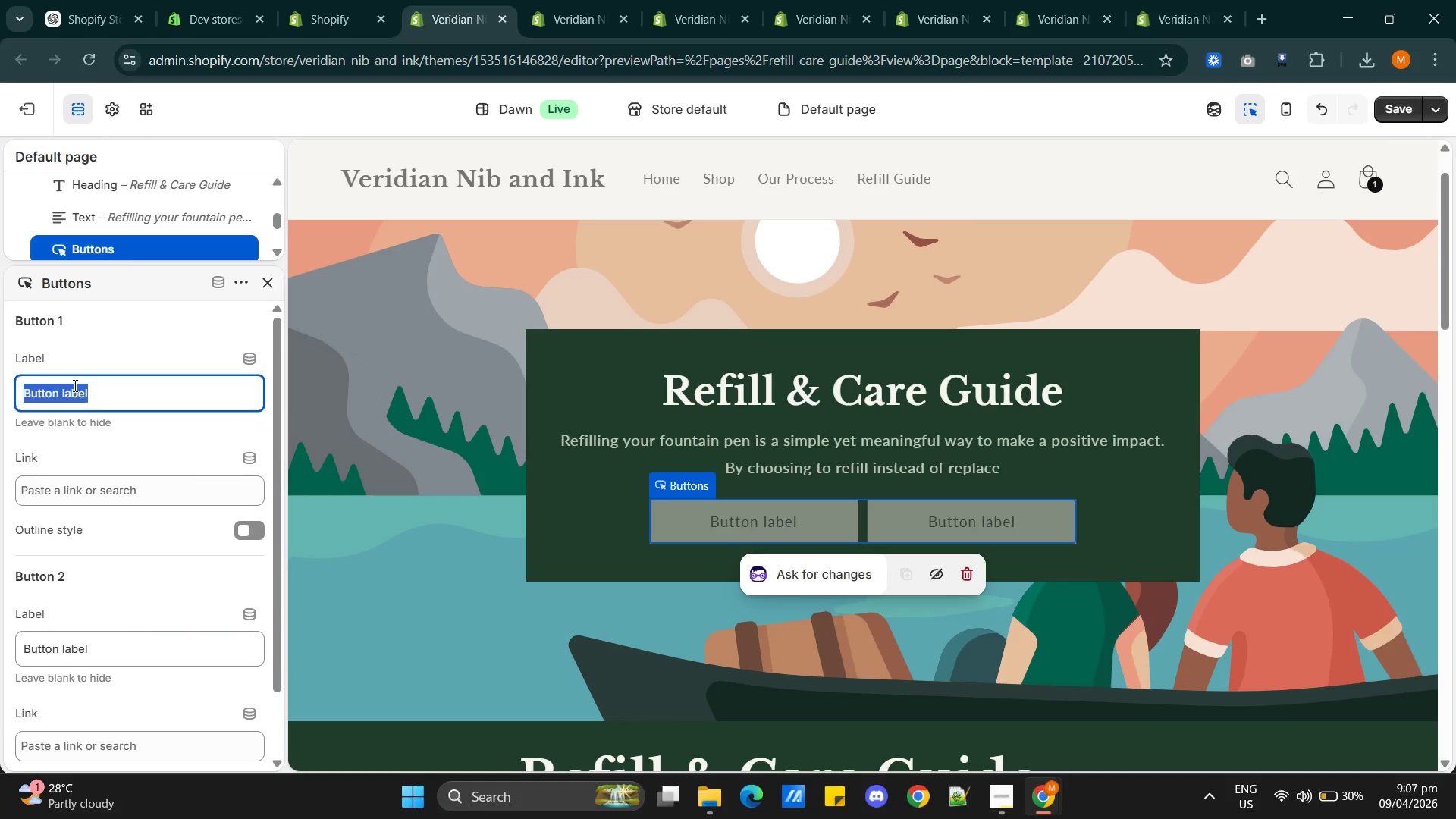 
key(Backspace)
 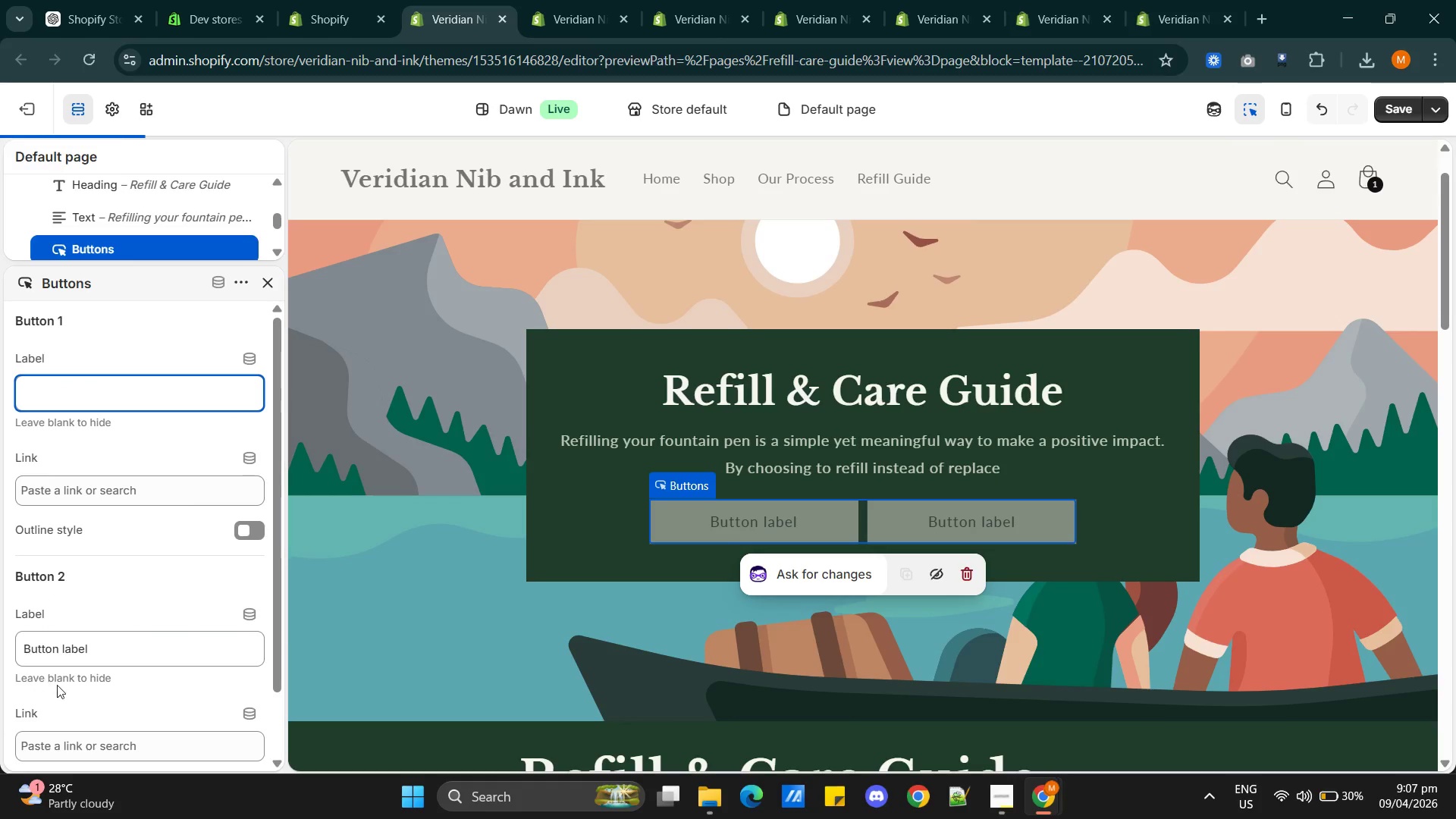 
scroll: coordinate [92, 659], scroll_direction: down, amount: 1.0
 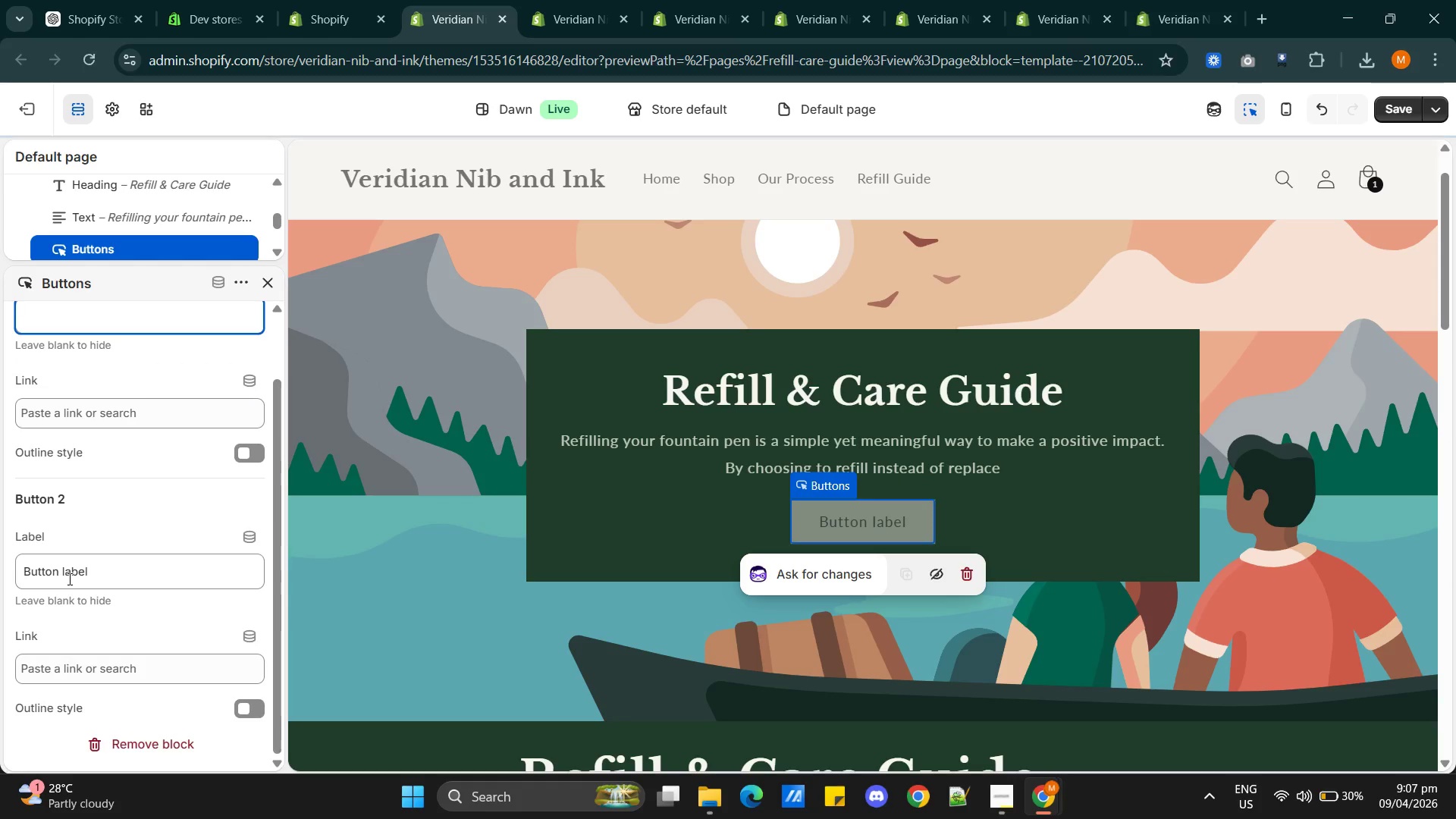 
double_click([68, 579])
 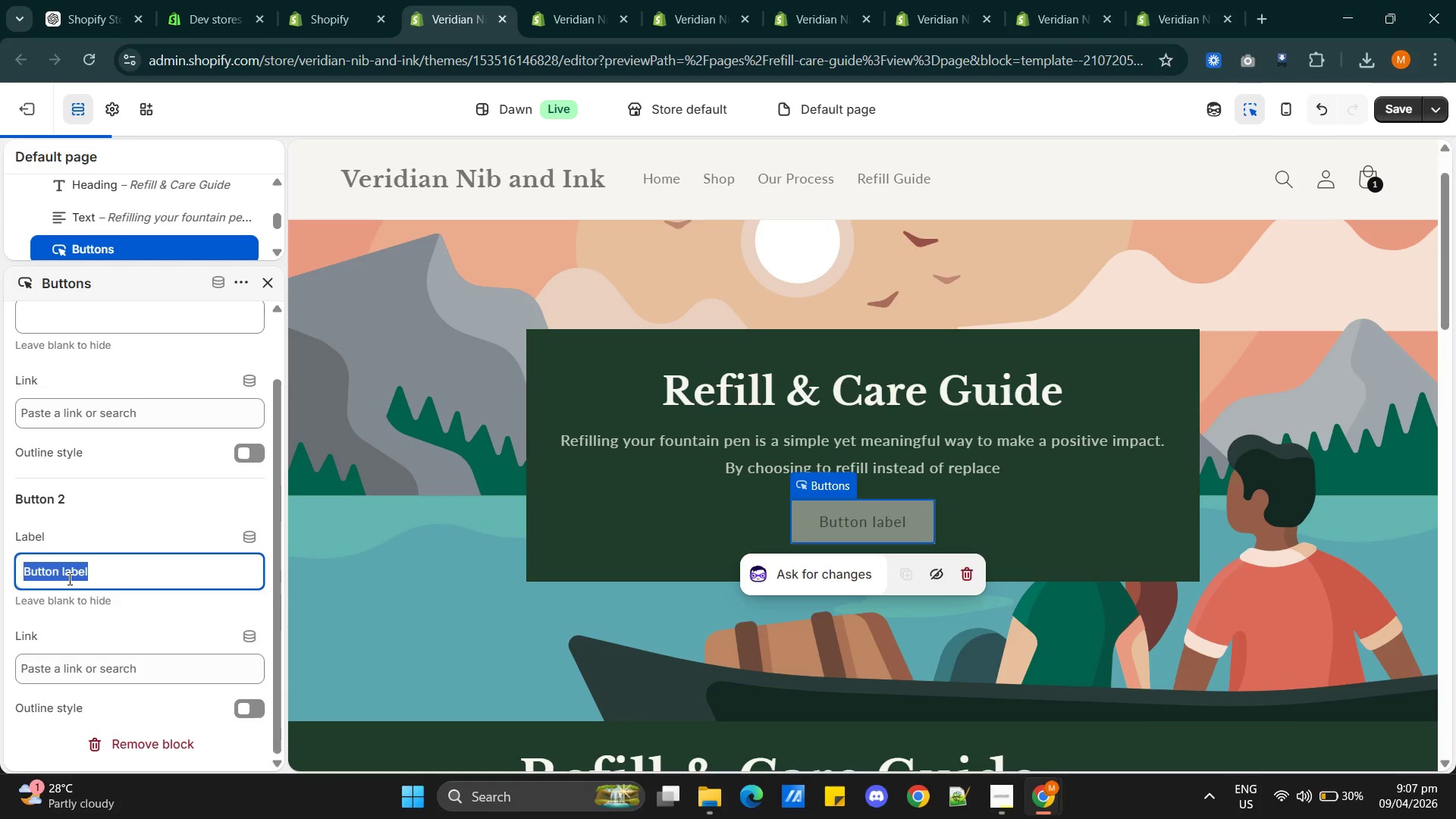 
triple_click([68, 579])
 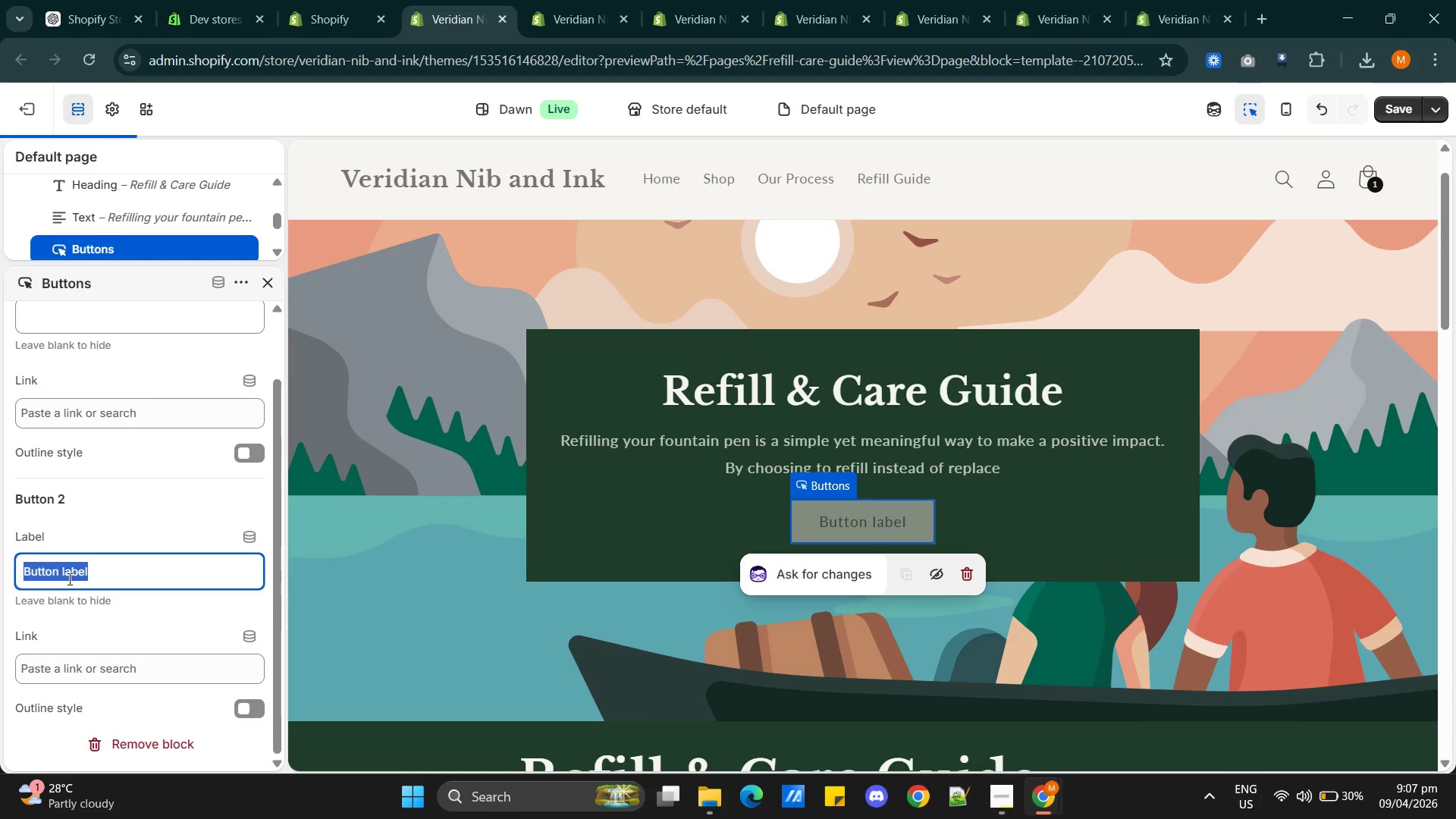 
key(Backspace)
 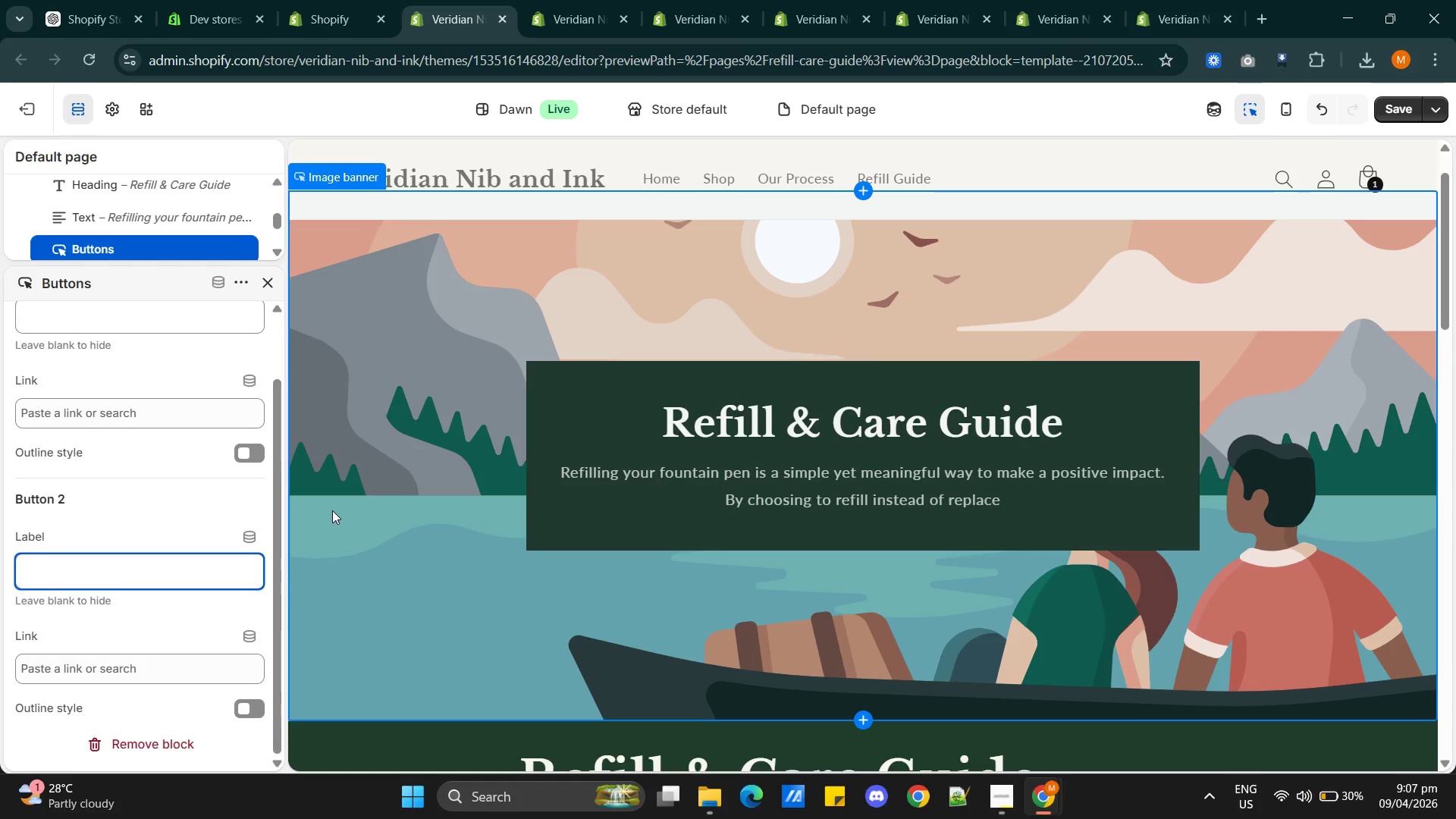 
left_click([369, 404])
 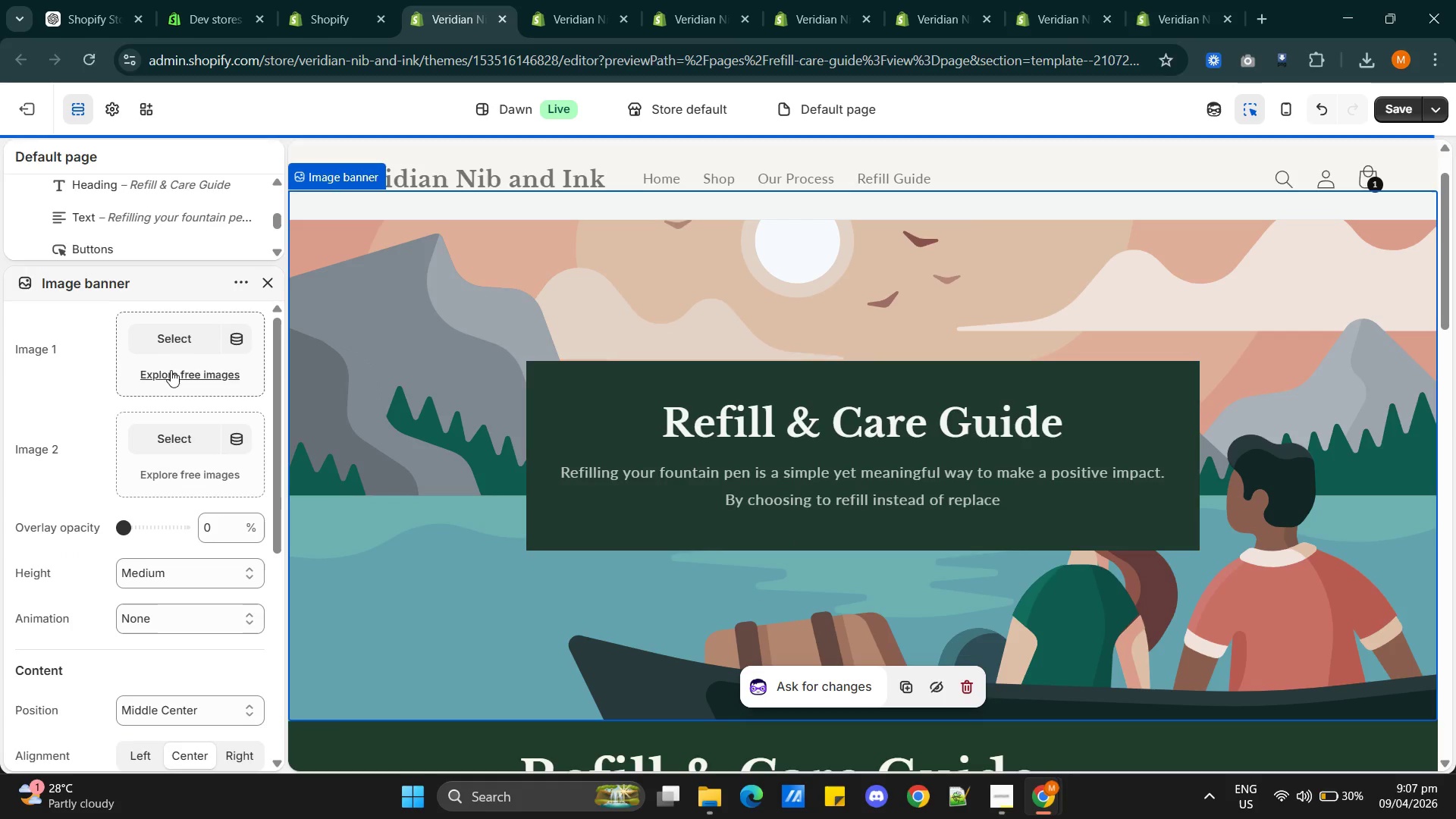 
left_click([165, 336])
 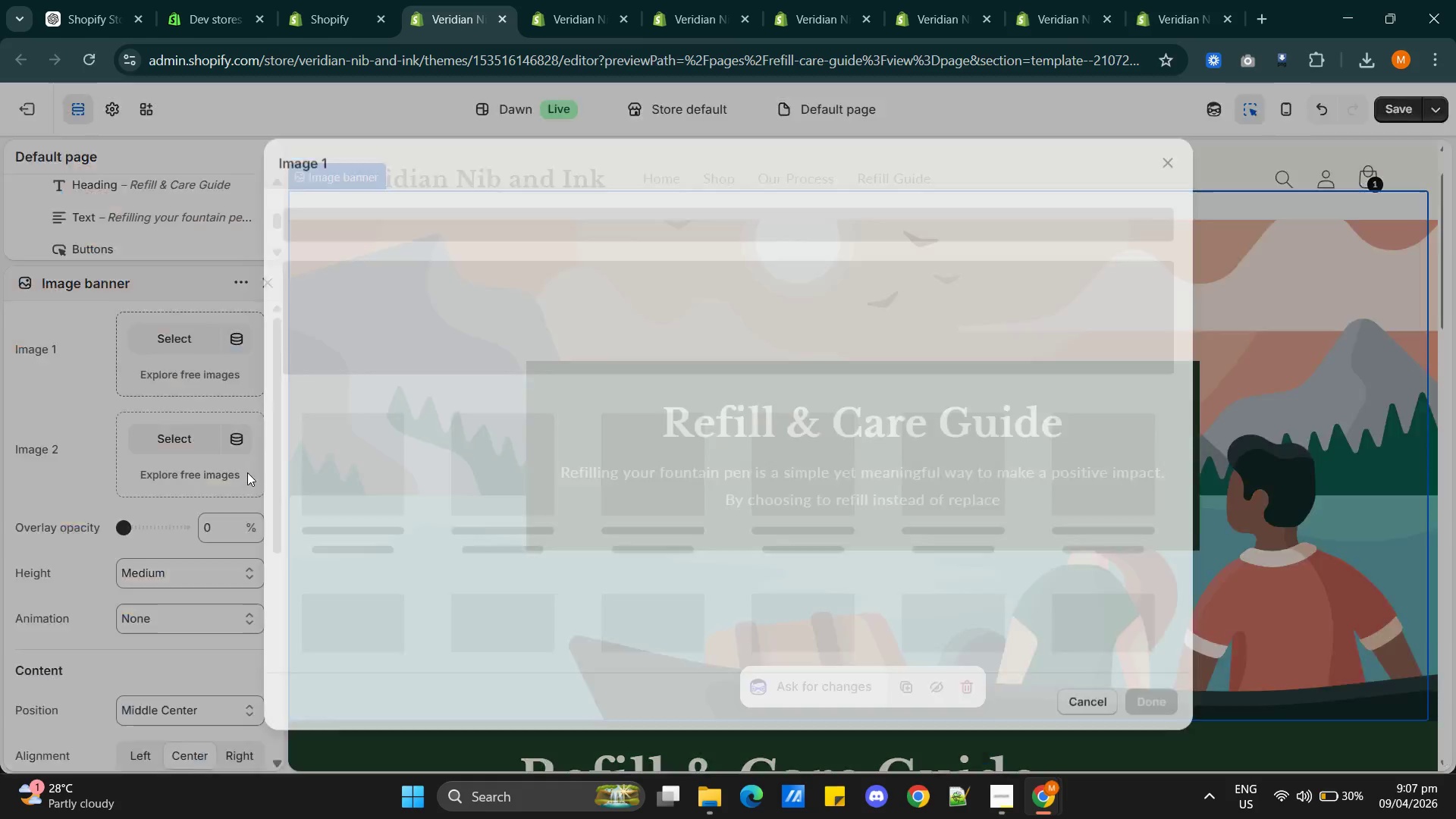 
mouse_move([278, 551])
 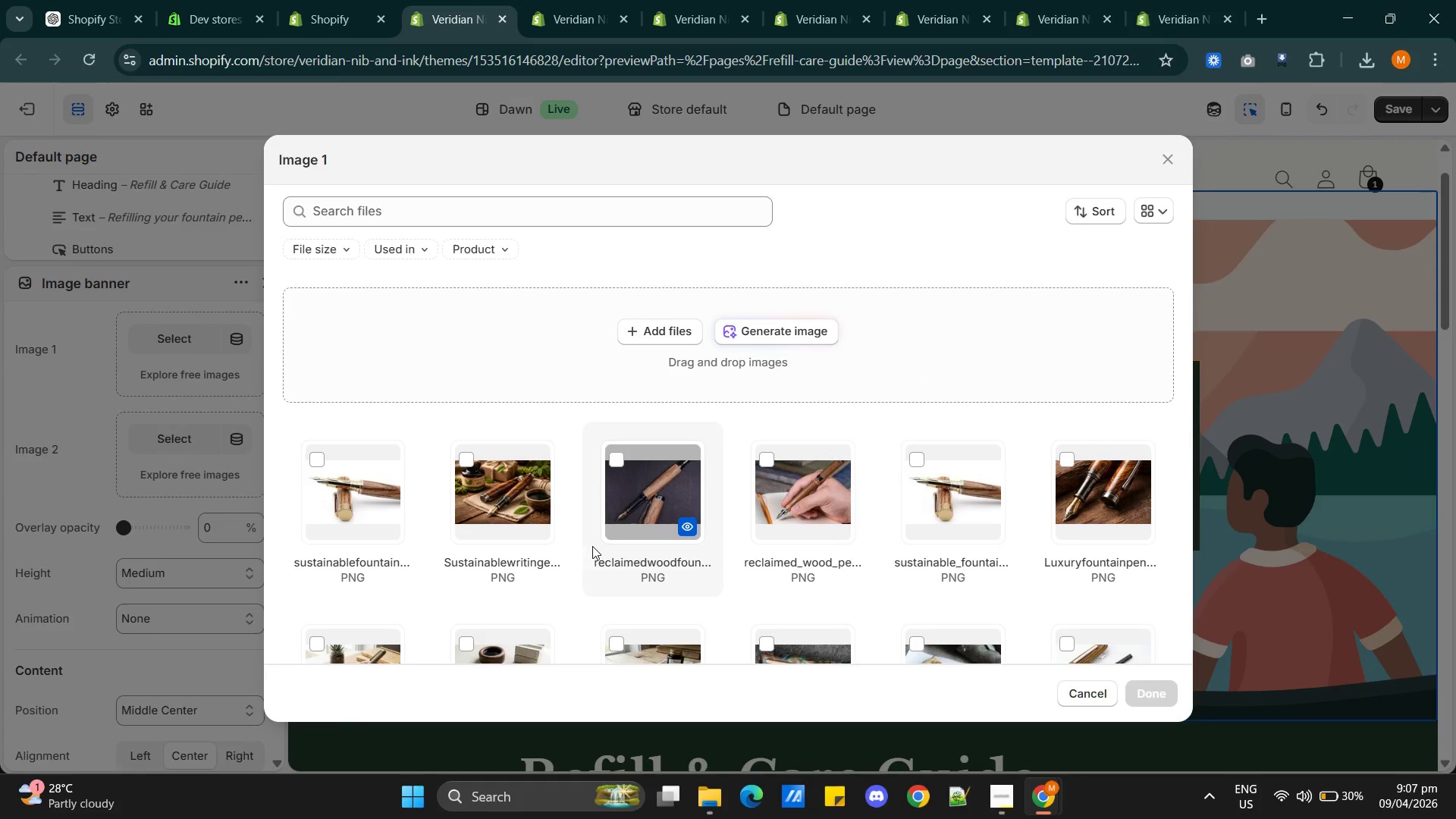 
scroll: coordinate [661, 577], scroll_direction: down, amount: 2.0
 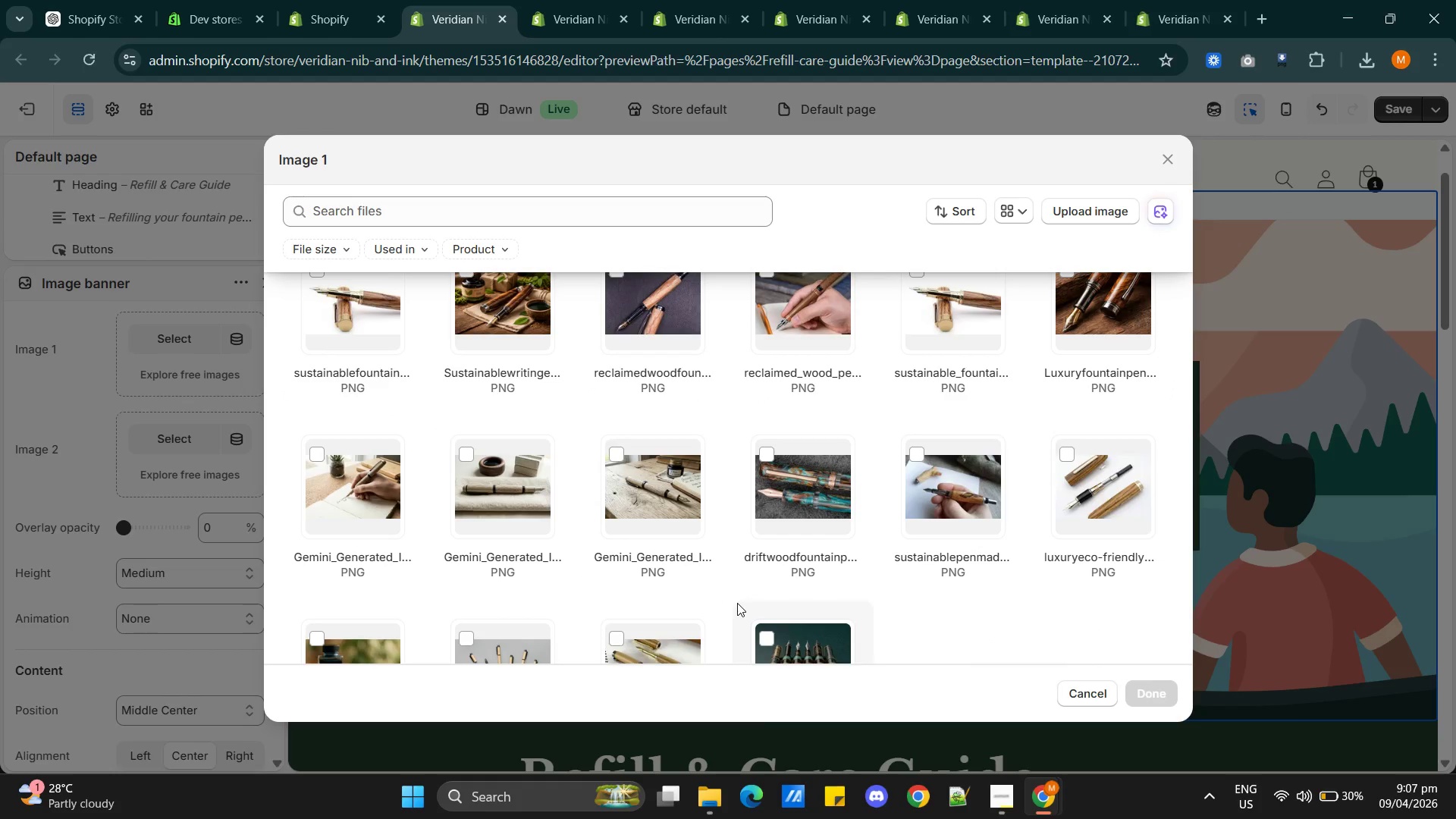 
left_click([500, 325])
 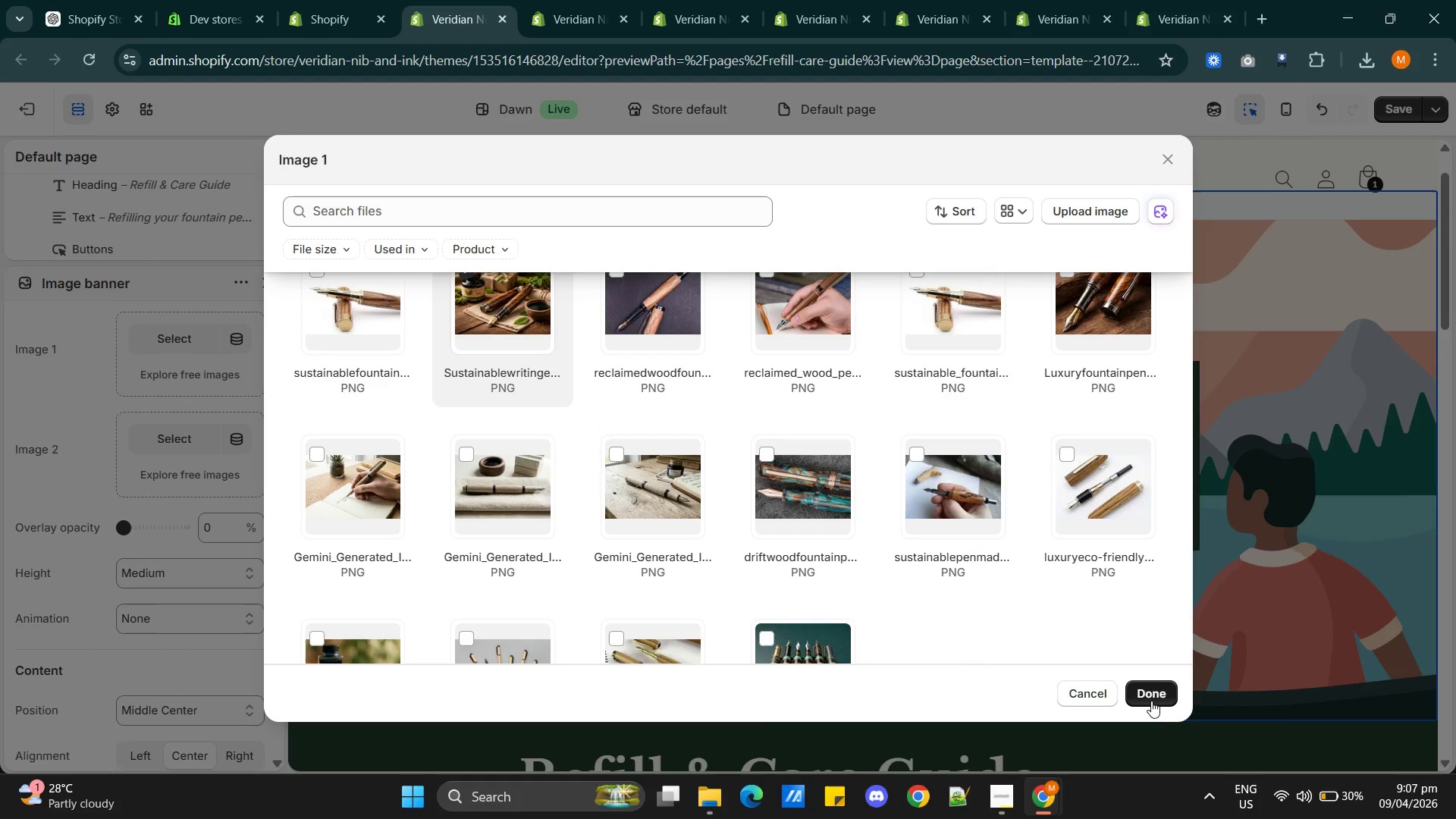 
left_click([1147, 696])
 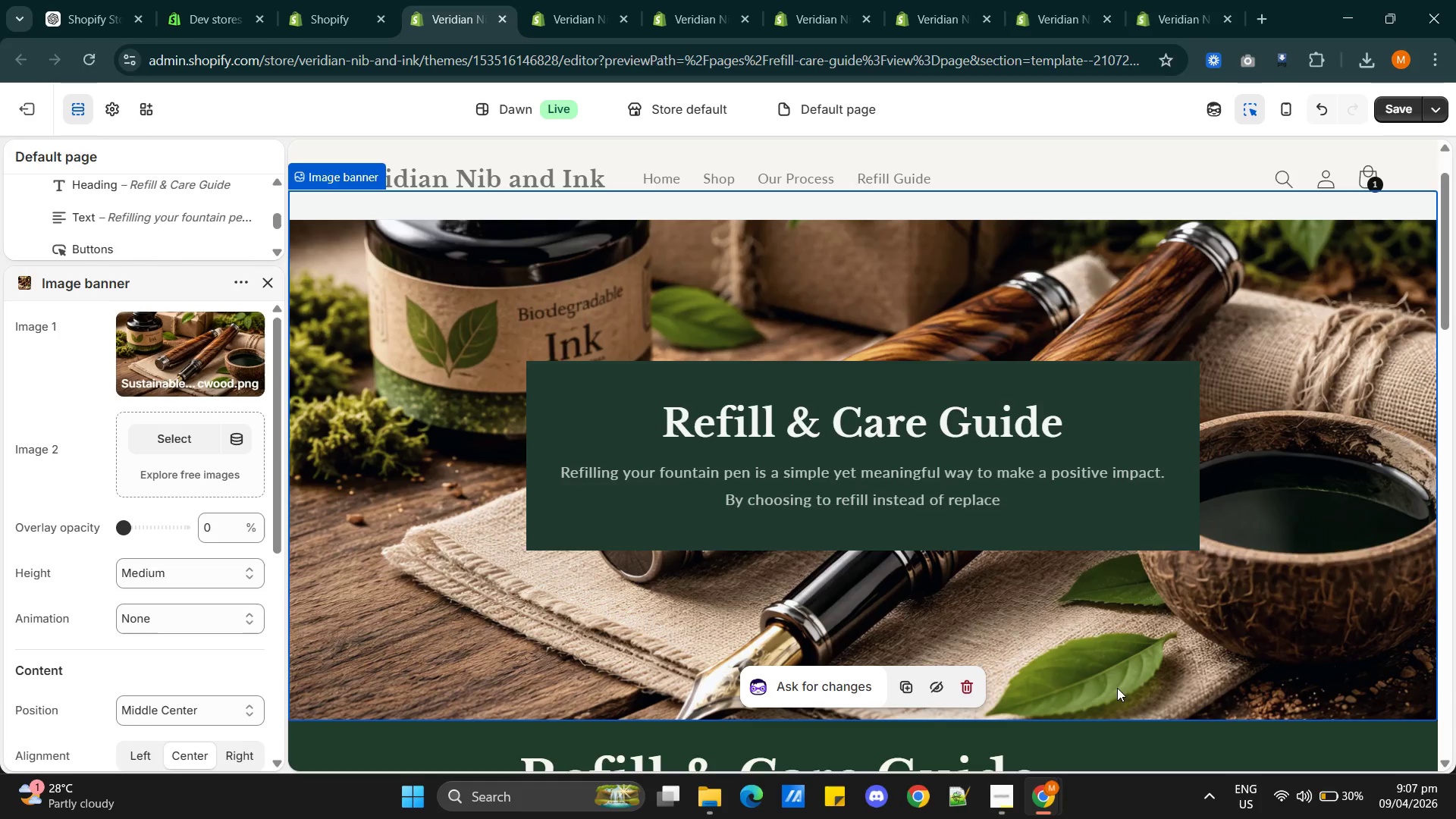 
wait(5.28)
 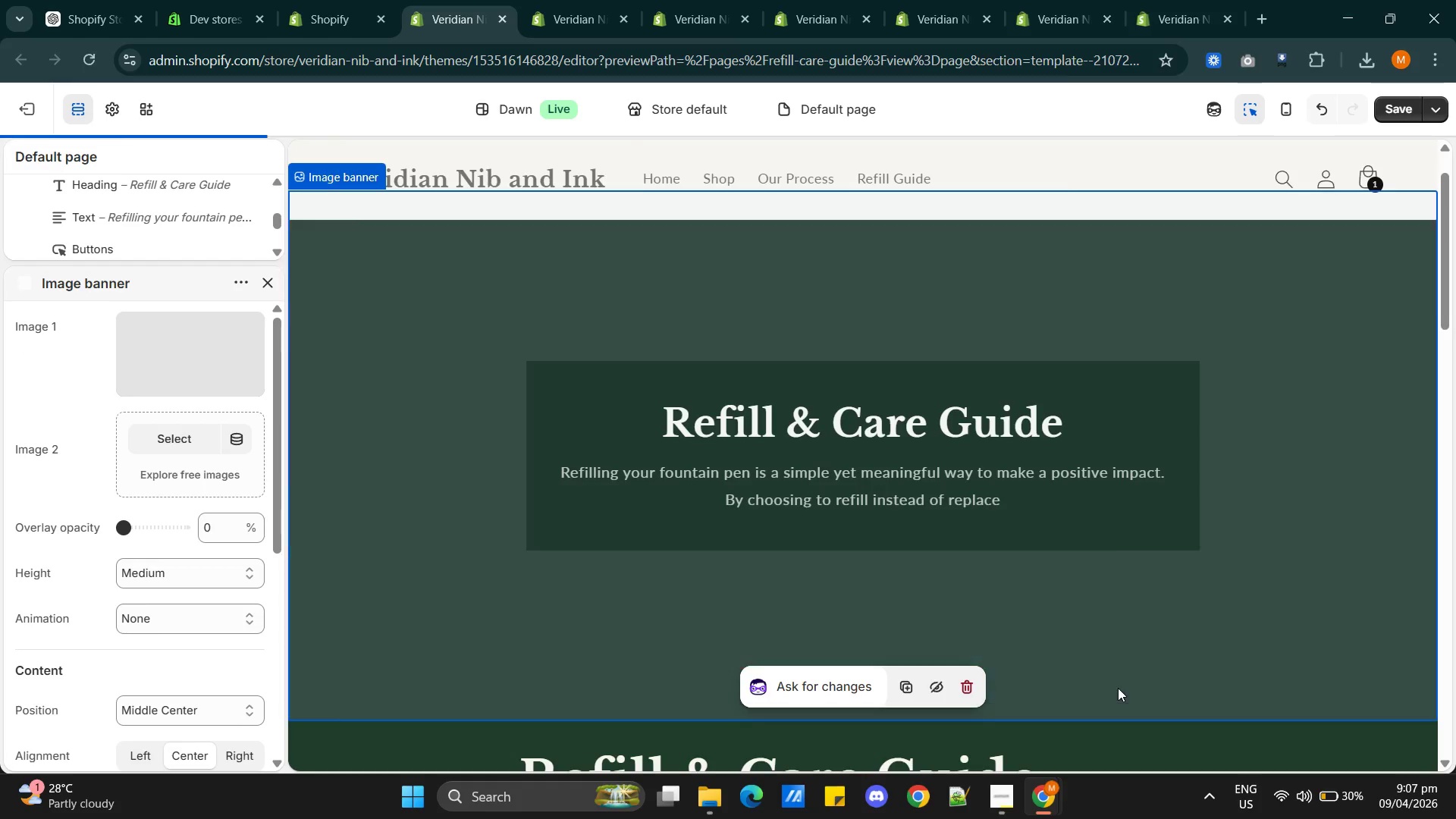 
scroll: coordinate [716, 576], scroll_direction: down, amount: 4.0
 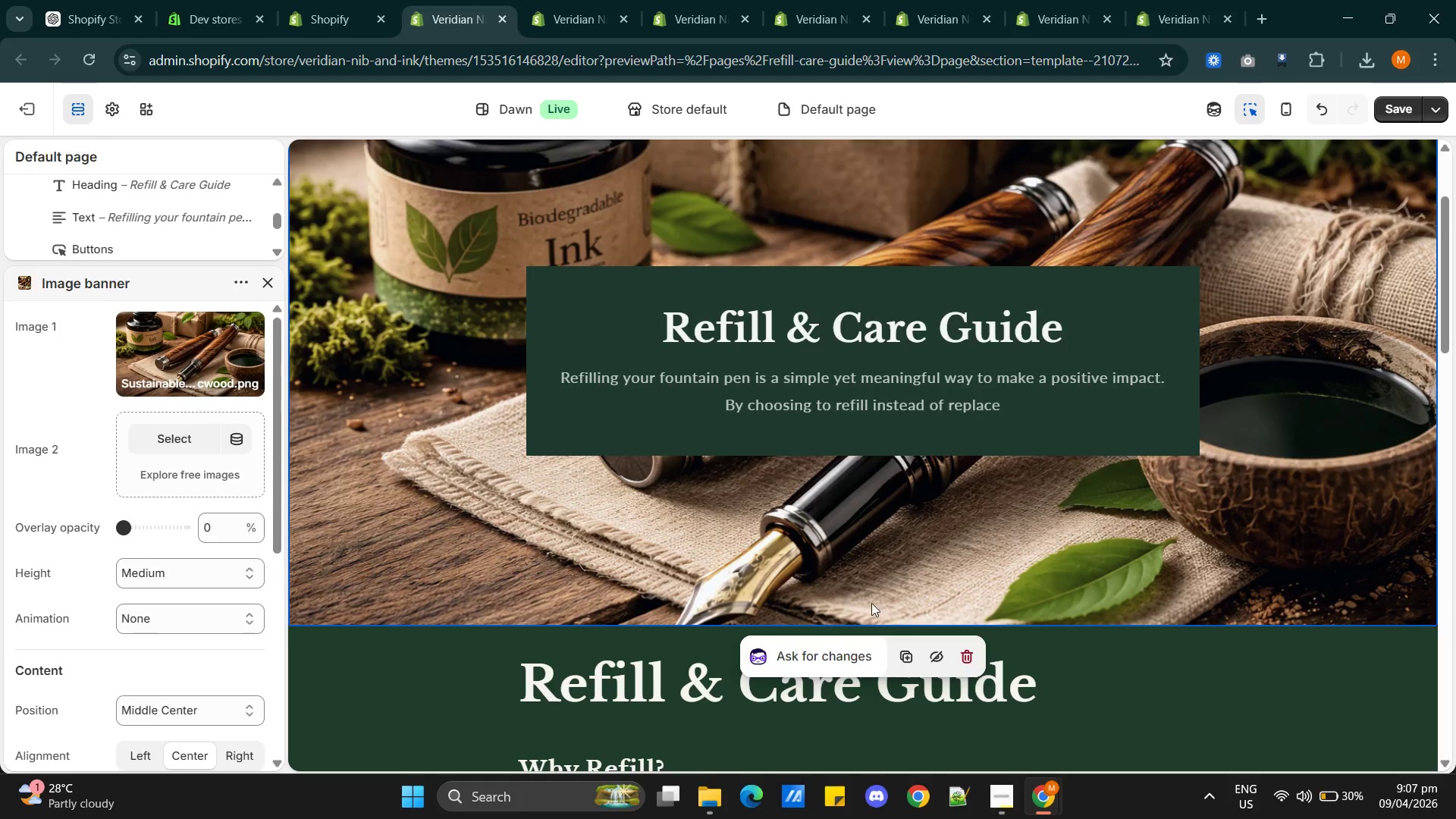 
scroll: coordinate [877, 603], scroll_direction: up, amount: 1.0
 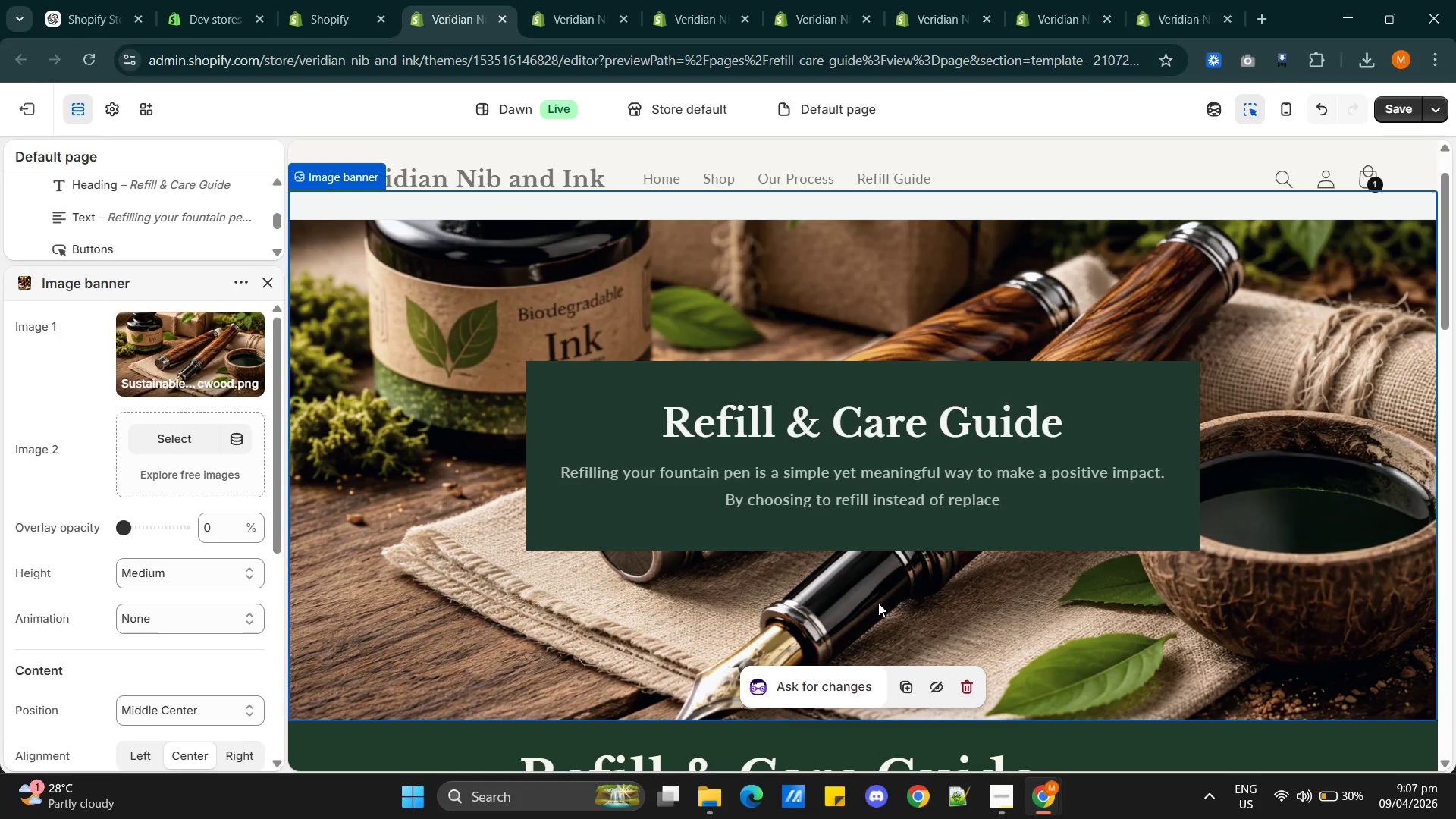 
scroll: coordinate [878, 603], scroll_direction: down, amount: 1.0
 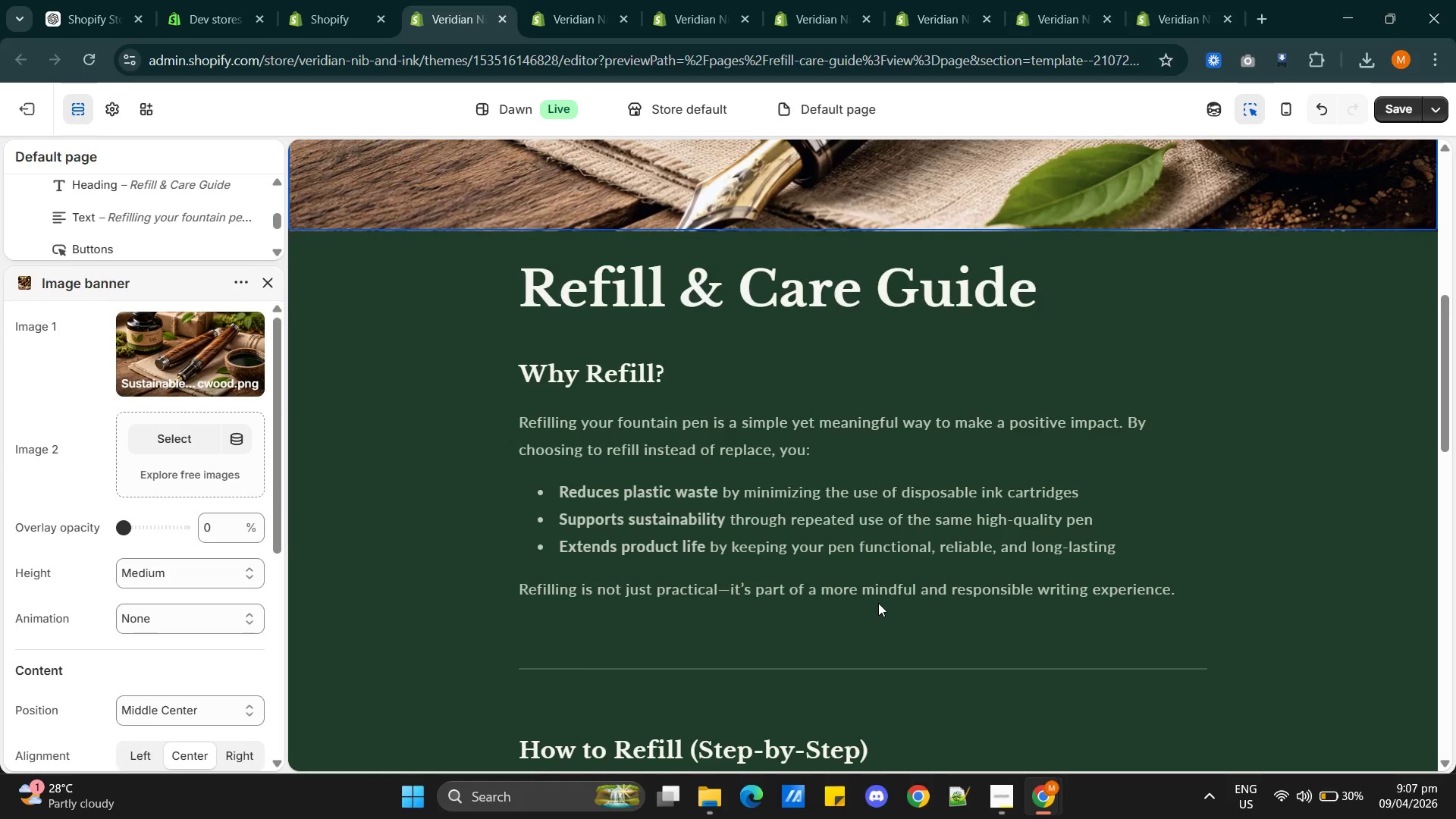 
scroll: coordinate [879, 603], scroll_direction: up, amount: 9.0
 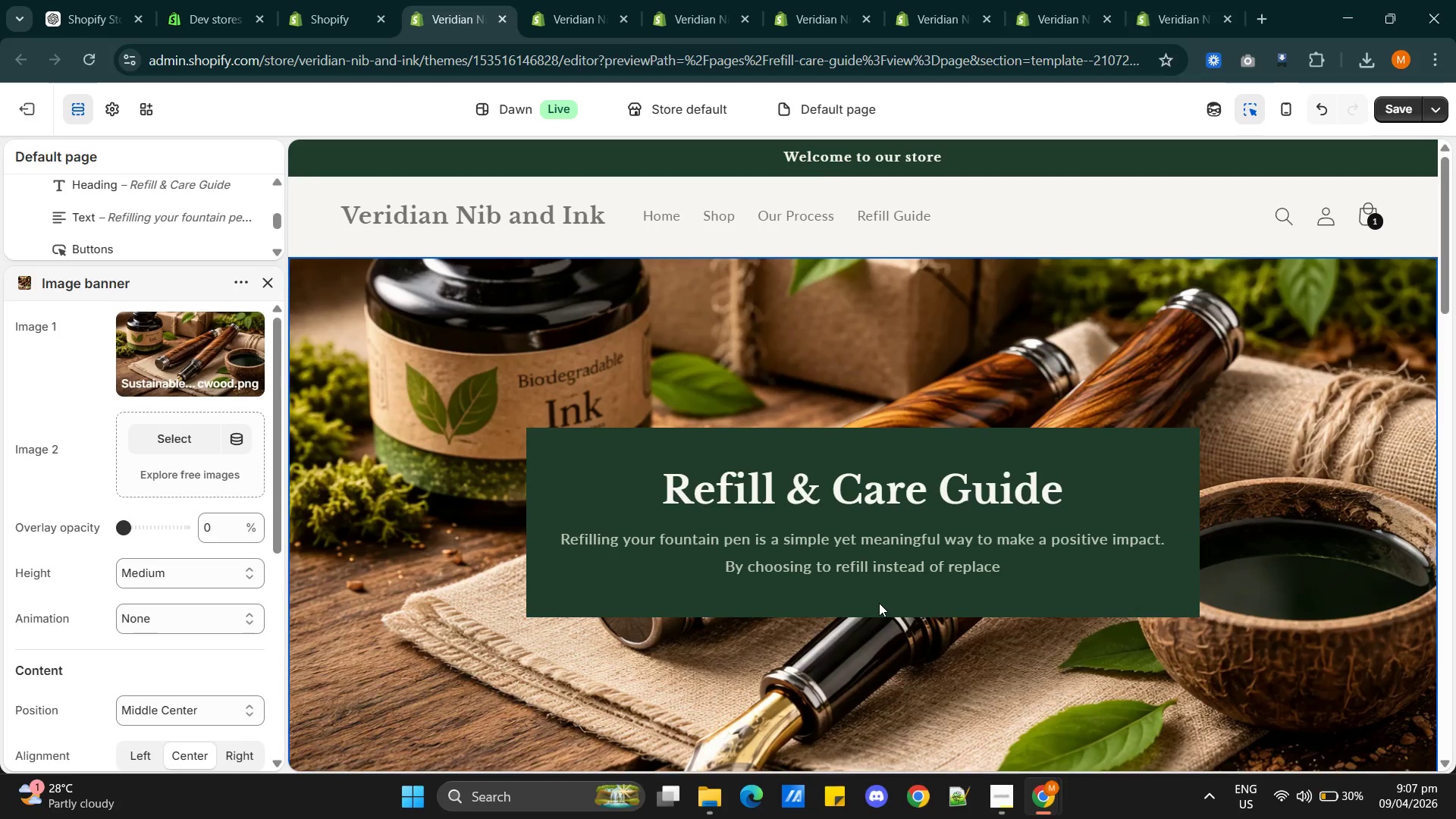 
scroll: coordinate [879, 603], scroll_direction: down, amount: 3.0
 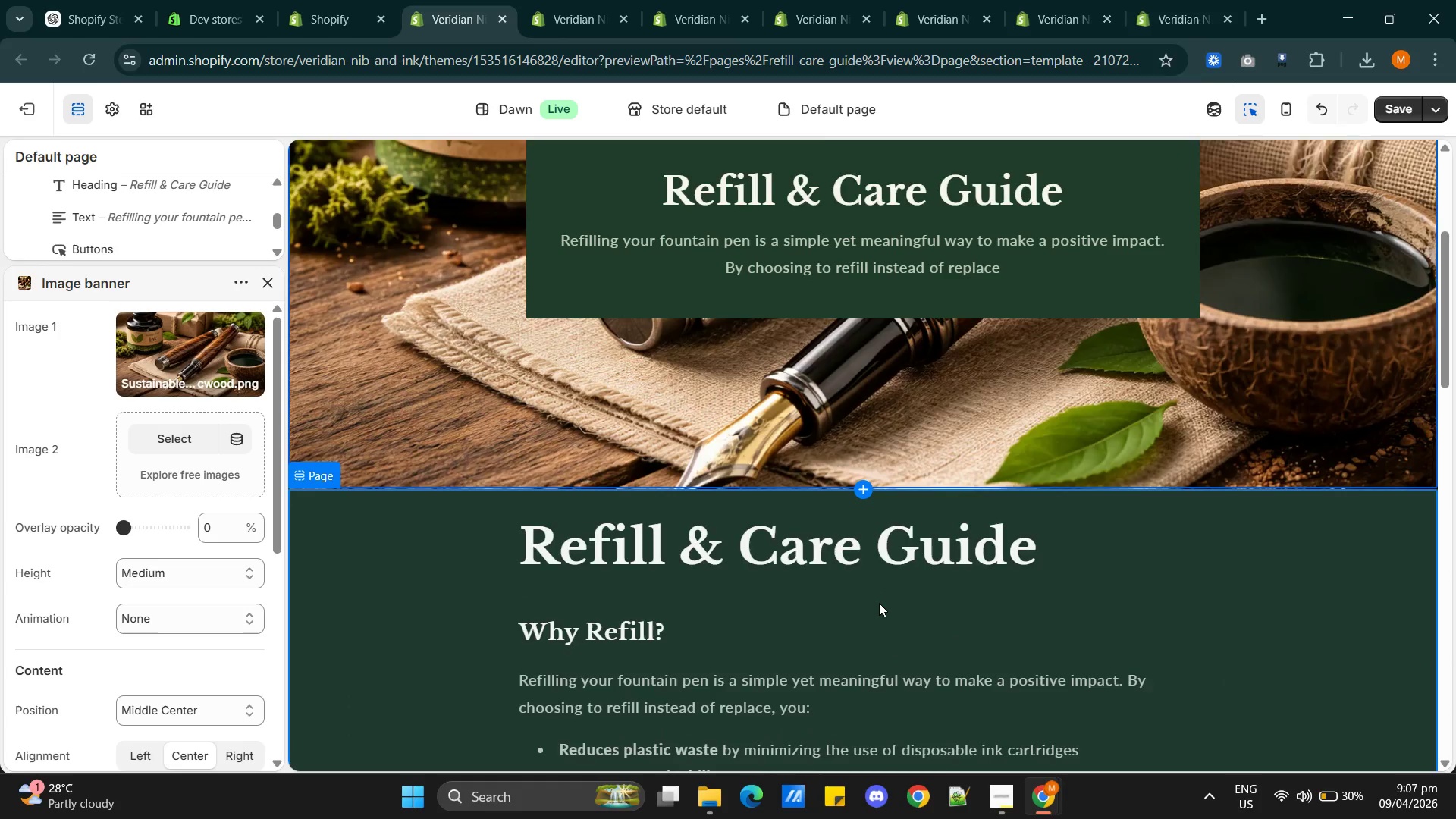 
scroll: coordinate [879, 603], scroll_direction: none, amount: 0.0
 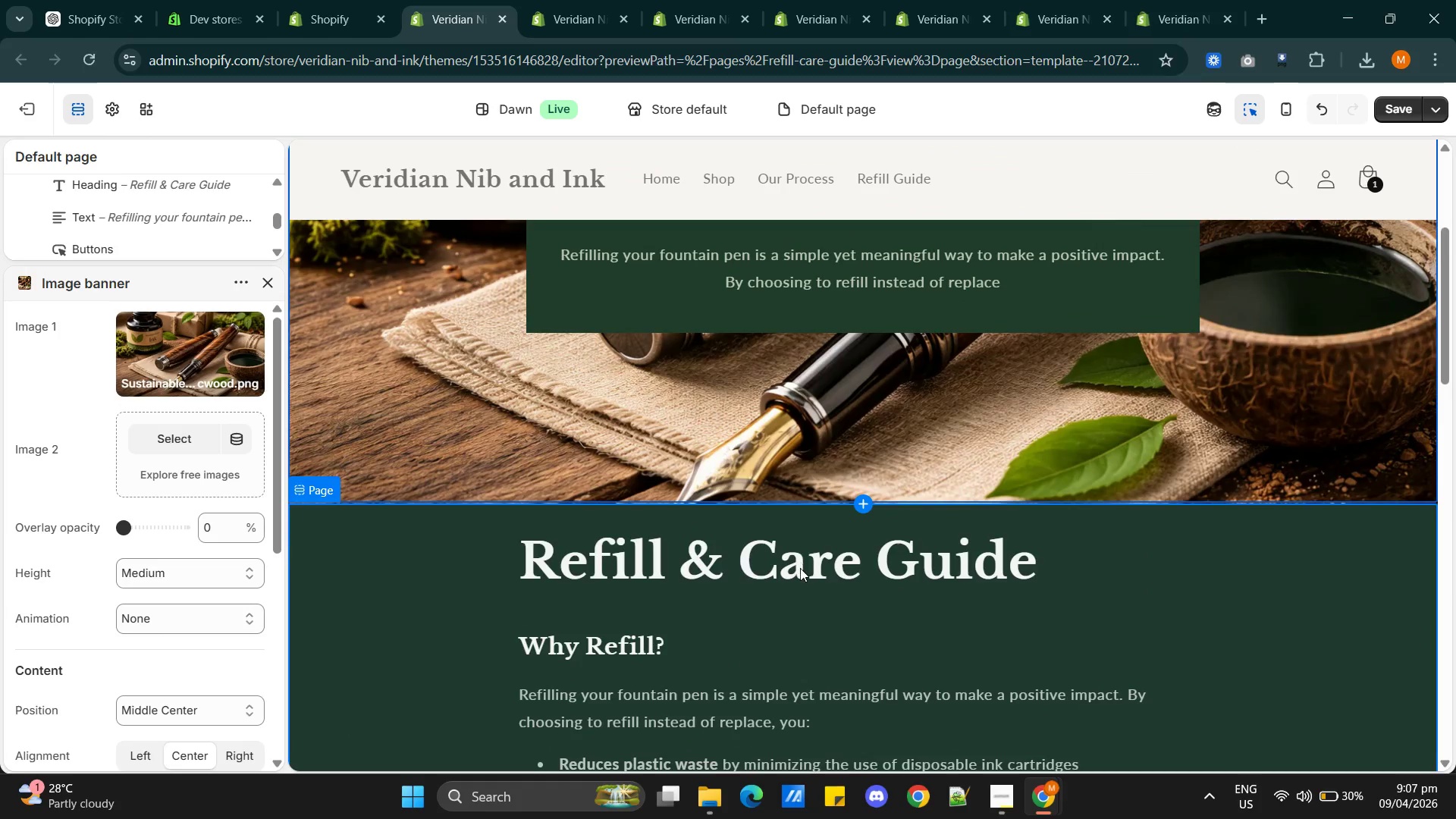 
left_click([800, 568])
 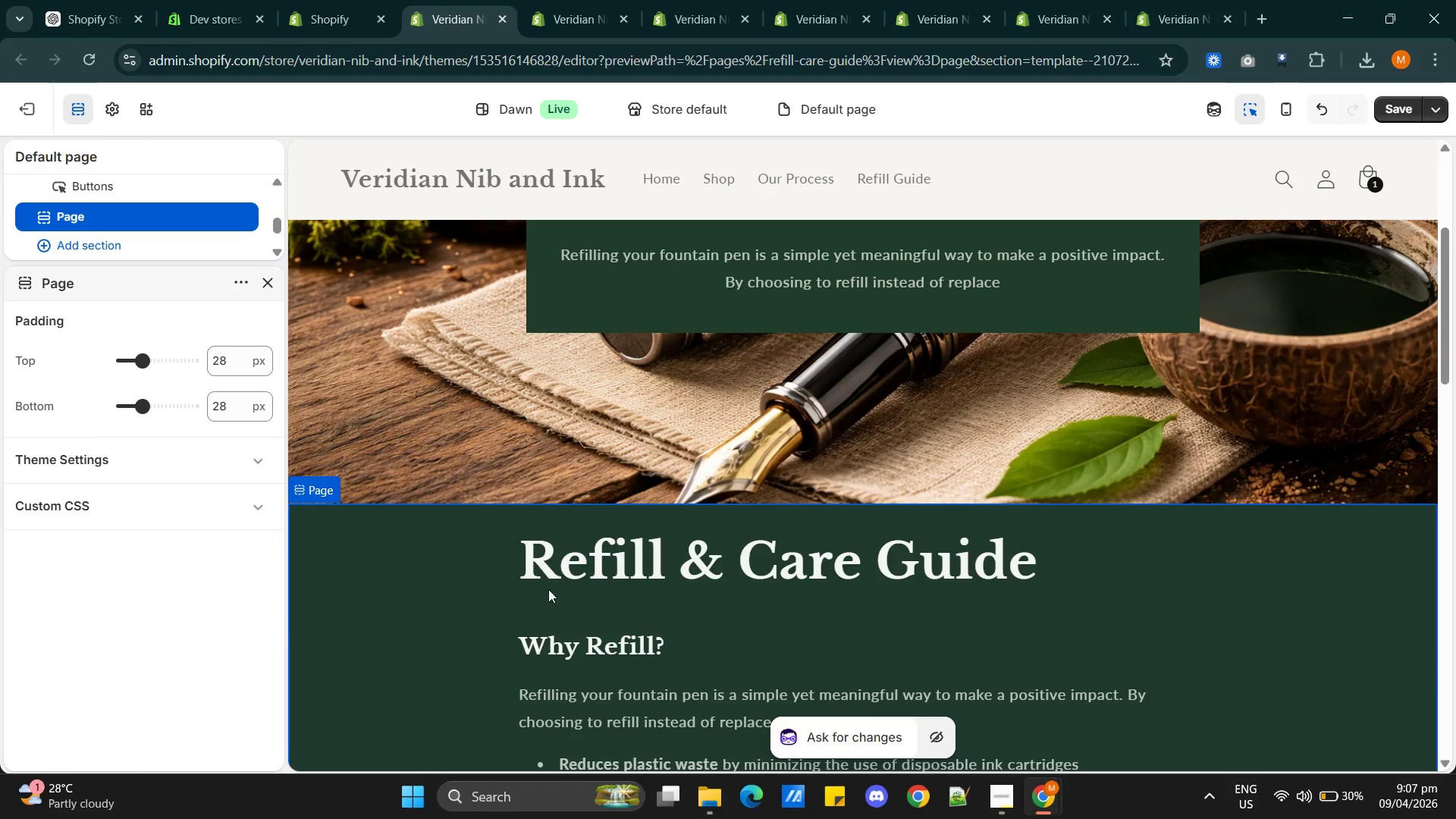 
scroll: coordinate [713, 557], scroll_direction: down, amount: 2.0
 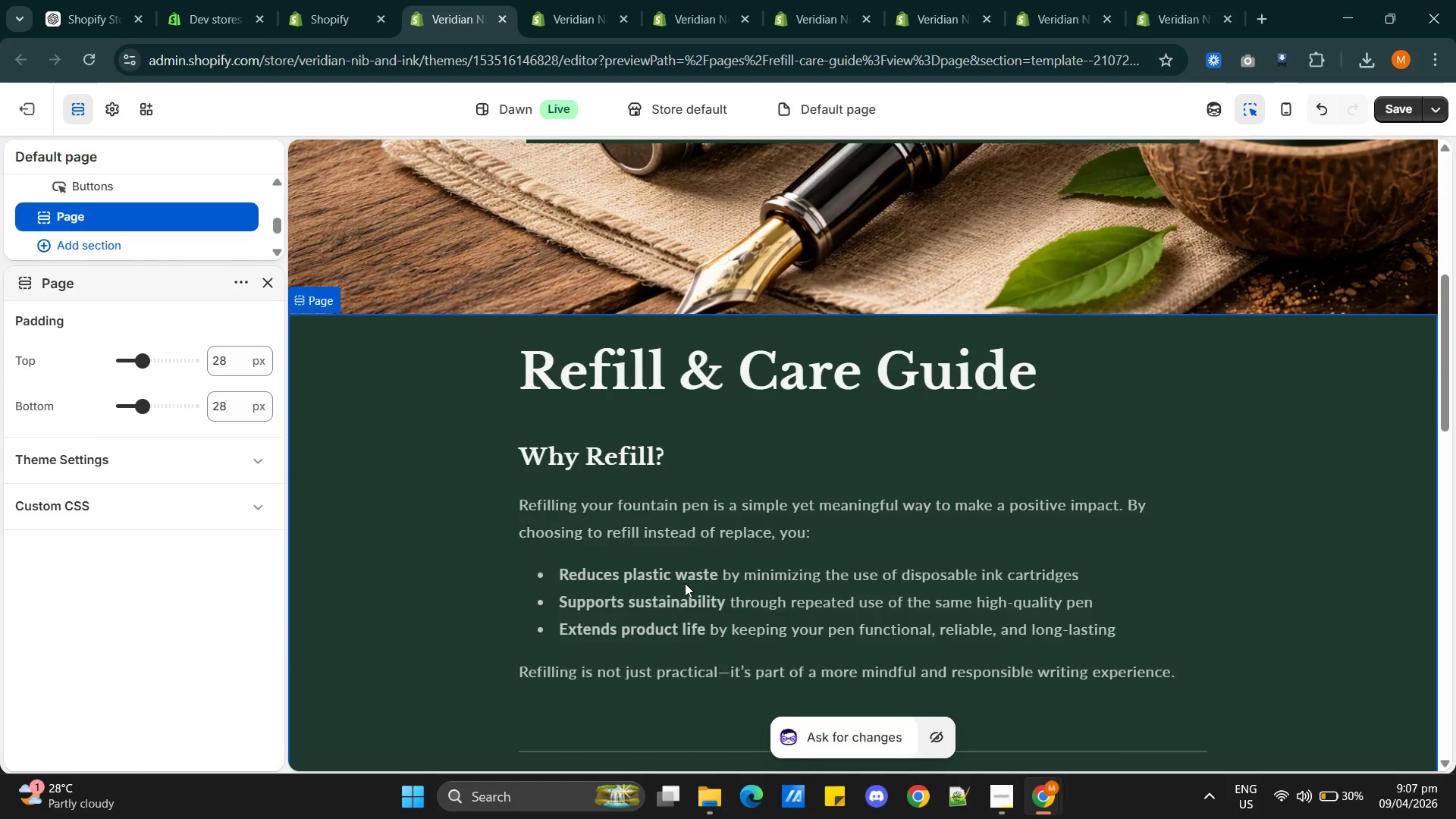 
scroll: coordinate [686, 583], scroll_direction: up, amount: 1.0
 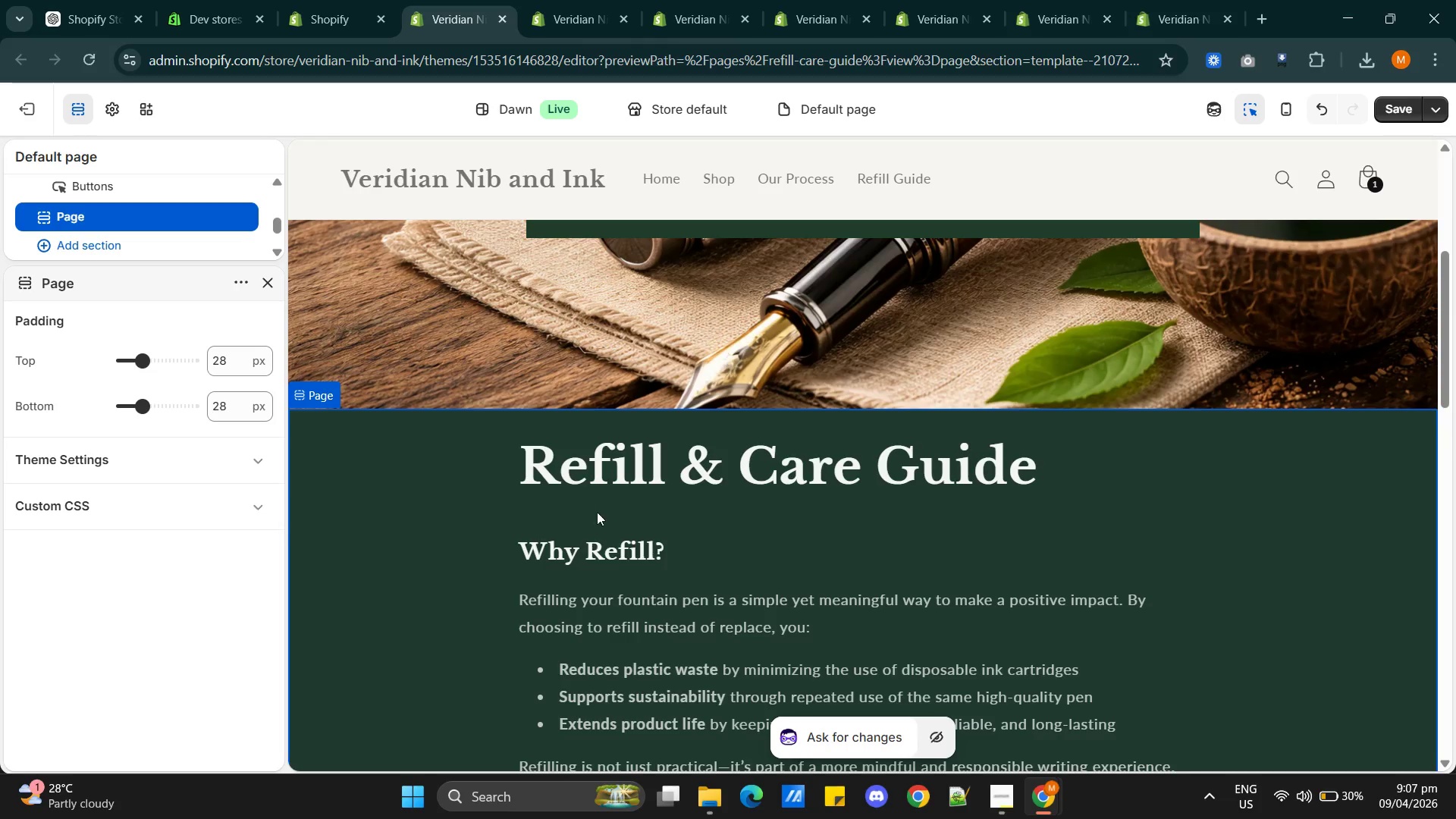 
double_click([670, 485])
 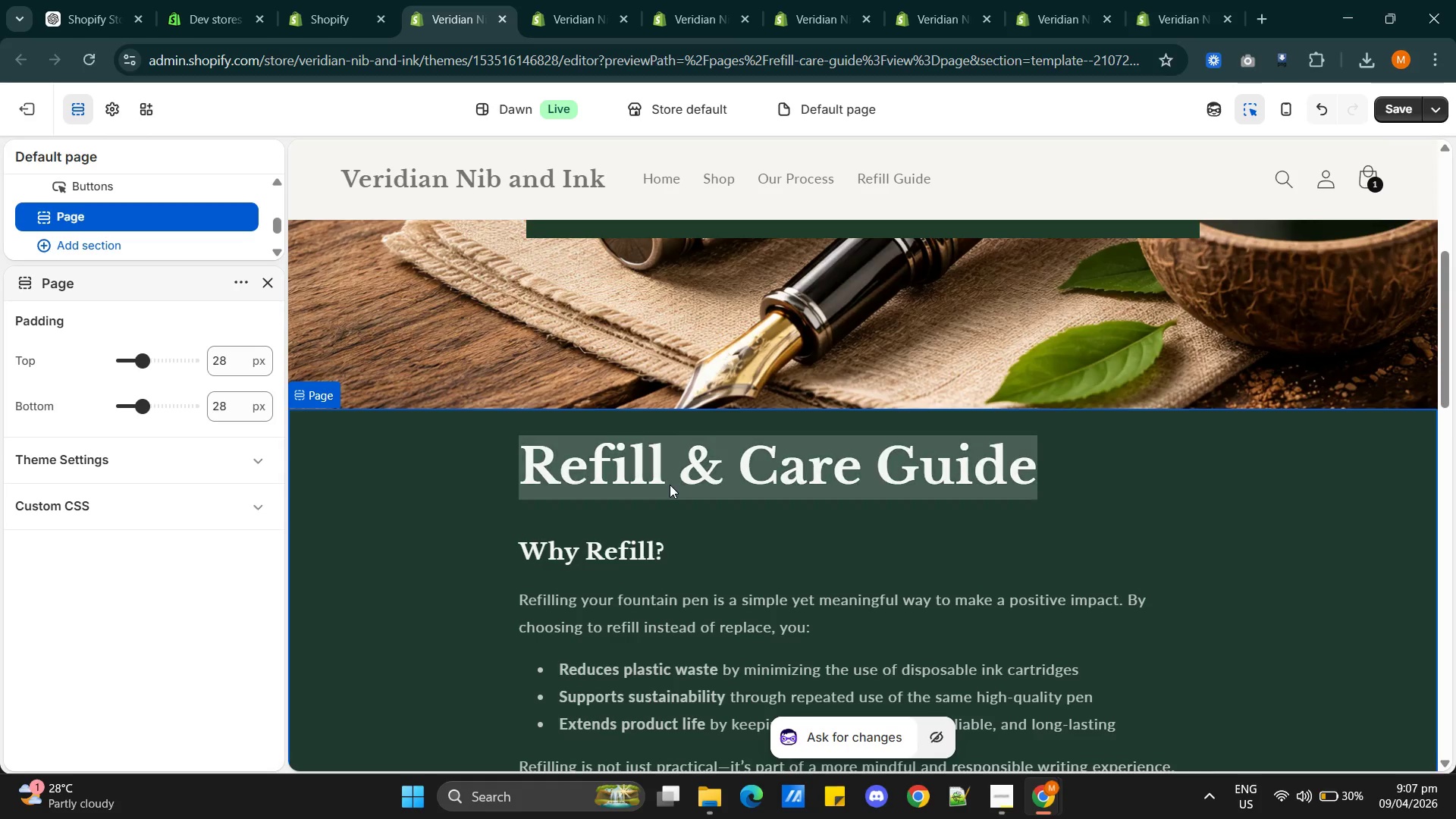 
triple_click([670, 485])
 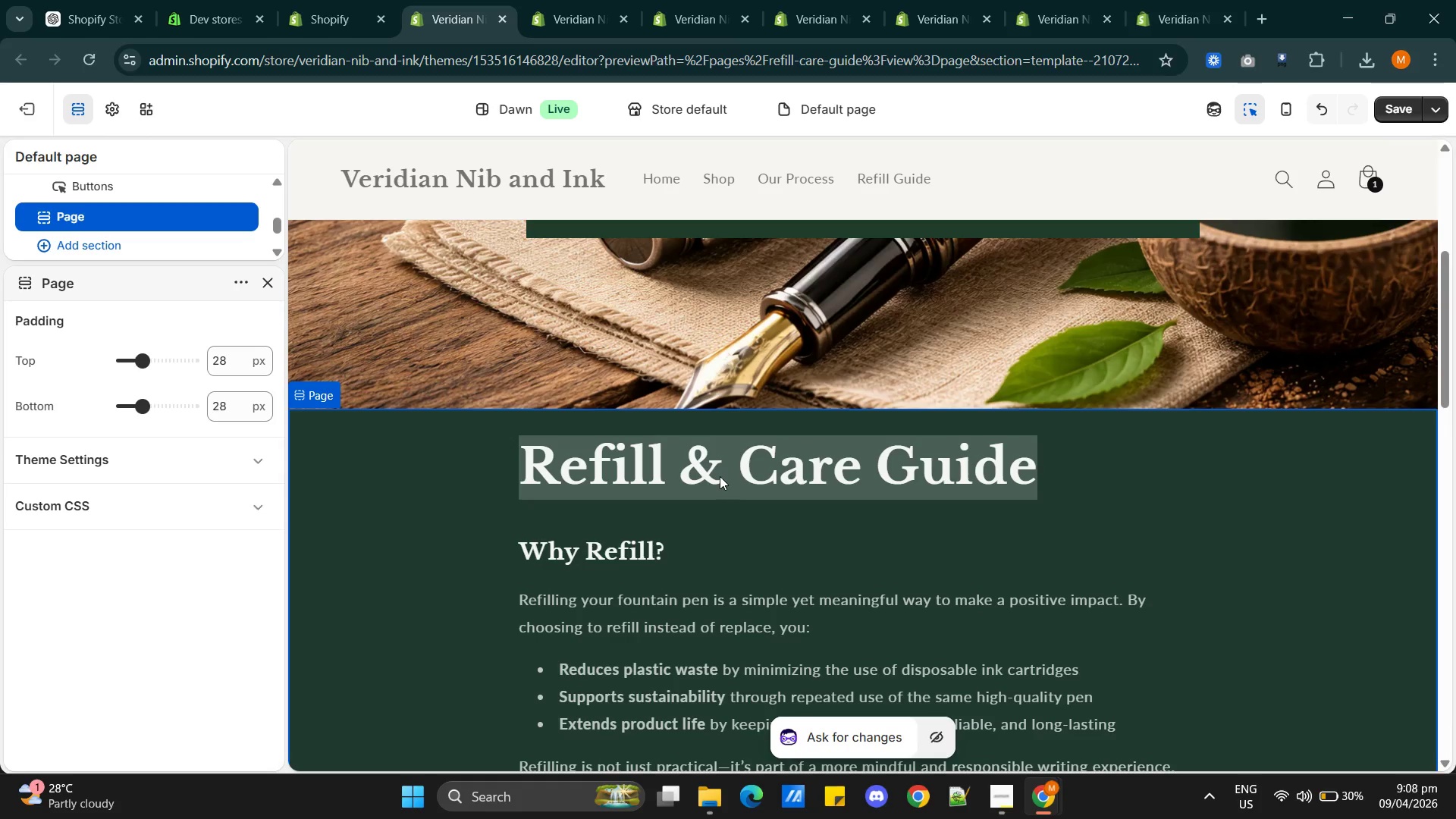 
key(Backspace)
 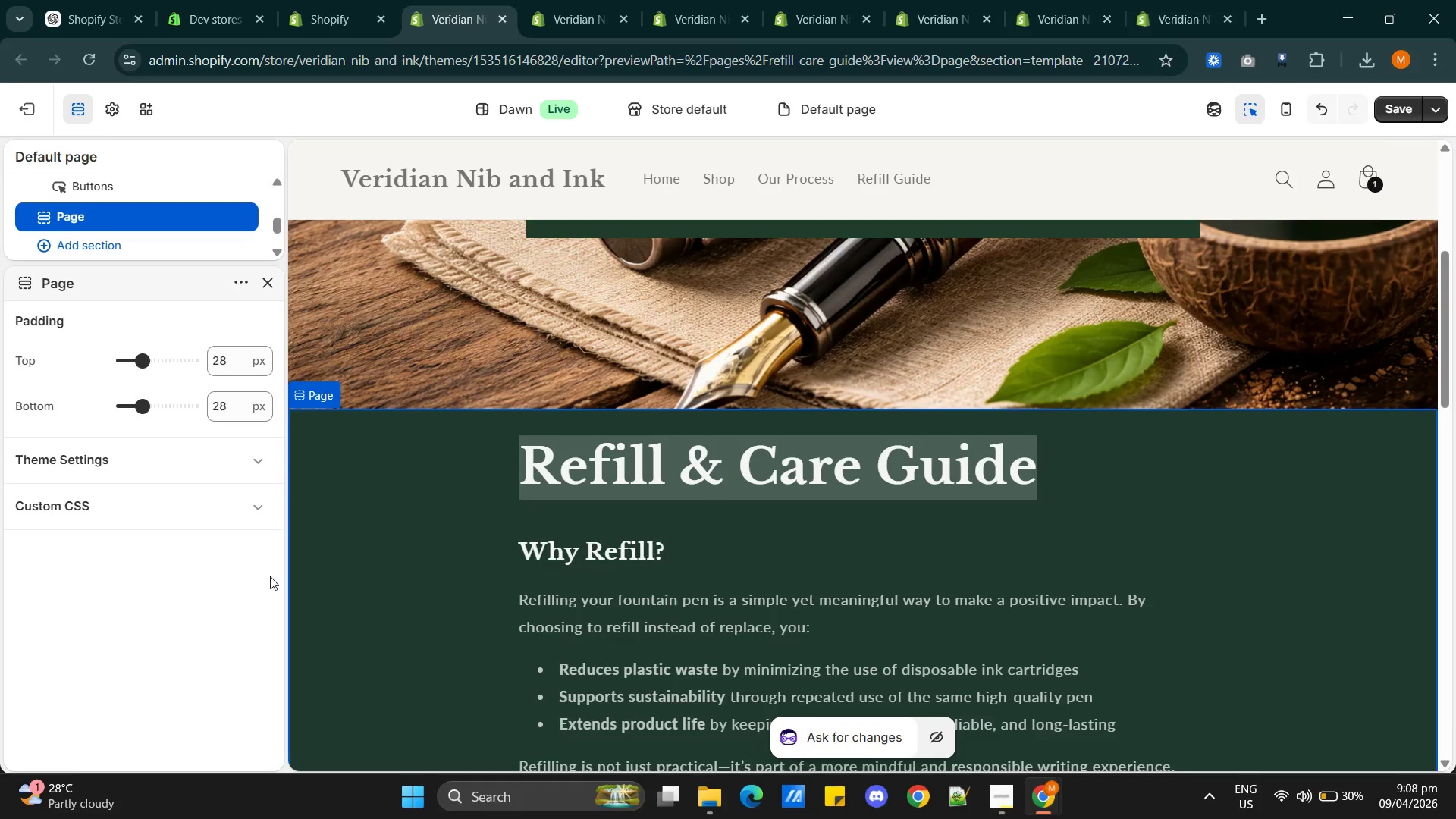 
left_click([228, 606])
 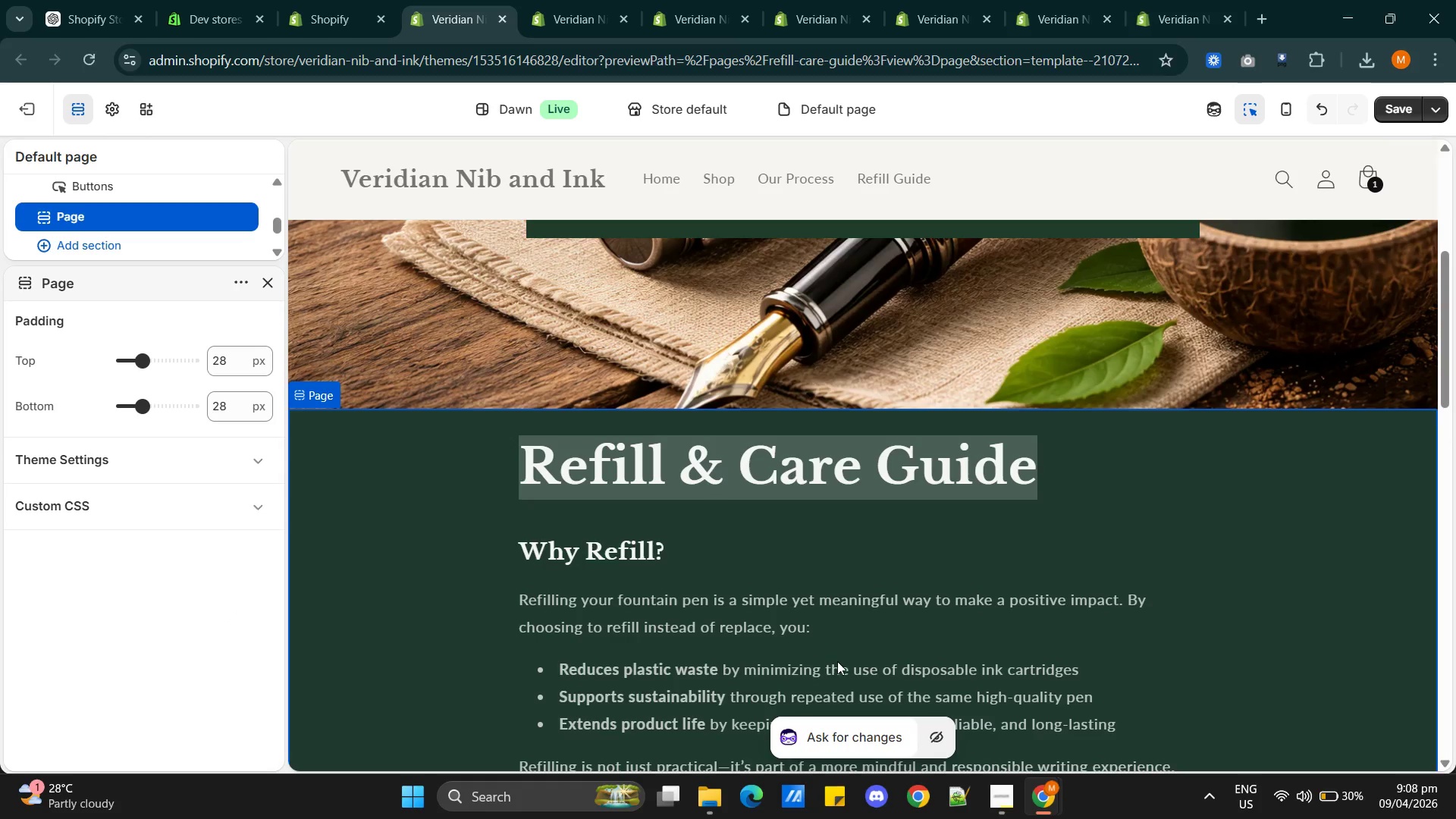 
scroll: coordinate [838, 661], scroll_direction: down, amount: 3.0
 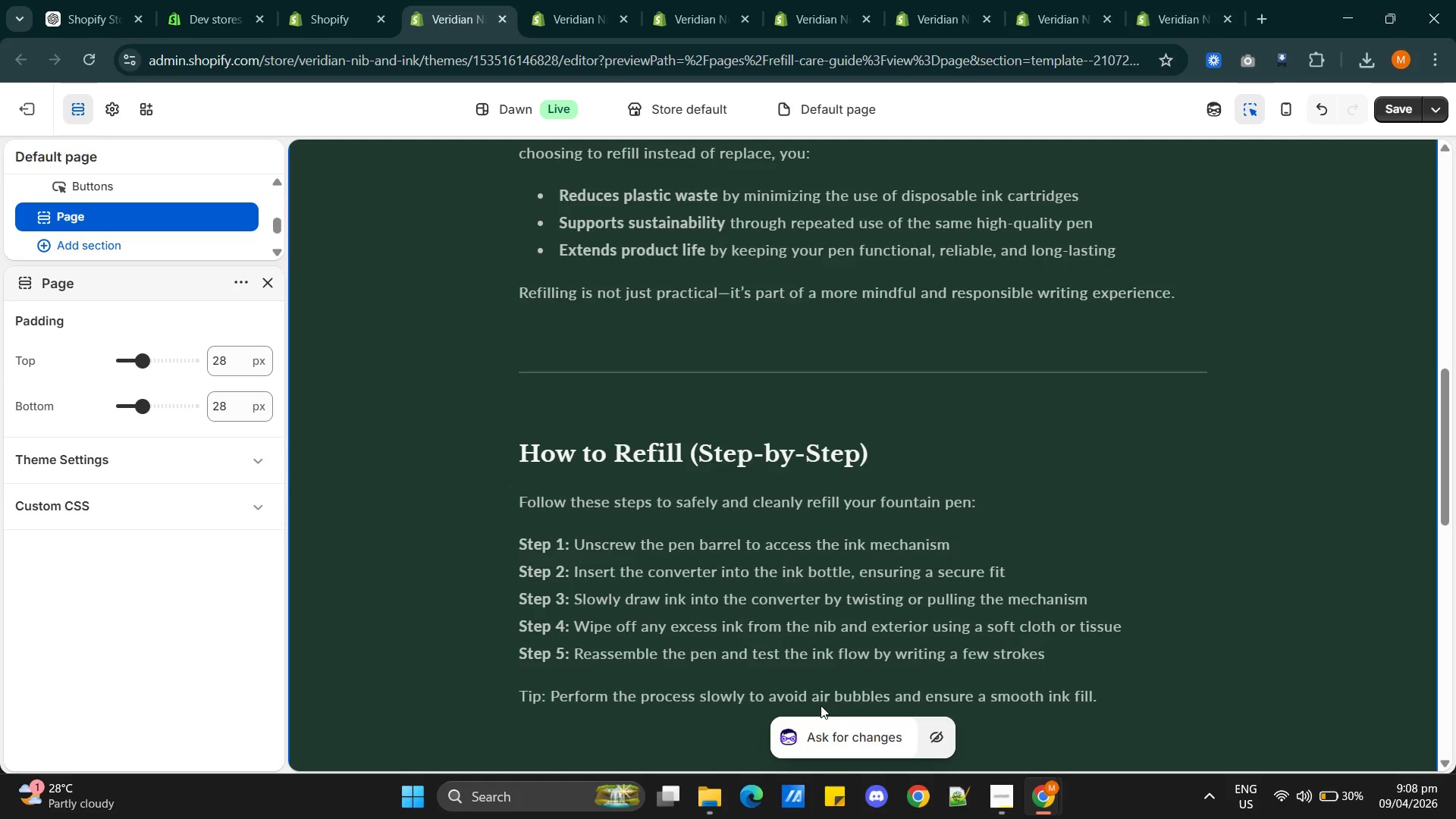 
scroll: coordinate [1011, 679], scroll_direction: up, amount: 12.0
 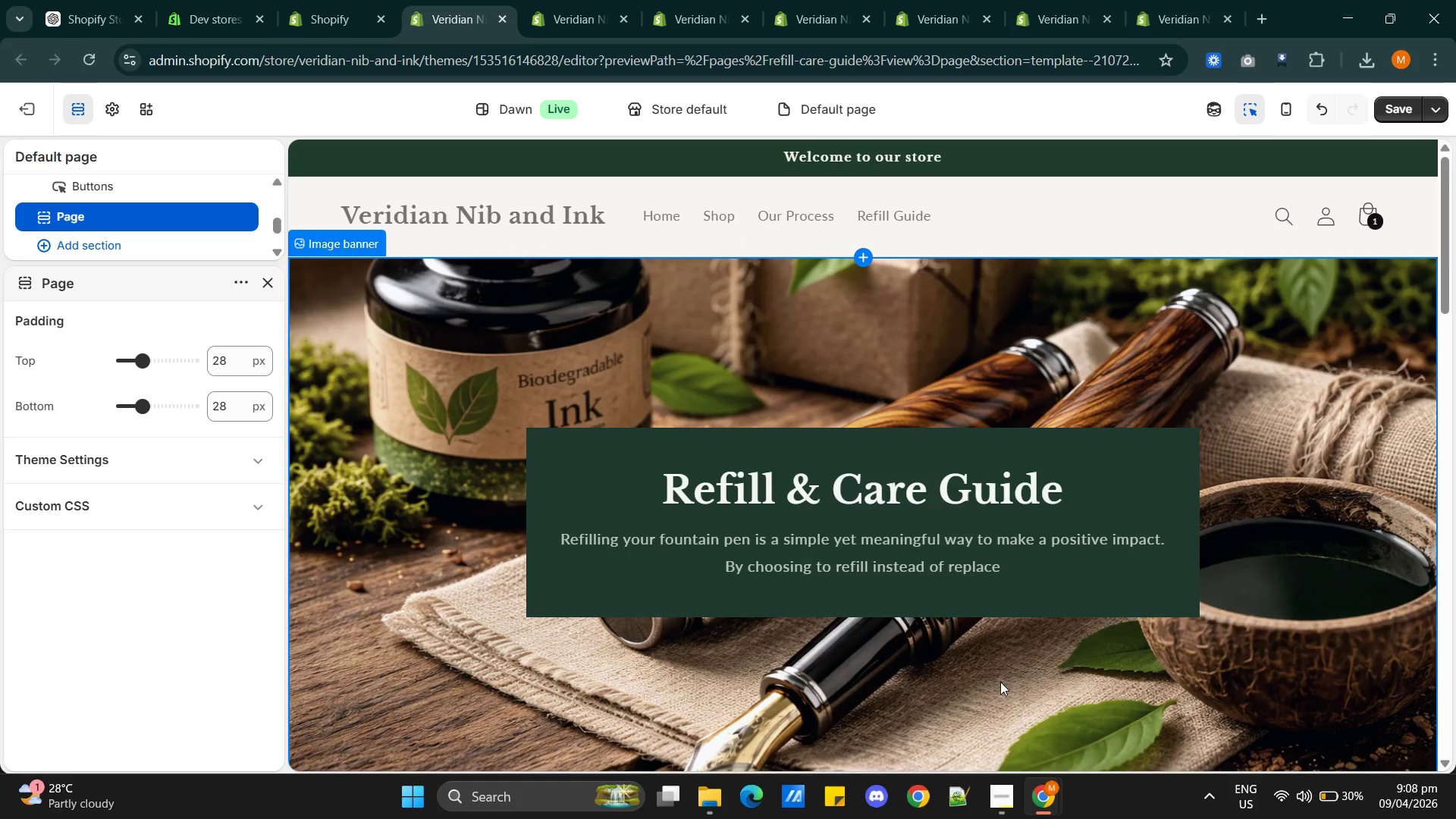 
scroll: coordinate [984, 635], scroll_direction: down, amount: 5.0
 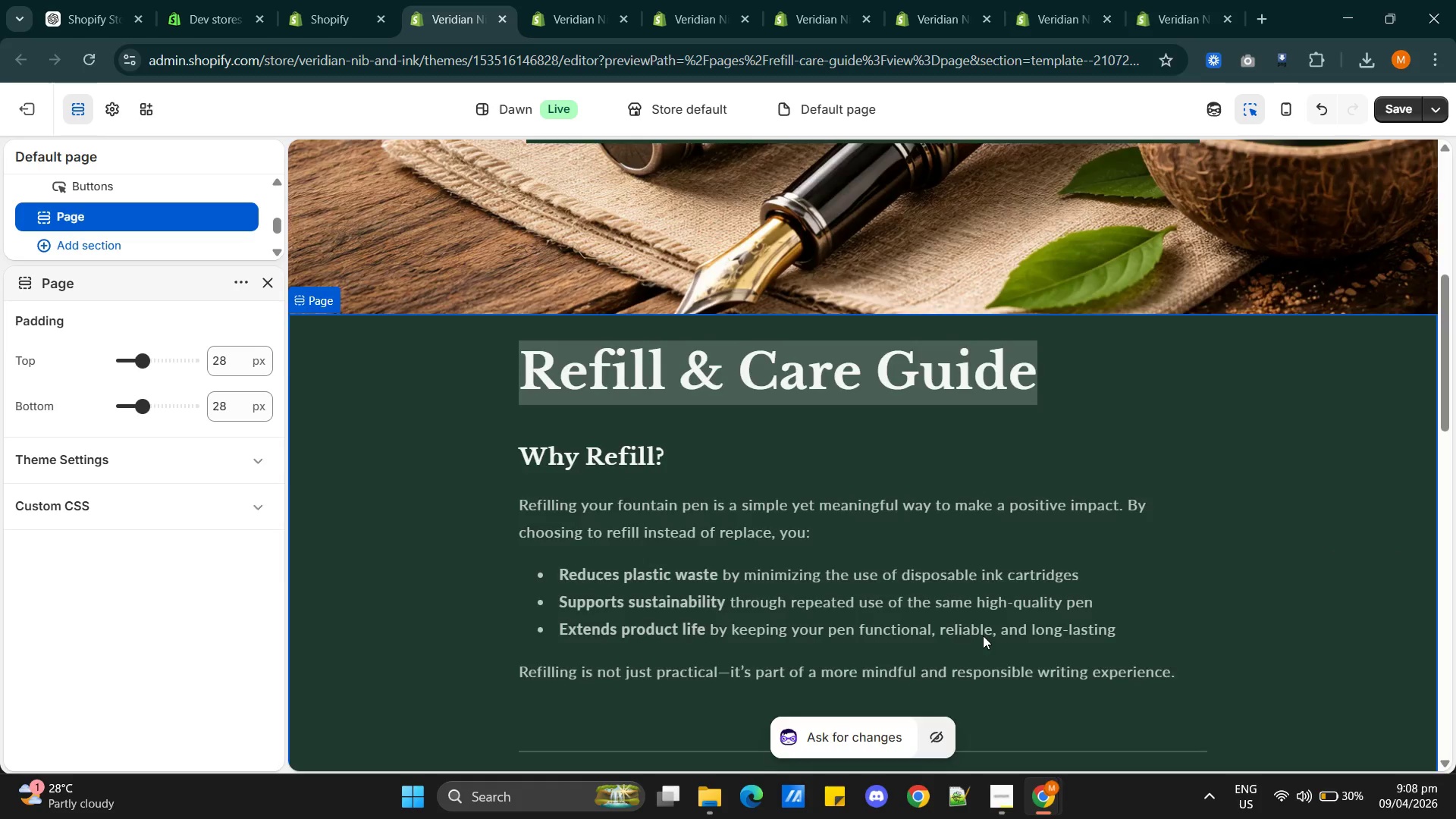 
scroll: coordinate [983, 635], scroll_direction: up, amount: 2.0
 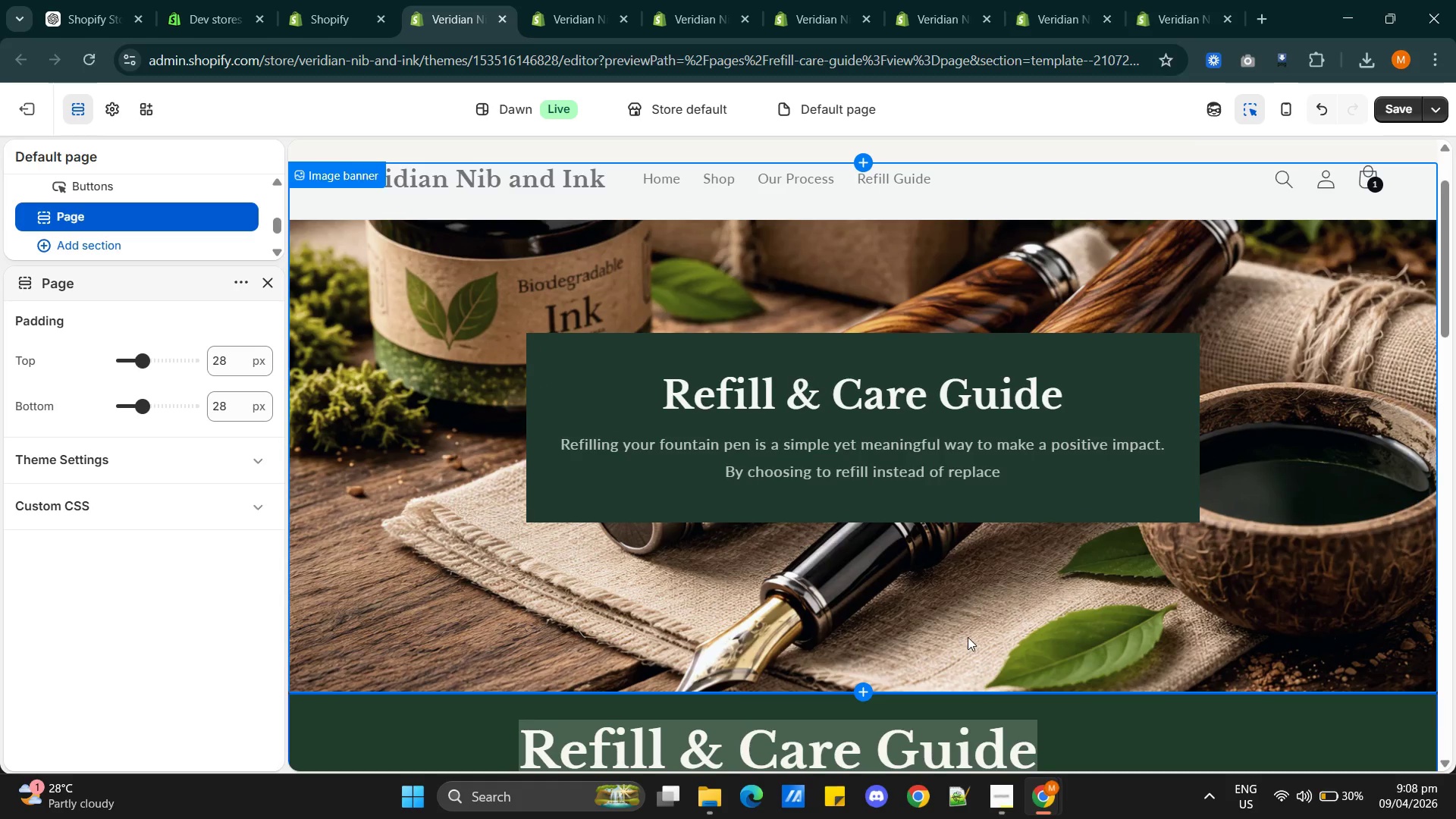 
wait(5.66)
 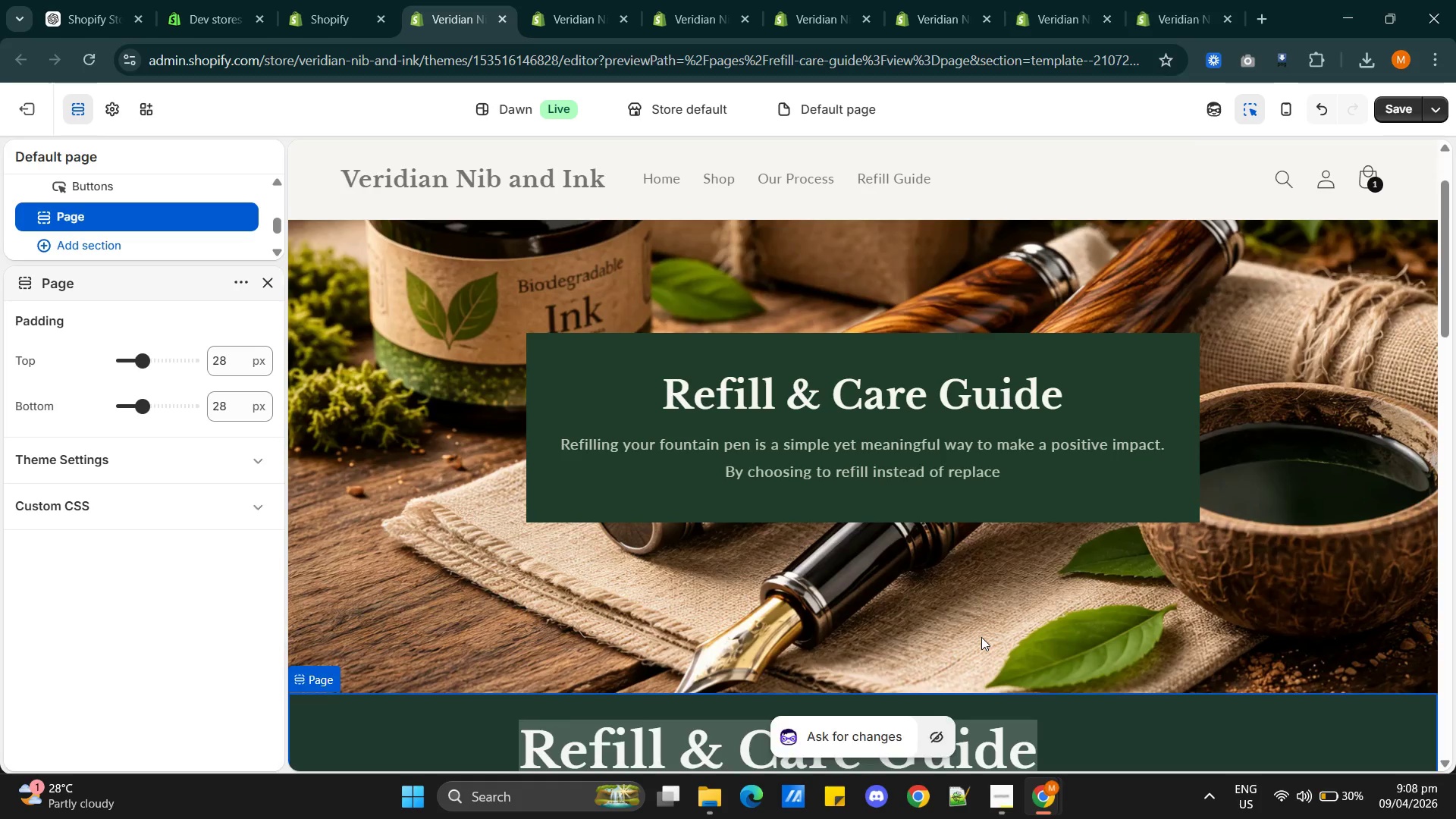 
scroll: coordinate [915, 564], scroll_direction: down, amount: 14.0
 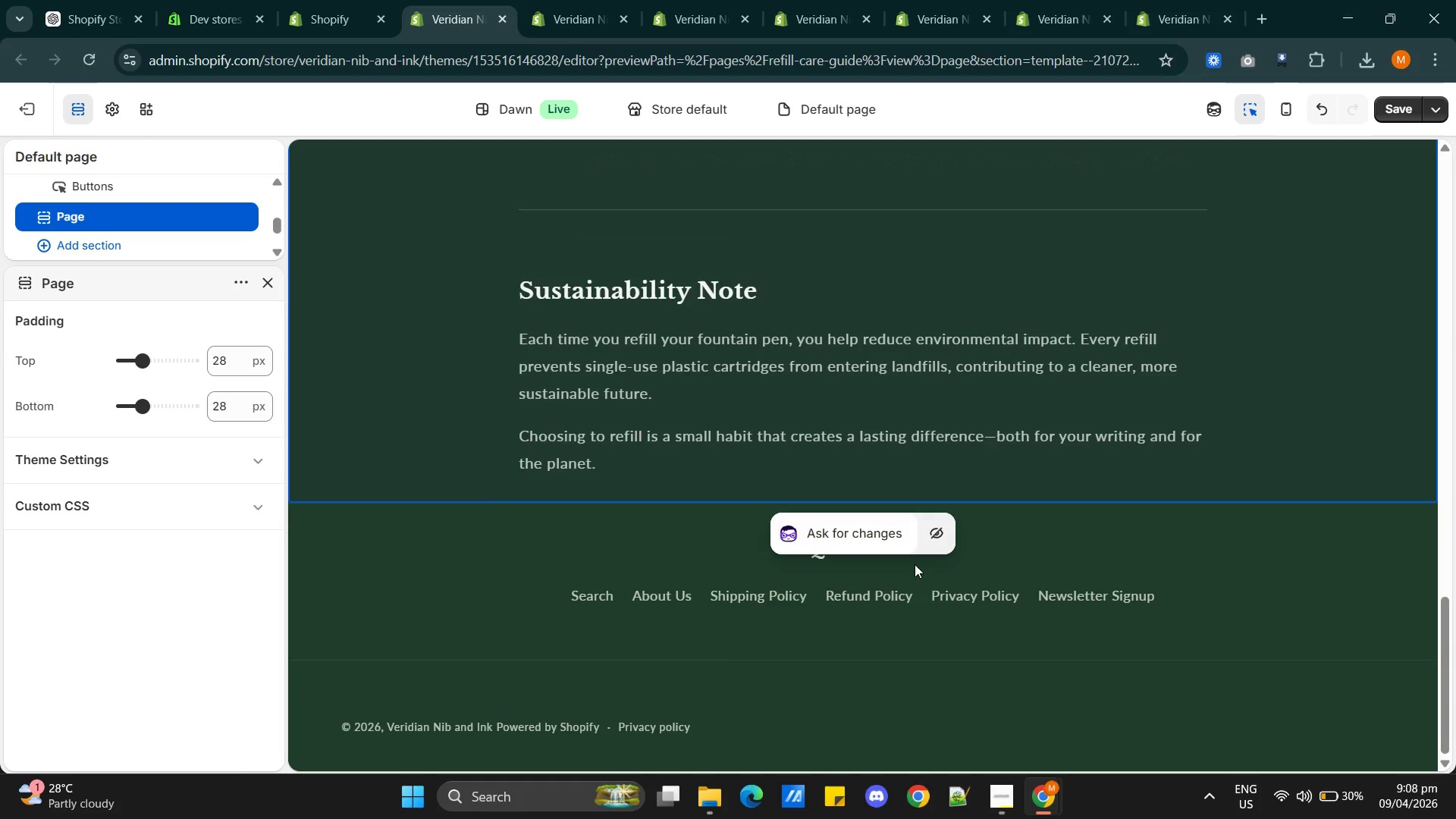 
scroll: coordinate [870, 427], scroll_direction: up, amount: 19.0
 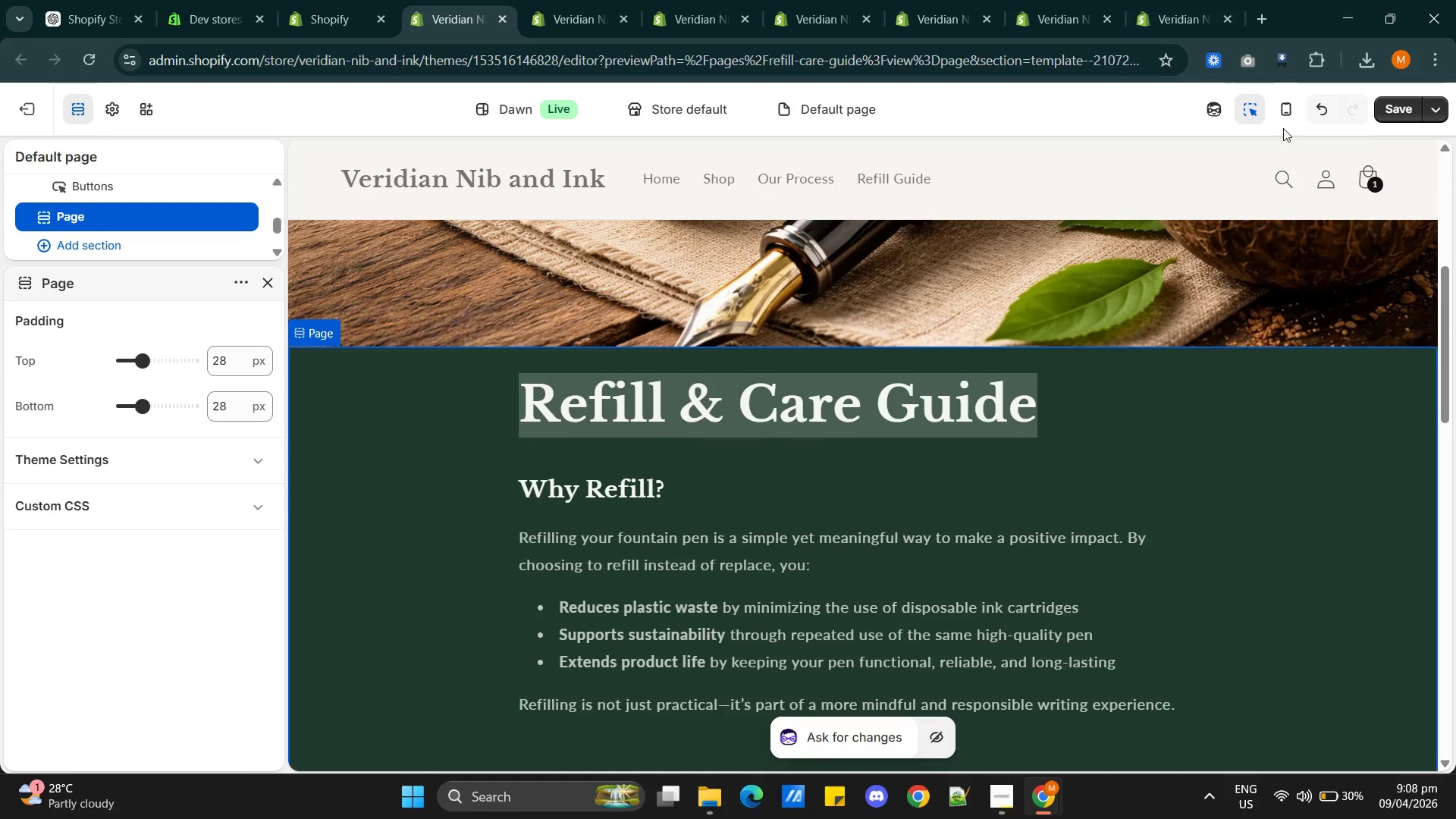 
left_click([1382, 112])
 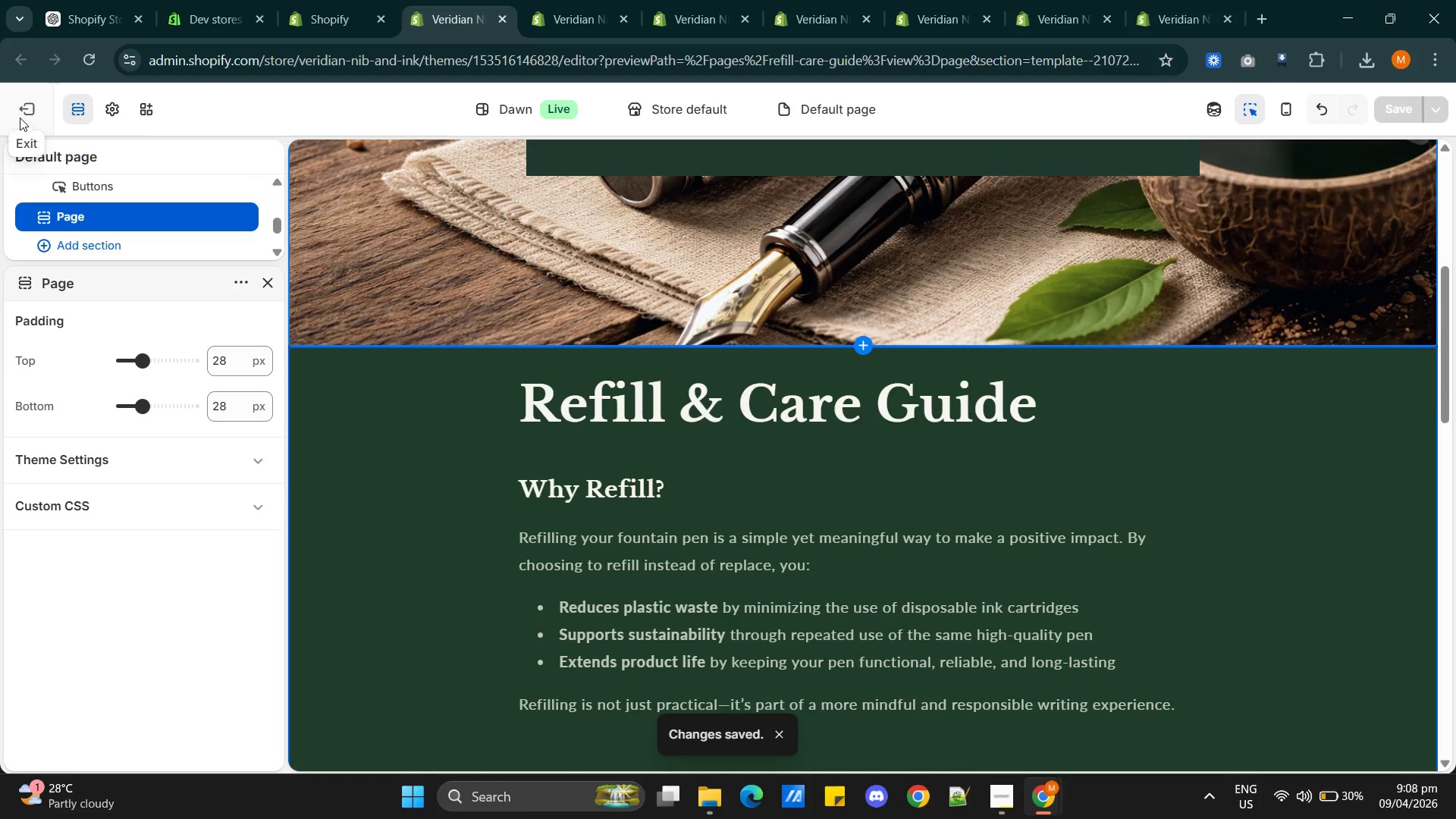 
wait(7.52)
 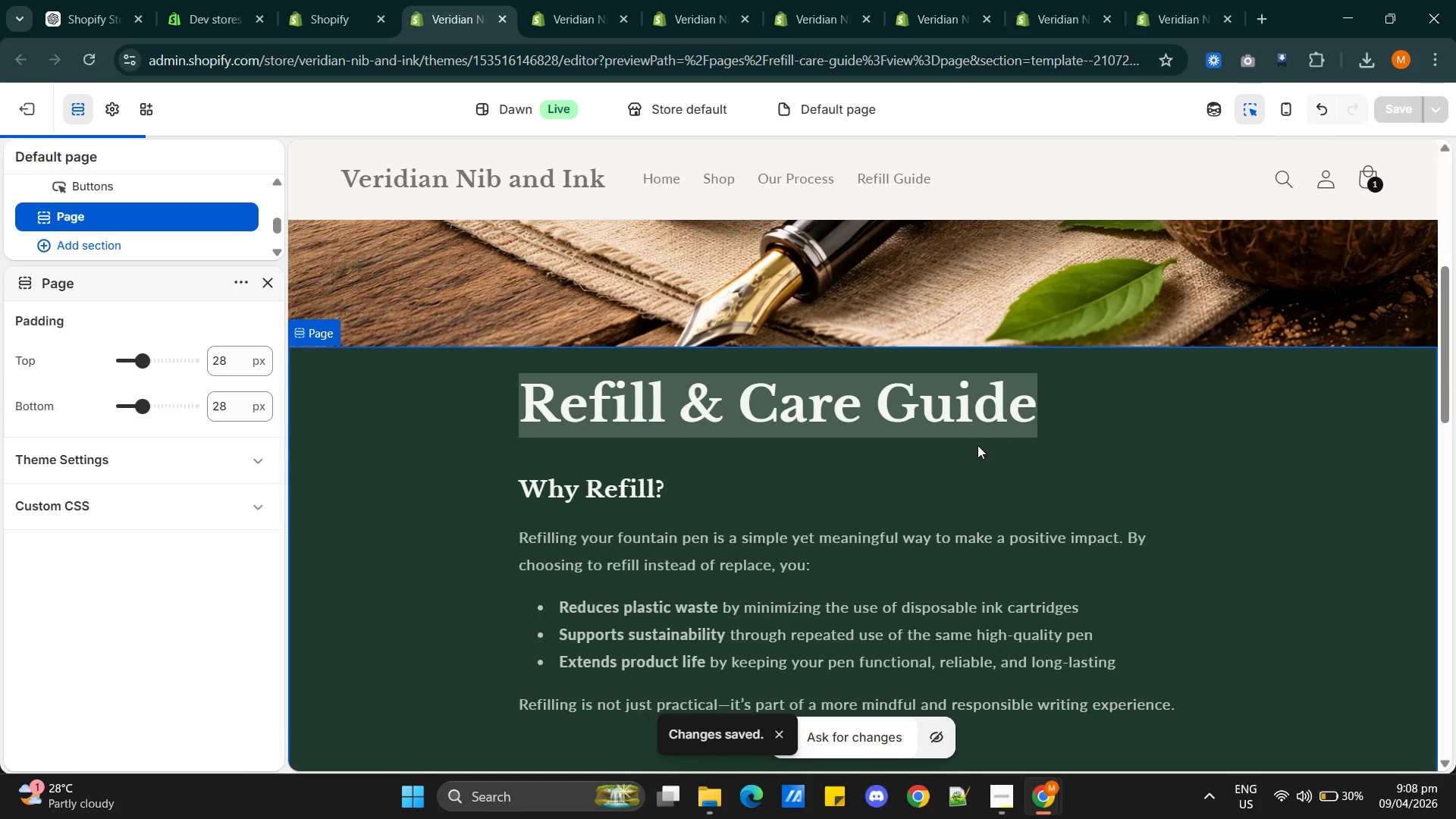 
left_click([20, 118])
 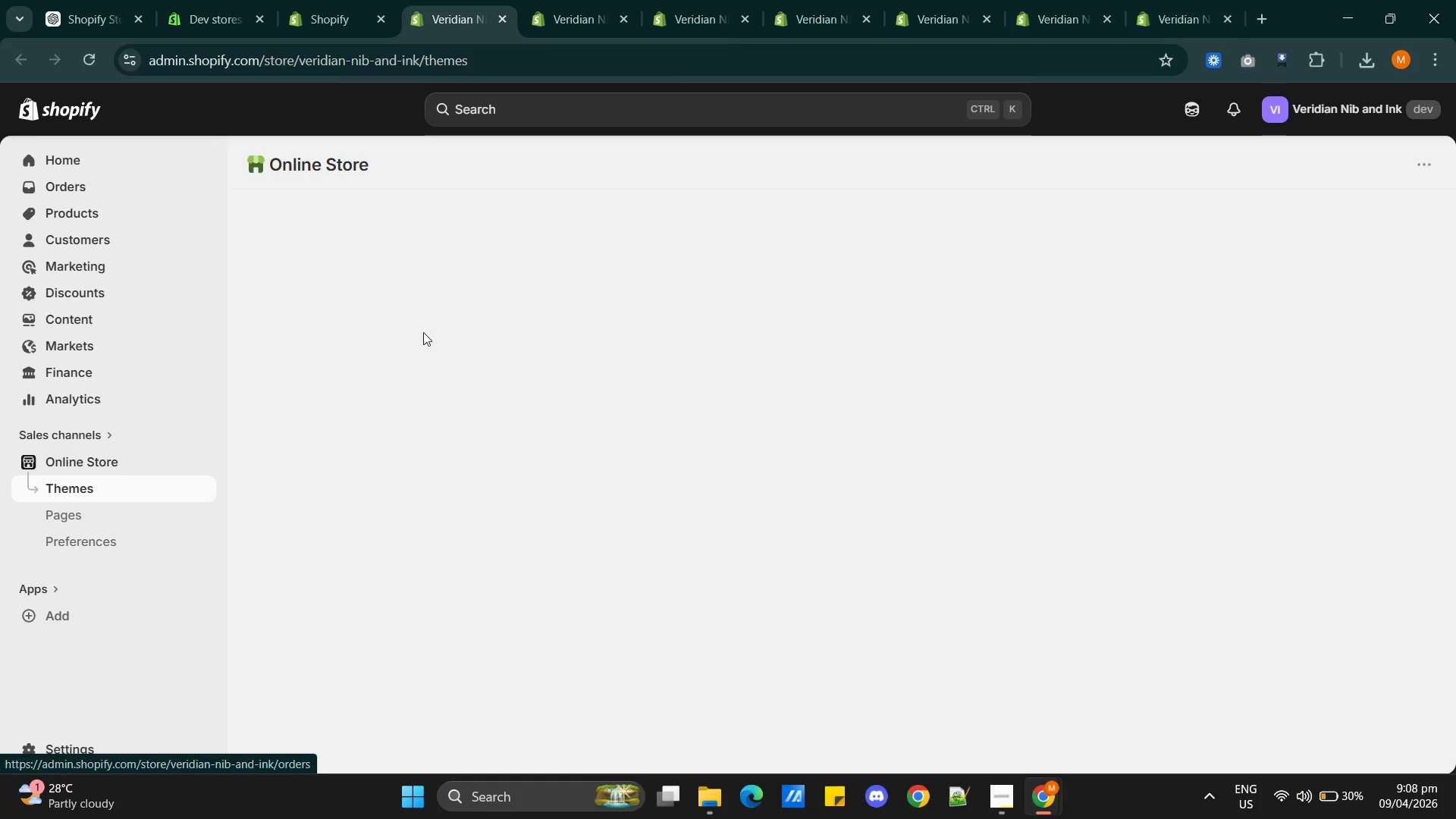 
mouse_move([557, 413])
 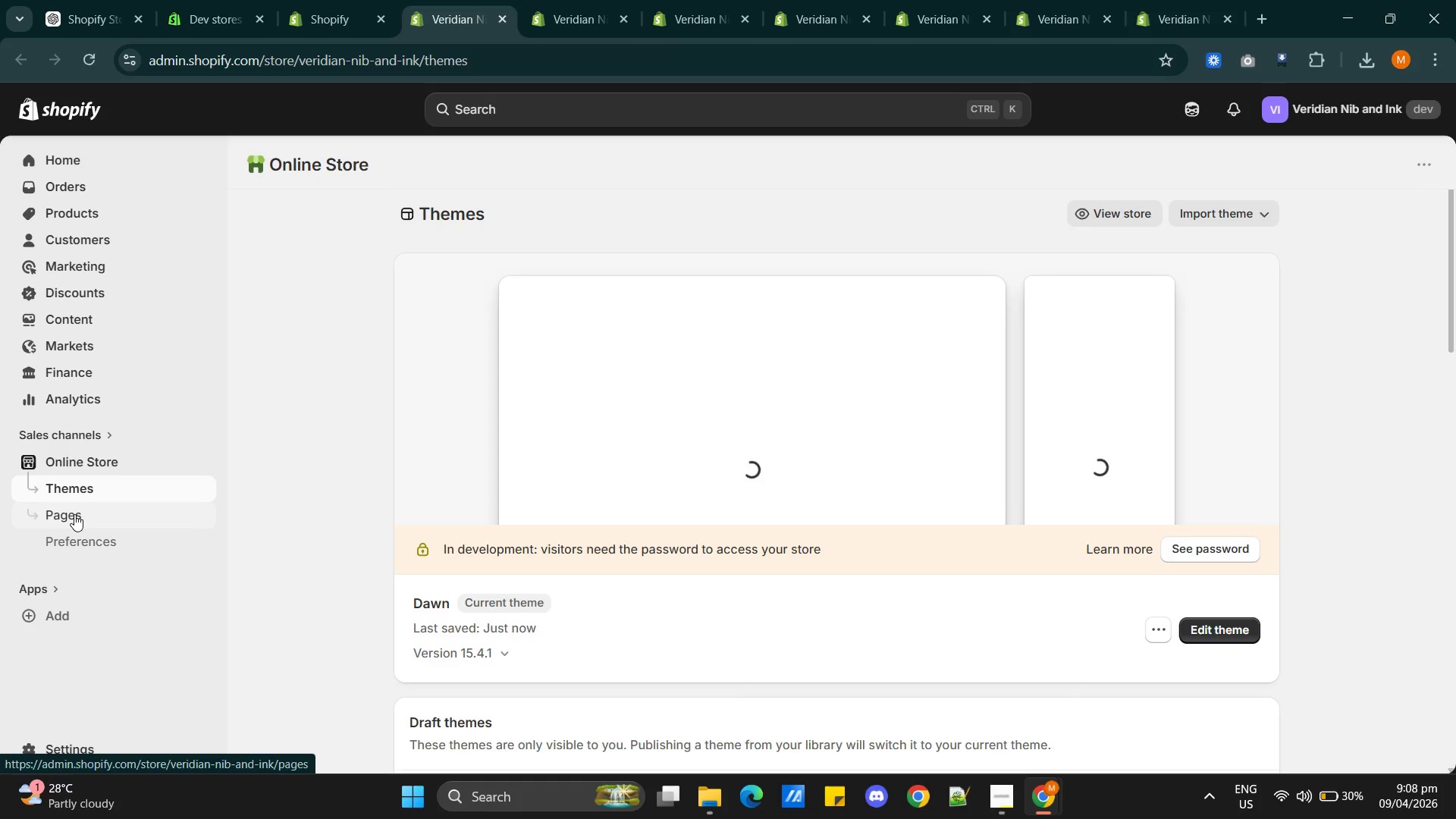 
left_click([71, 514])
 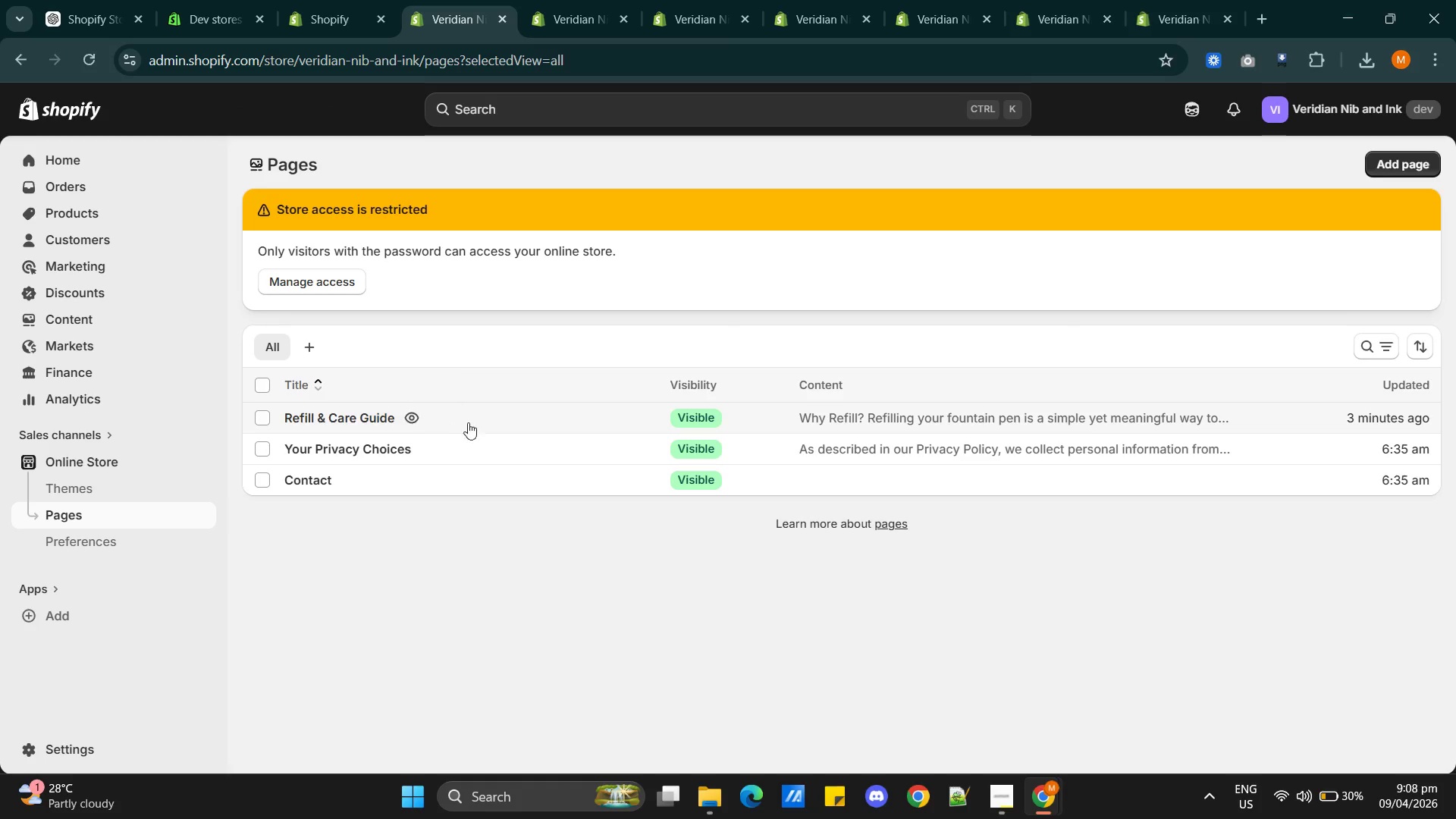 
wait(5.17)
 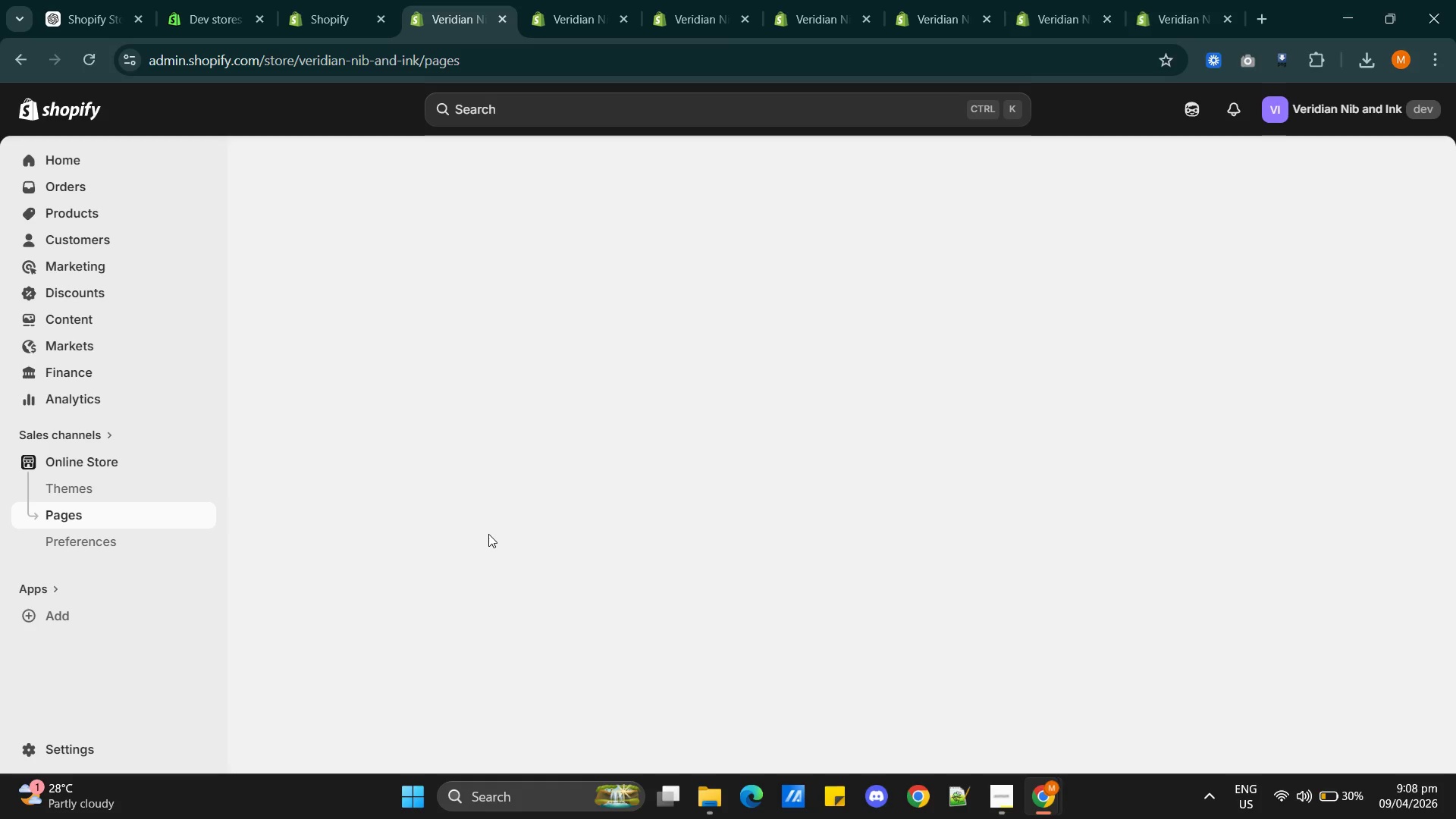 
left_click([406, 419])
 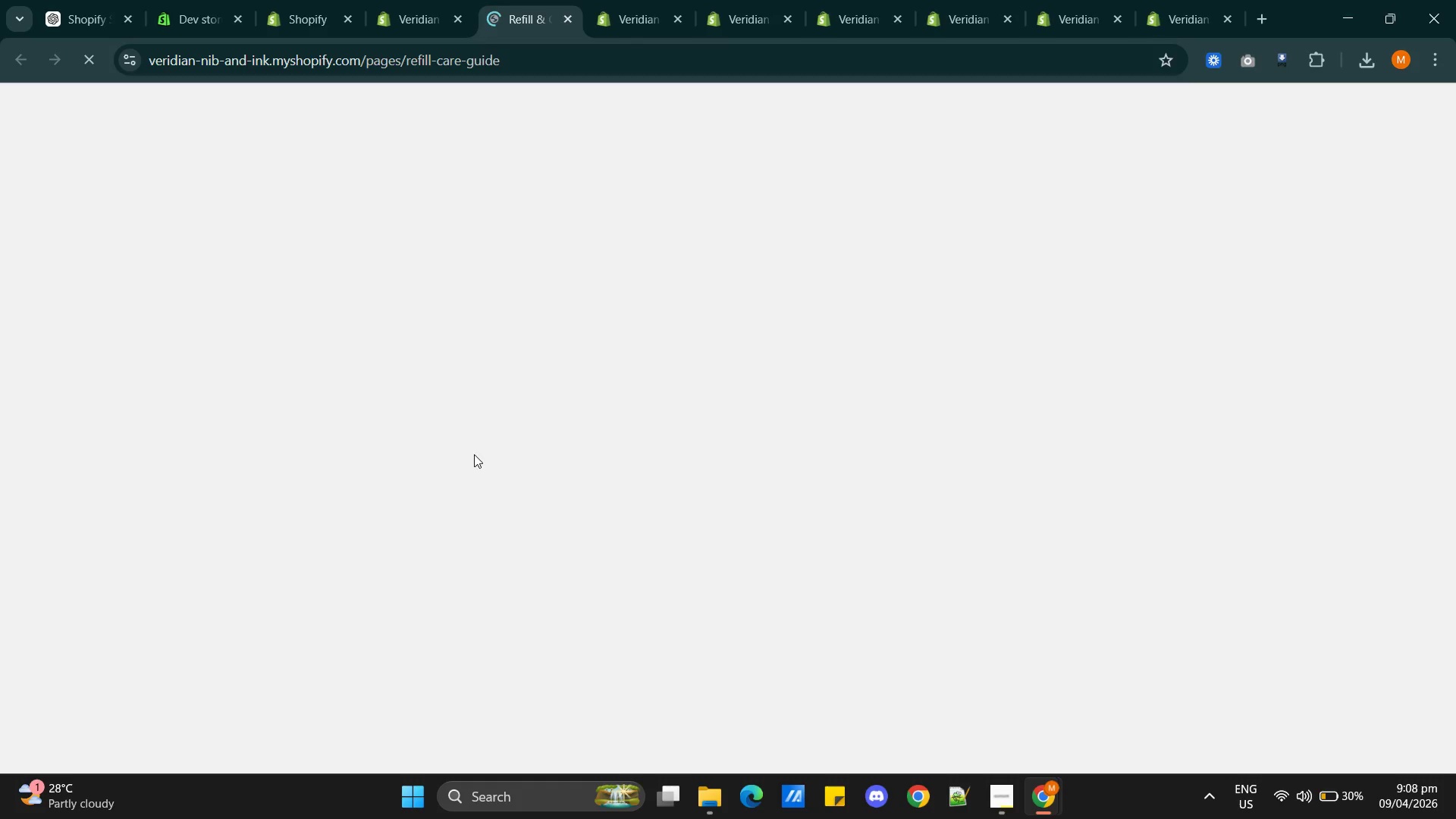 
wait(5.28)
 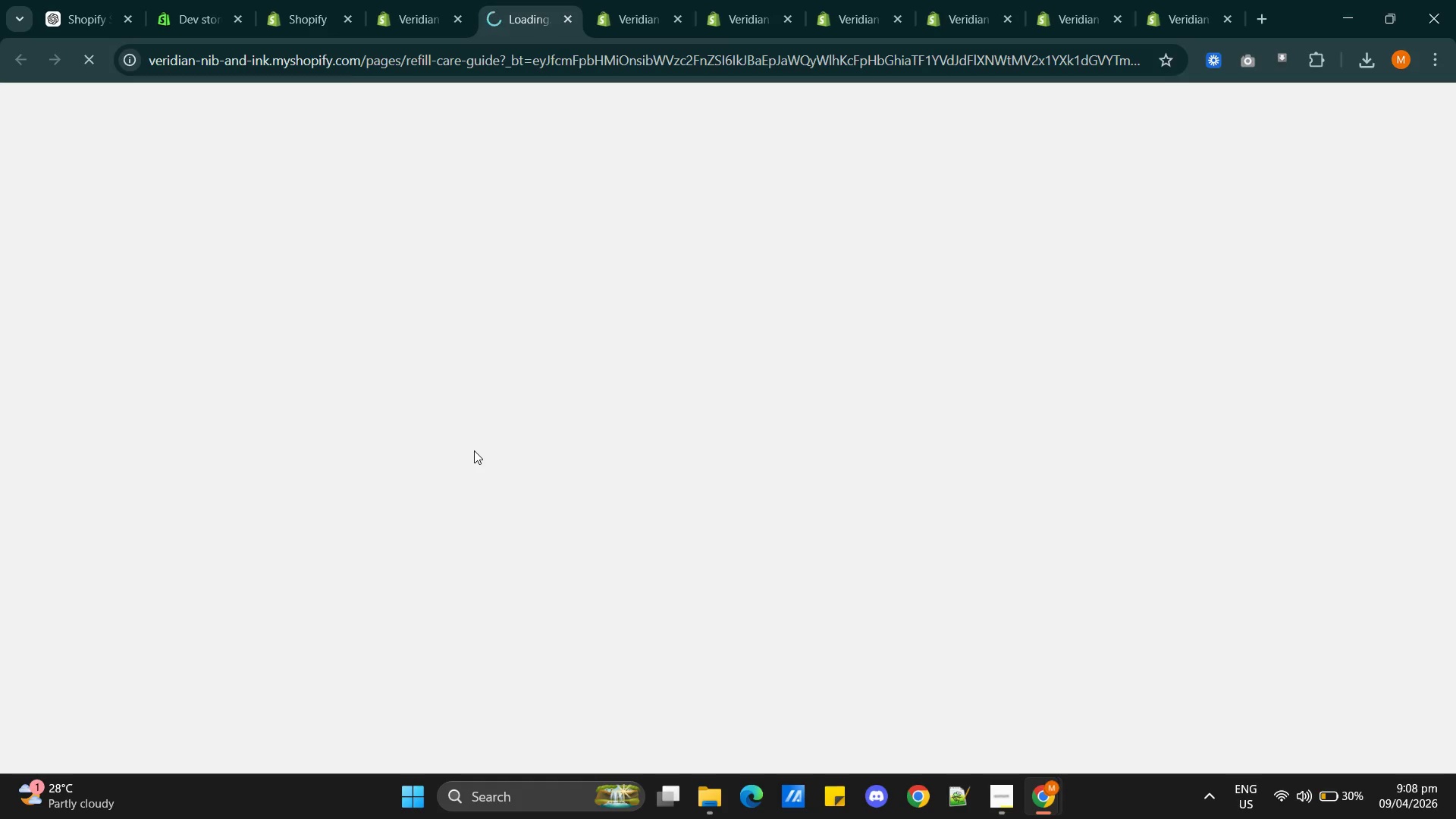 
scroll: coordinate [683, 543], scroll_direction: down, amount: 4.0
 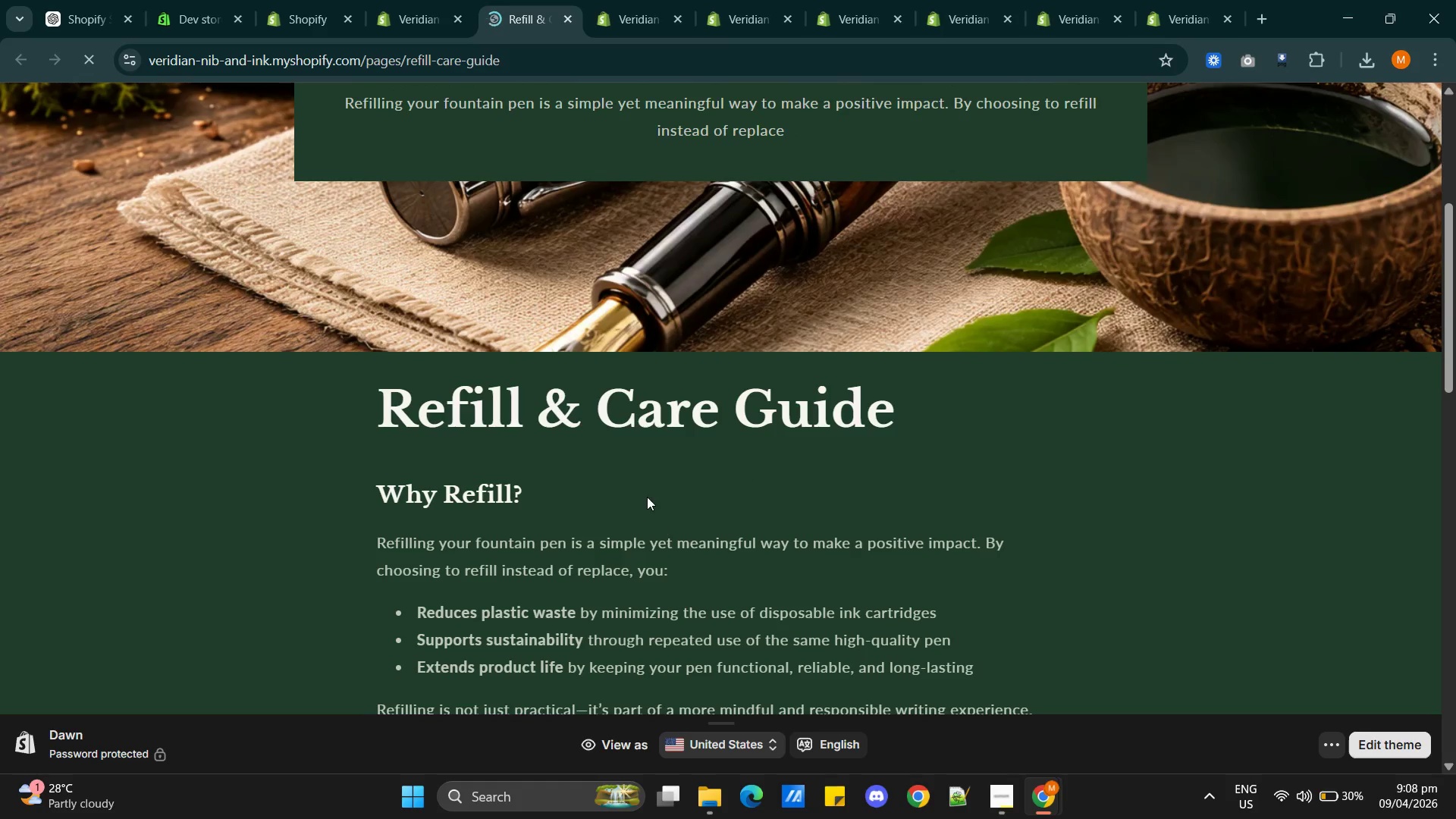 
scroll: coordinate [647, 497], scroll_direction: up, amount: 2.0
 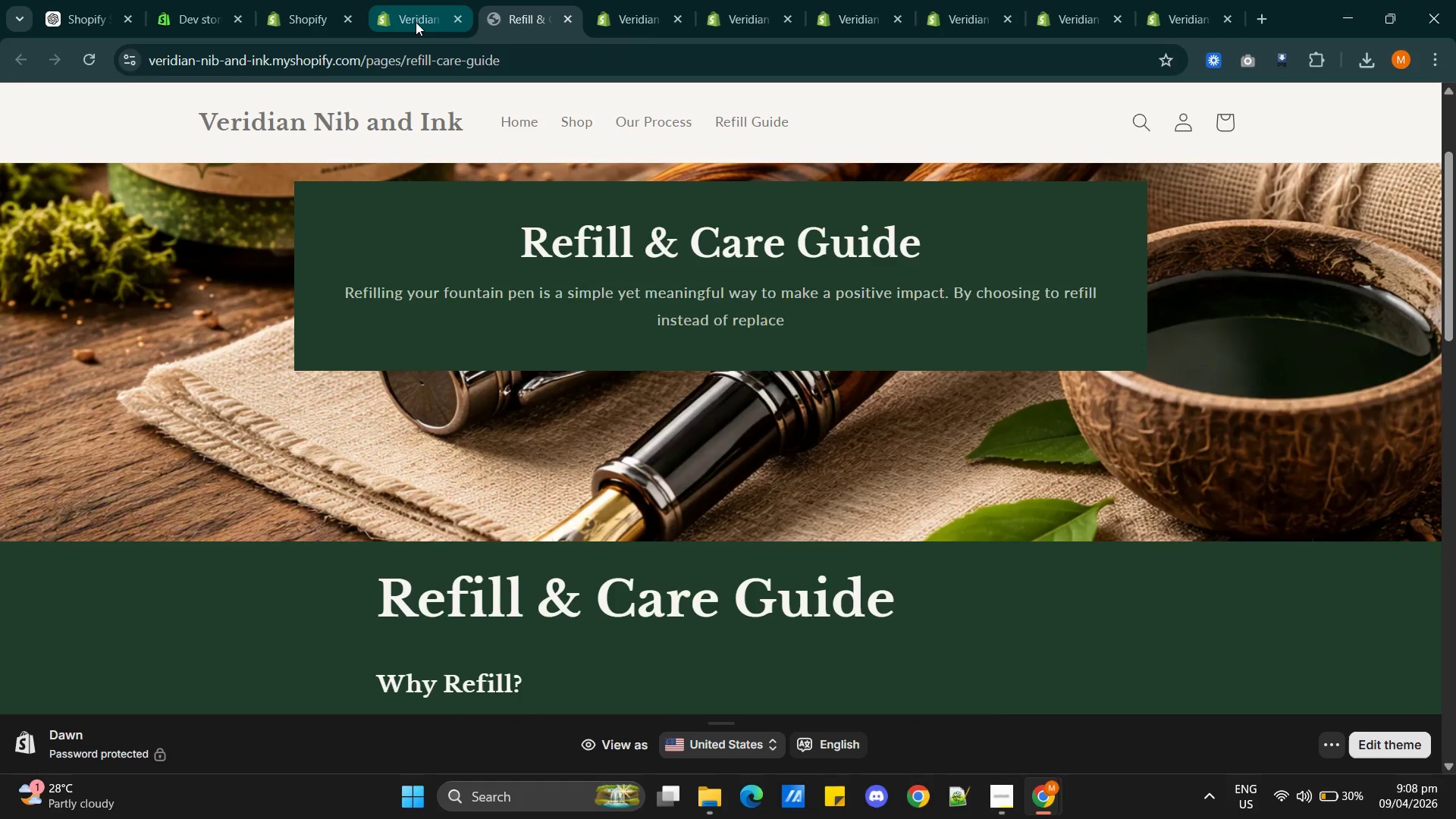 
left_click([416, 22])
 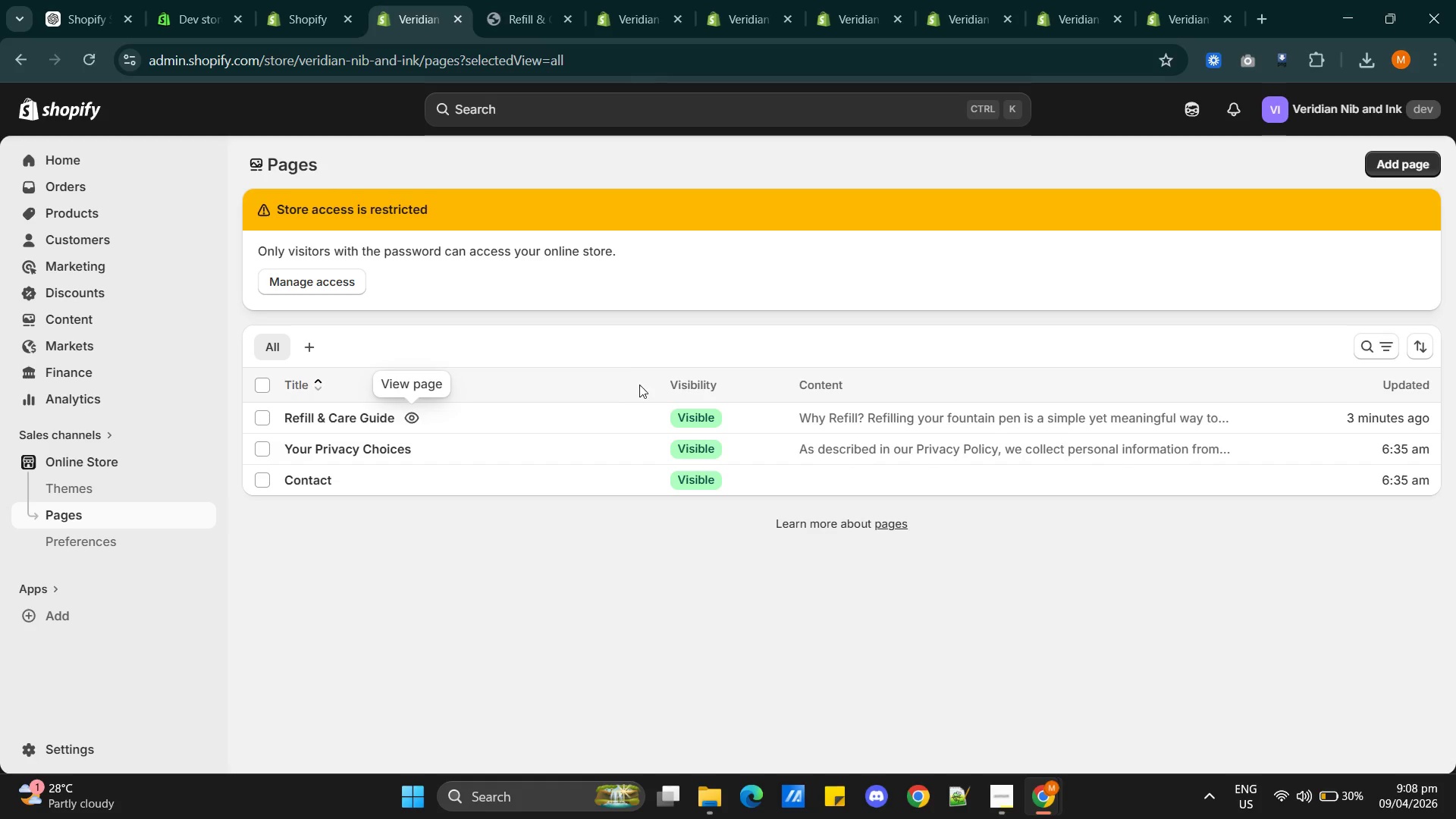 
right_click([584, 412])
 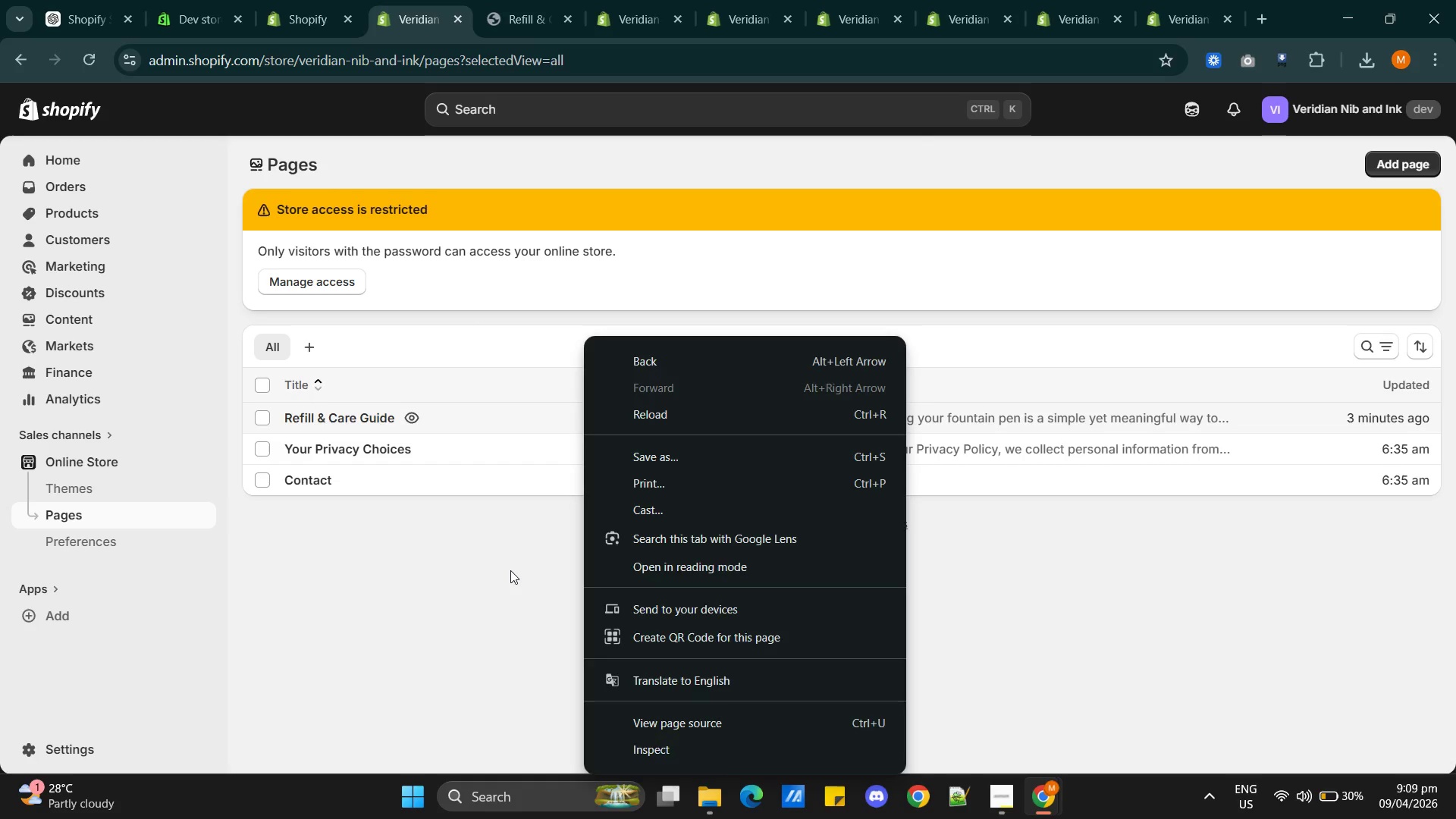 
left_click([510, 570])
 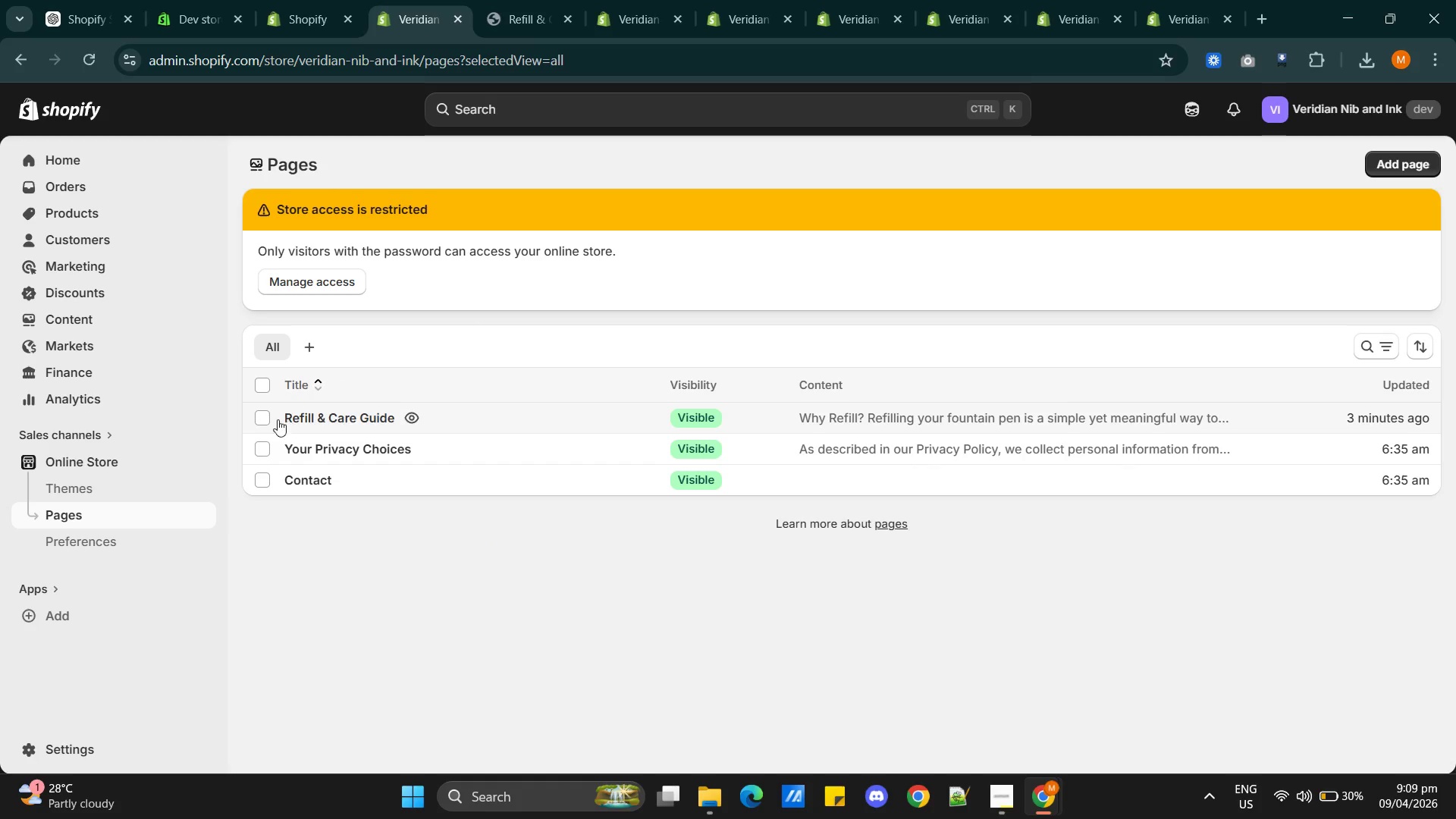 
left_click([261, 416])
 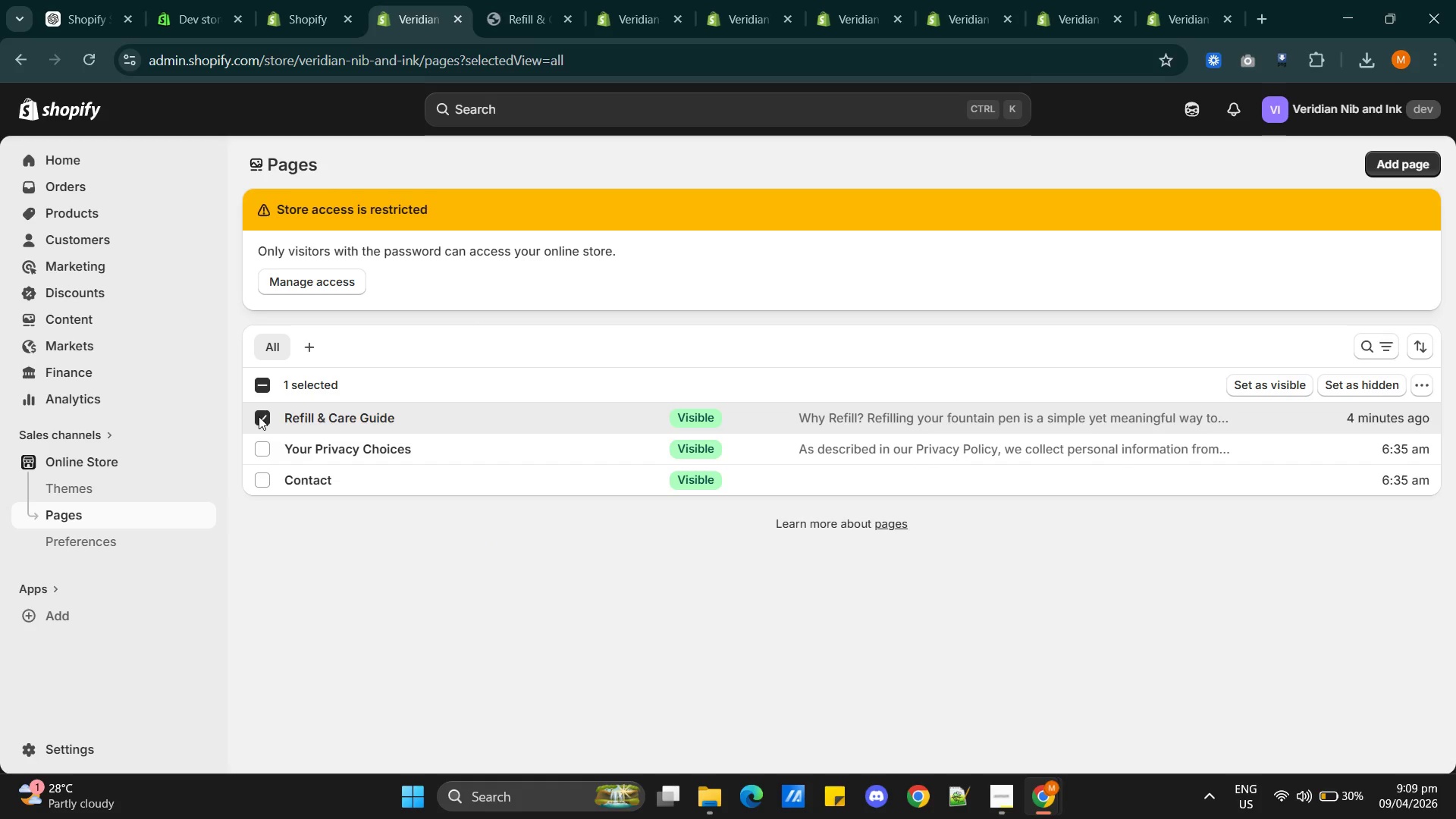 
left_click([259, 416])
 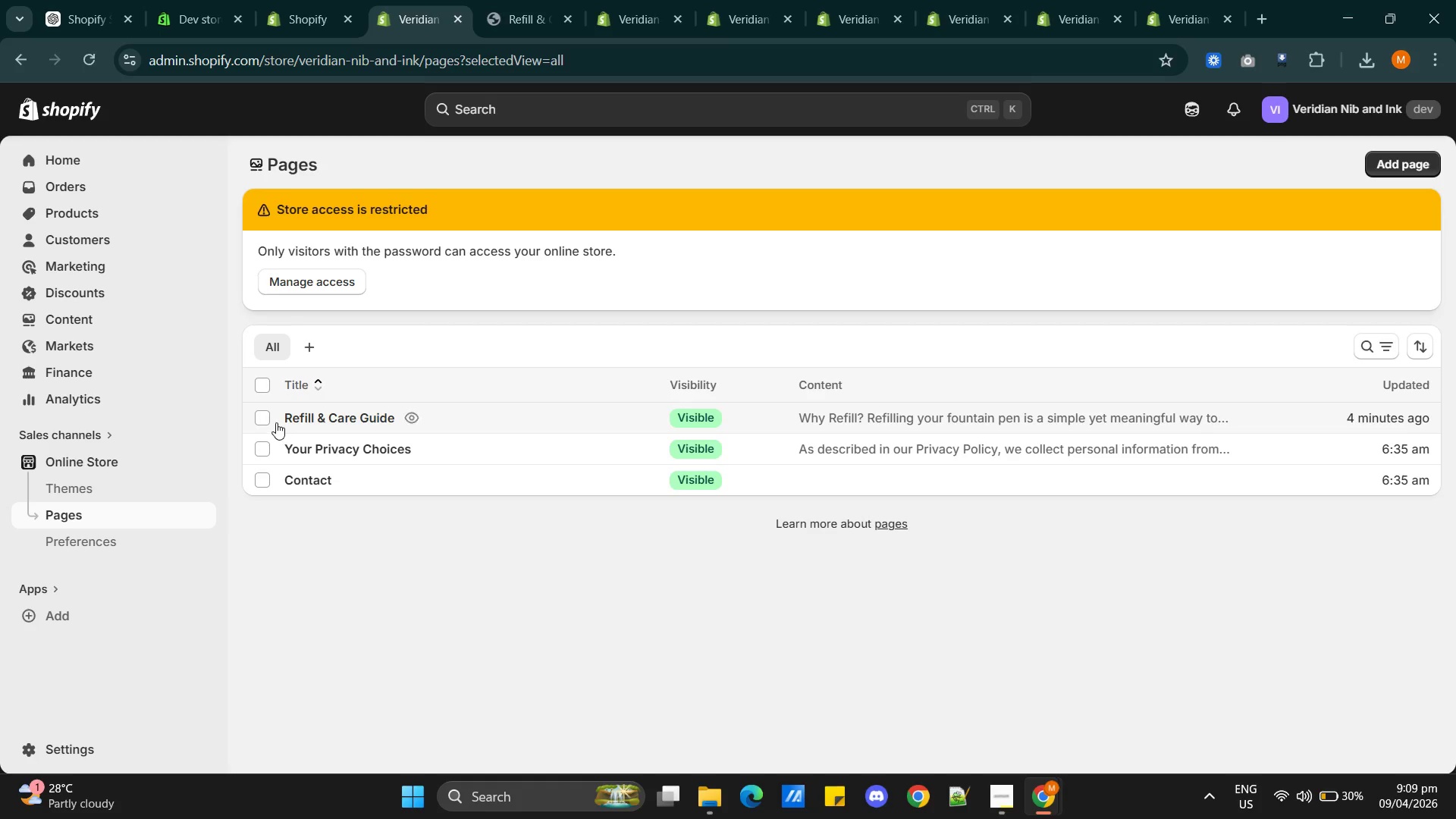 
left_click([264, 419])
 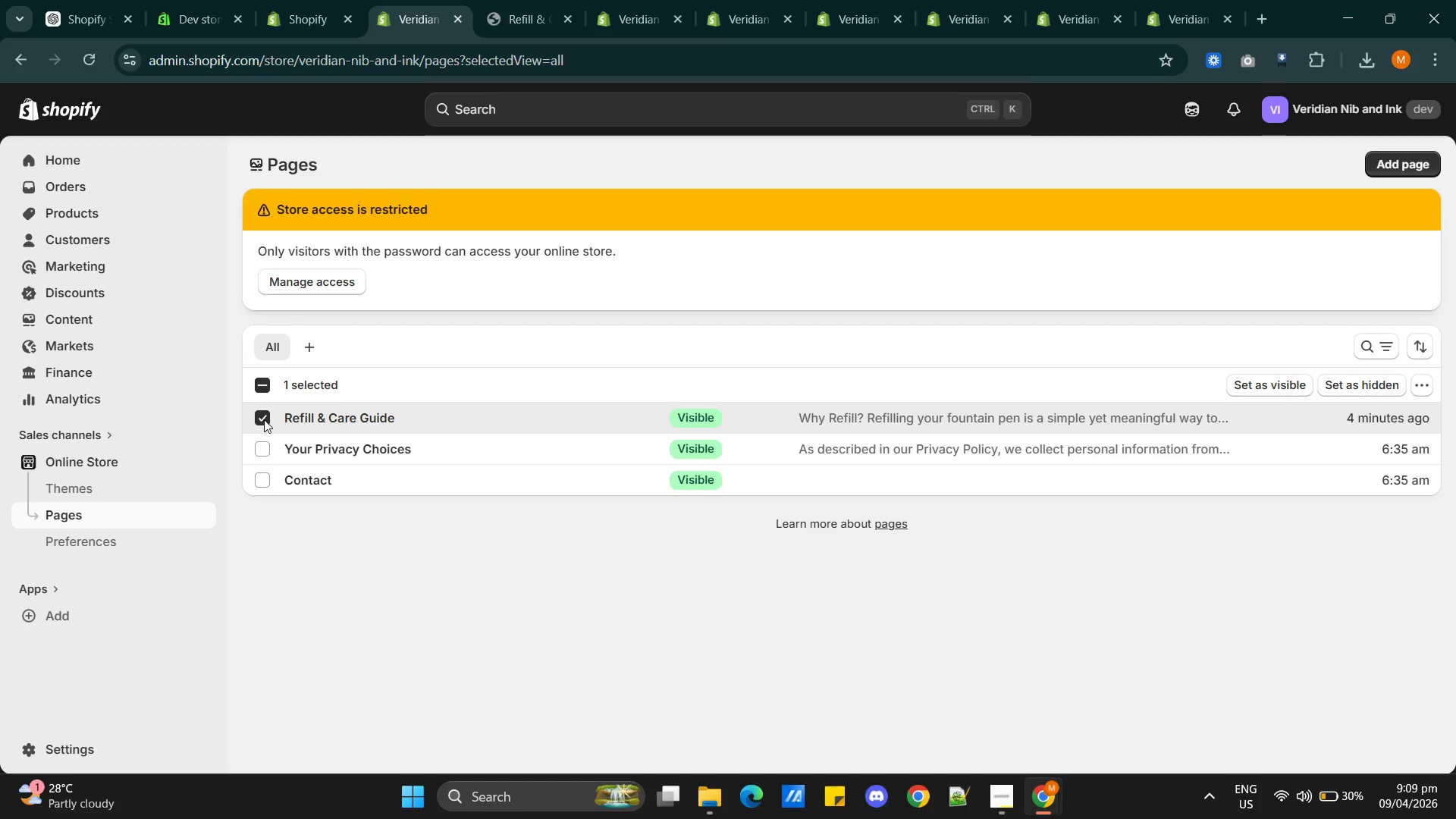 
left_click([264, 419])
 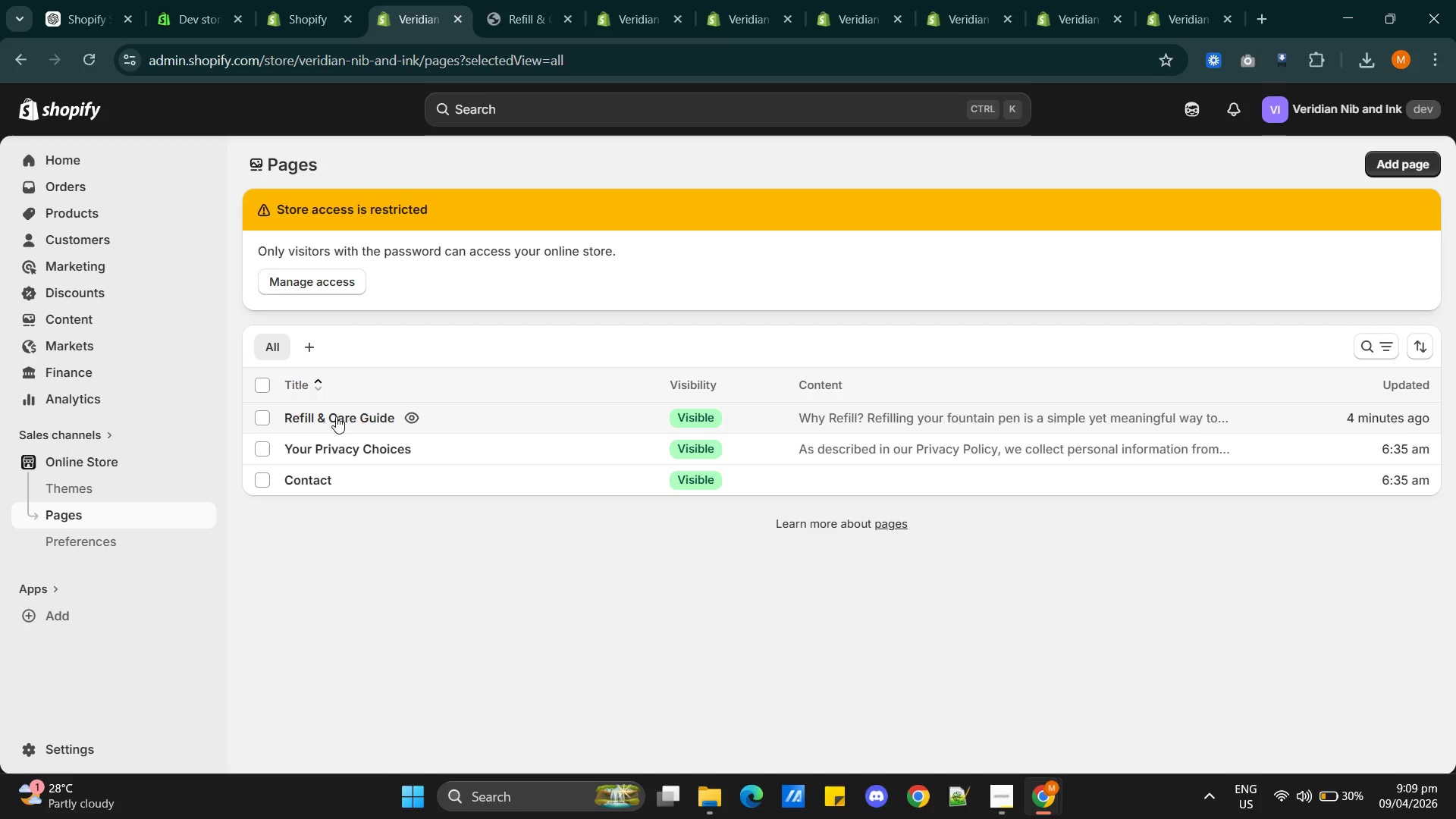 
left_click([334, 416])
 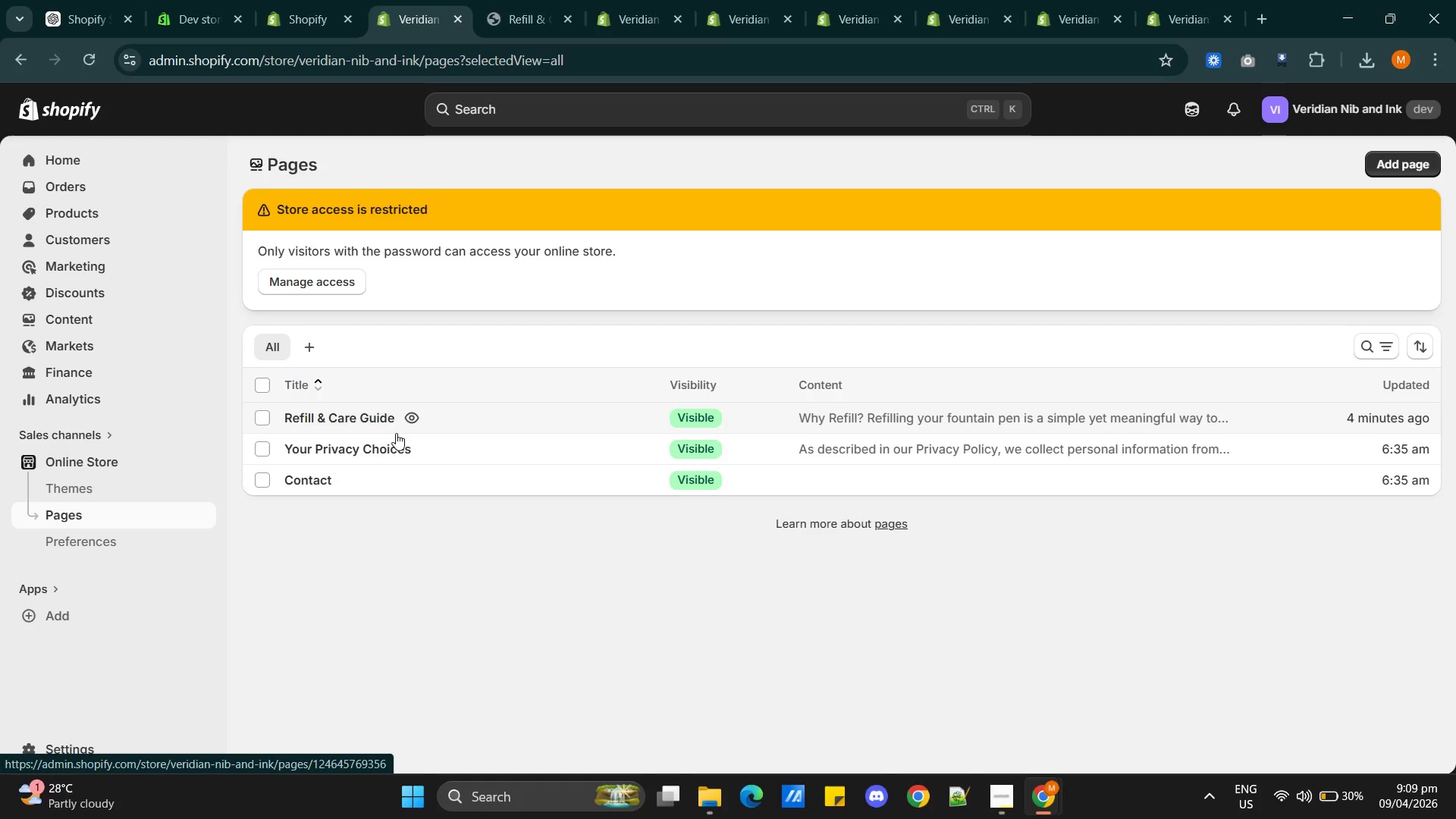 
mouse_move([422, 440])
 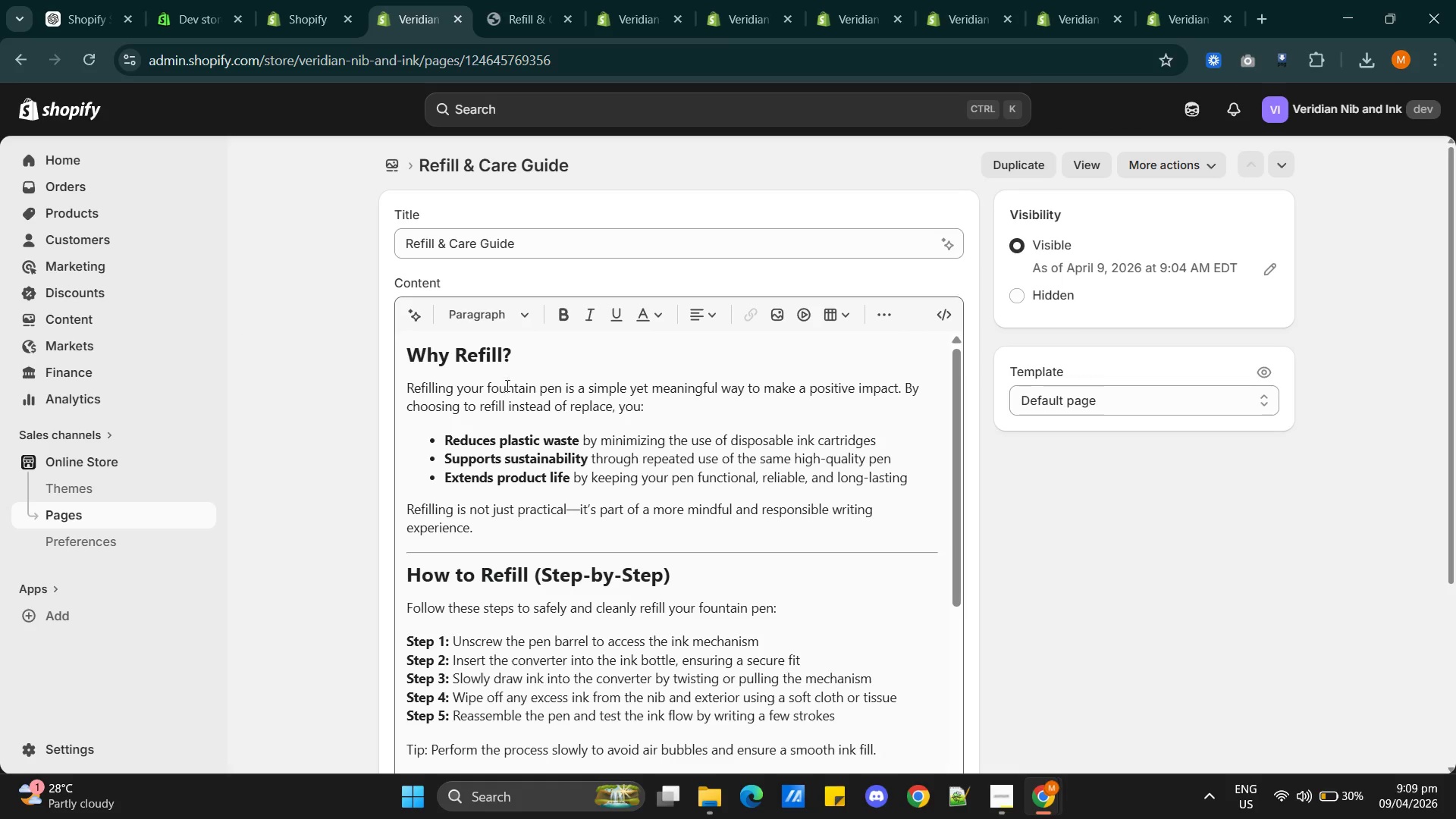 
scroll: coordinate [629, 531], scroll_direction: up, amount: 7.0
 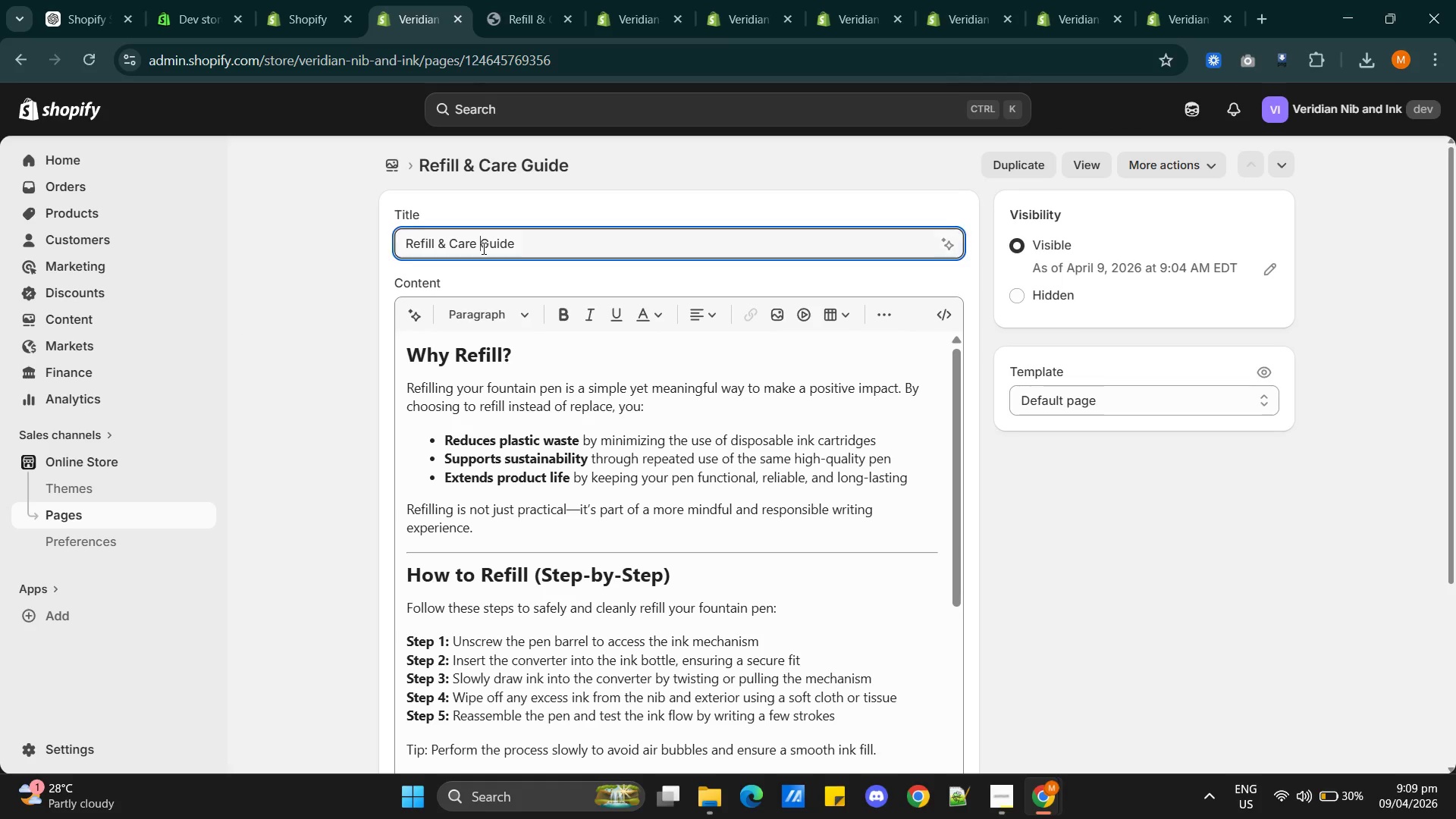 
double_click([482, 248])
 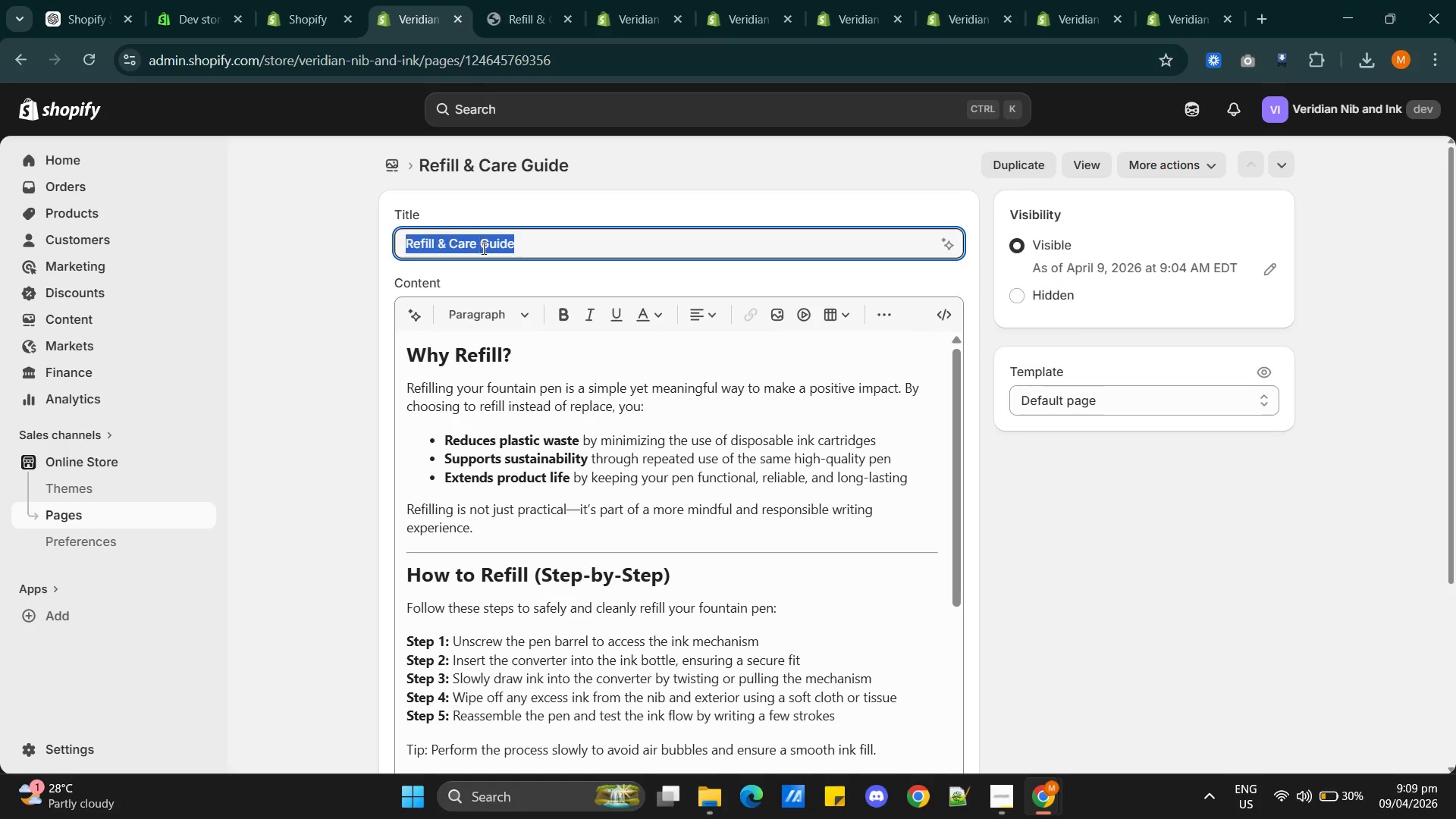 
triple_click([482, 248])
 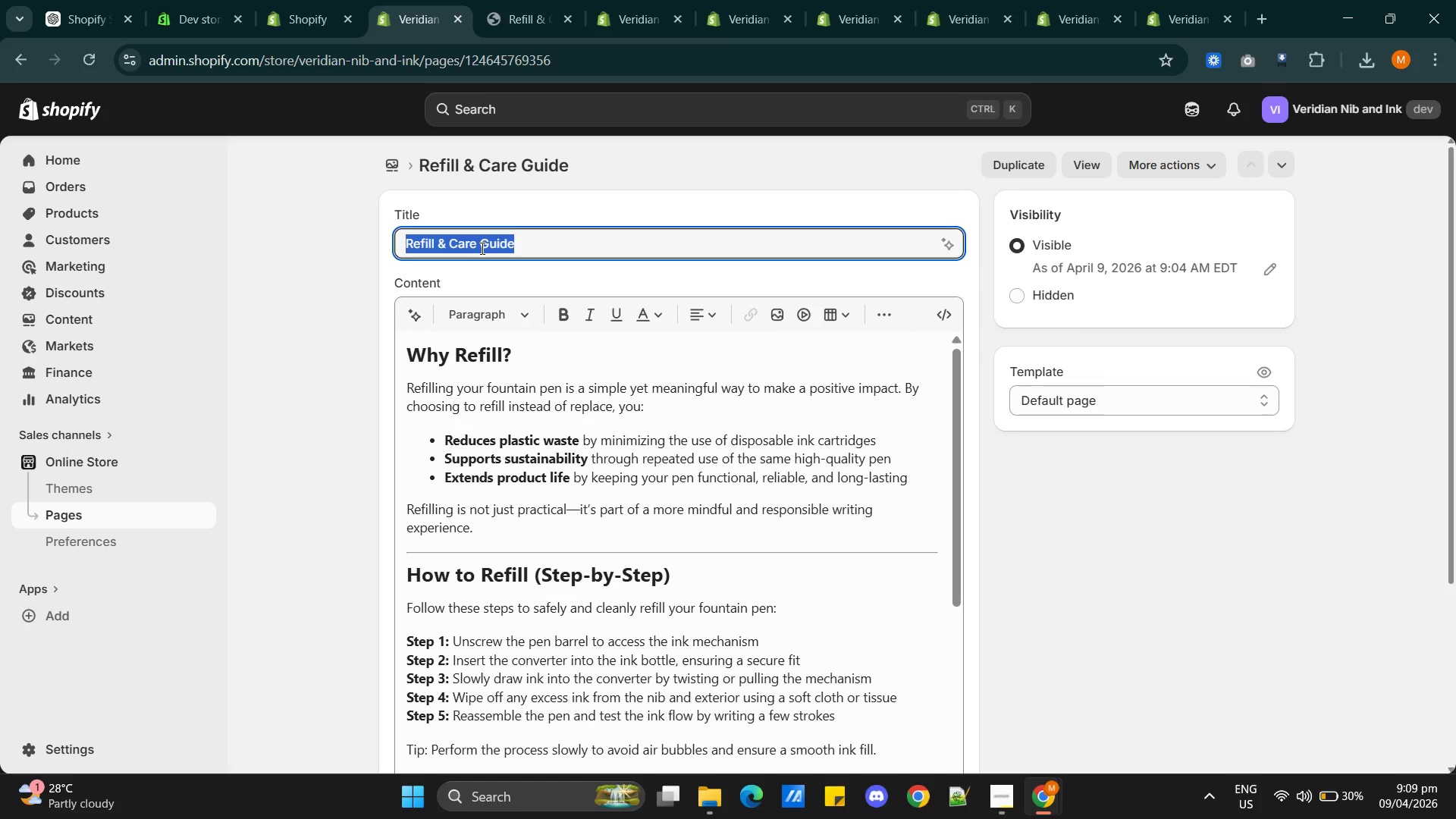 
triple_click([481, 248])
 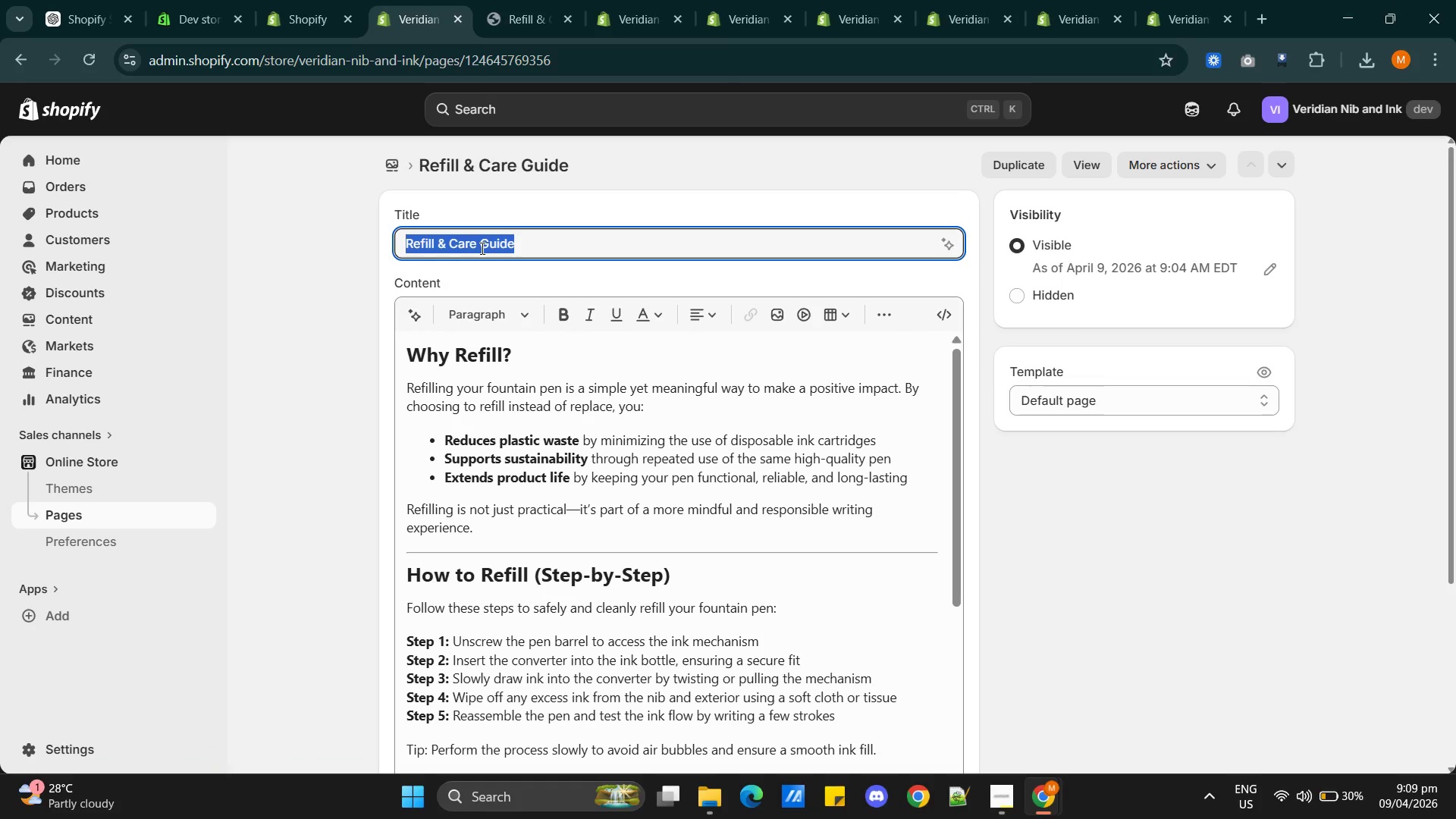 
key(Backspace)
 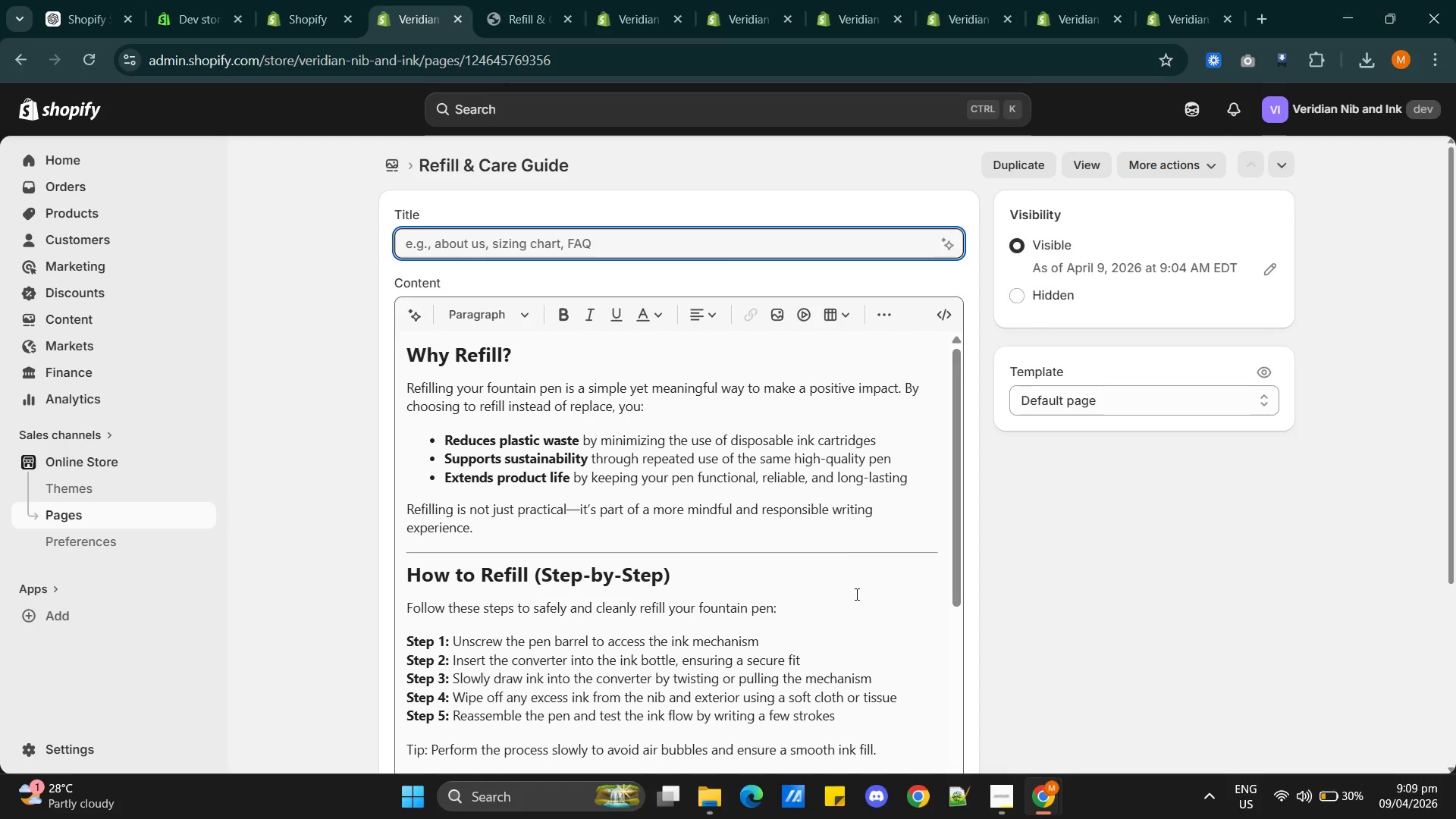 
left_click([877, 623])
 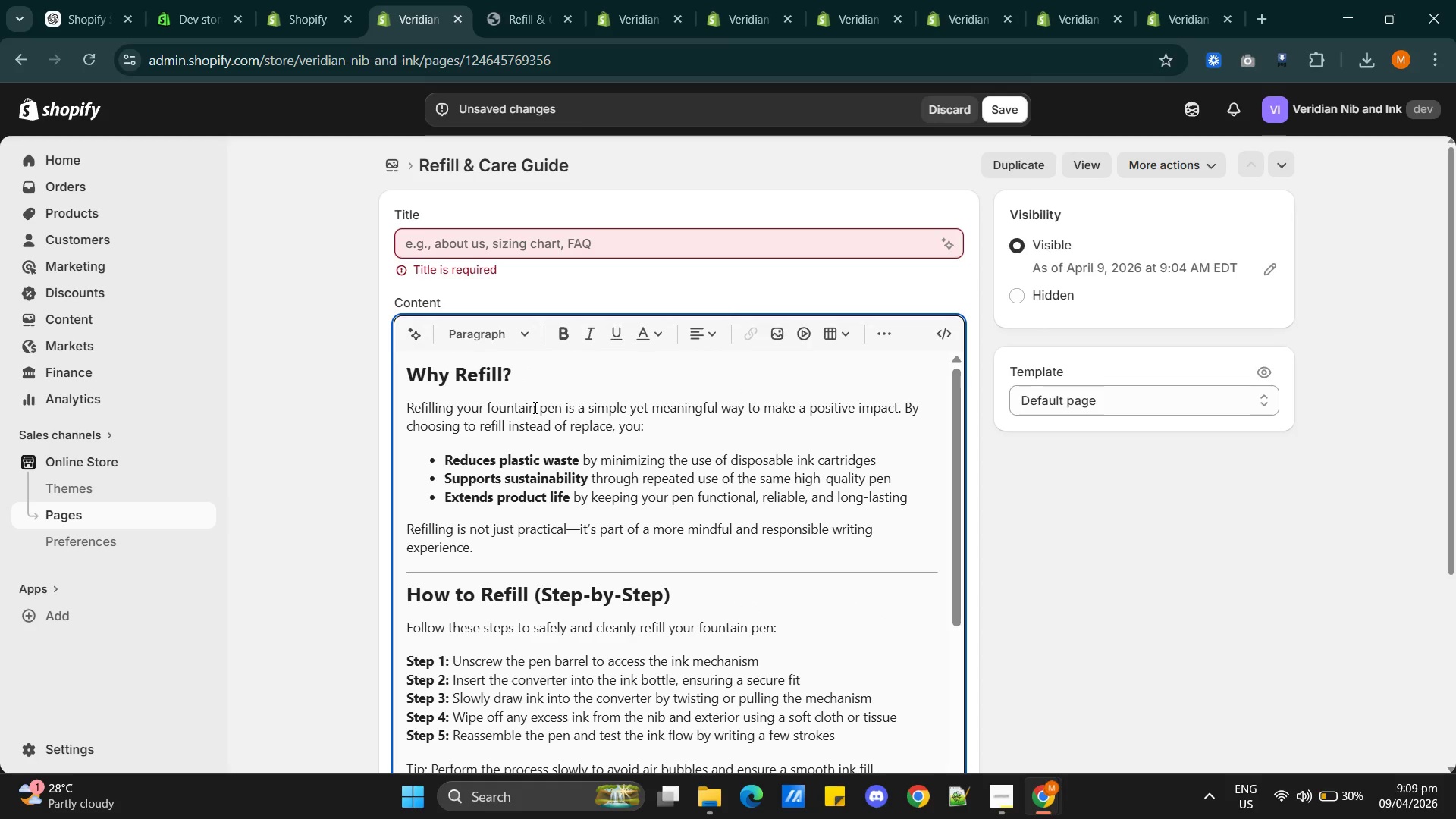 
wait(9.73)
 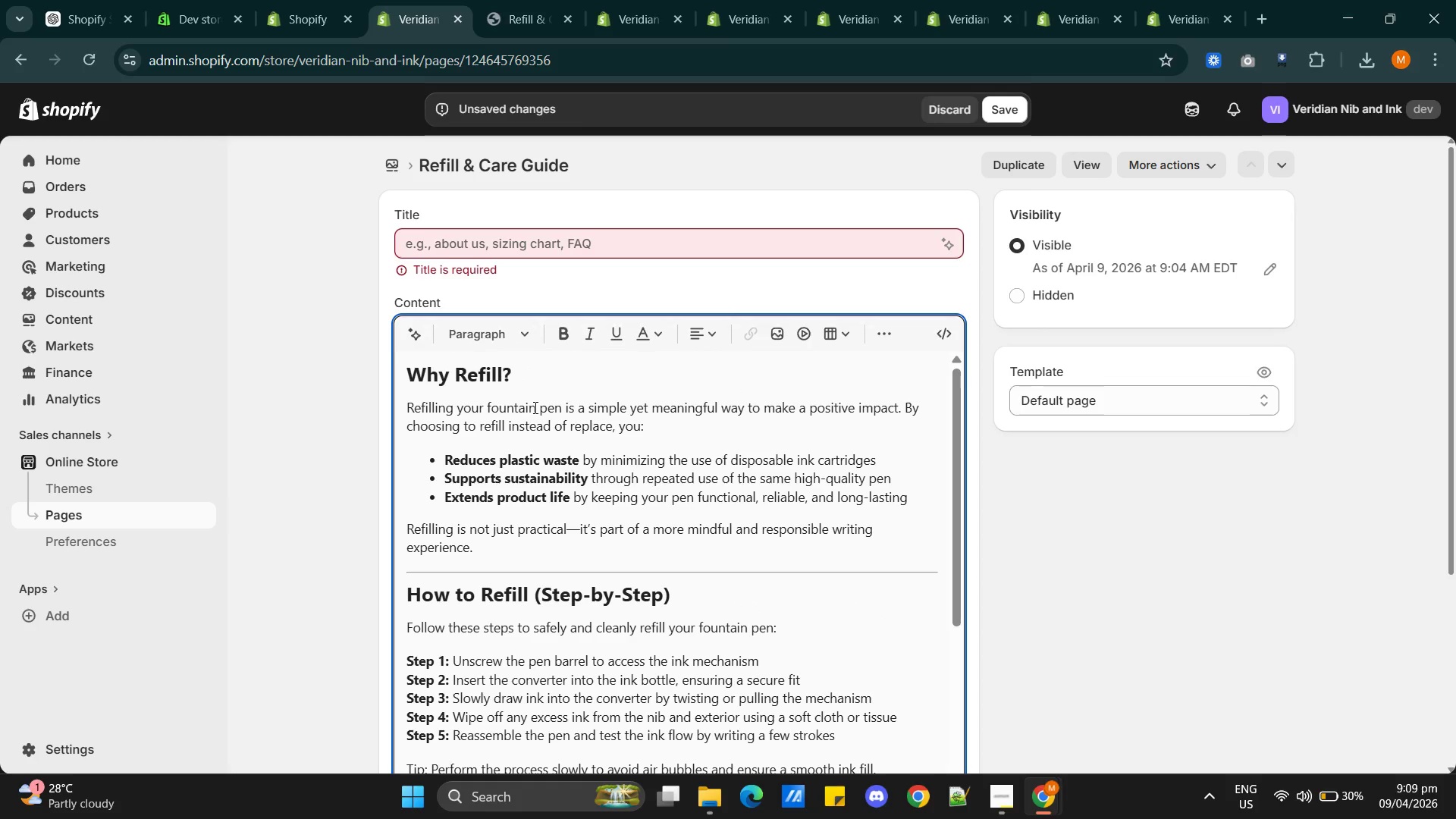 
double_click([454, 381])
 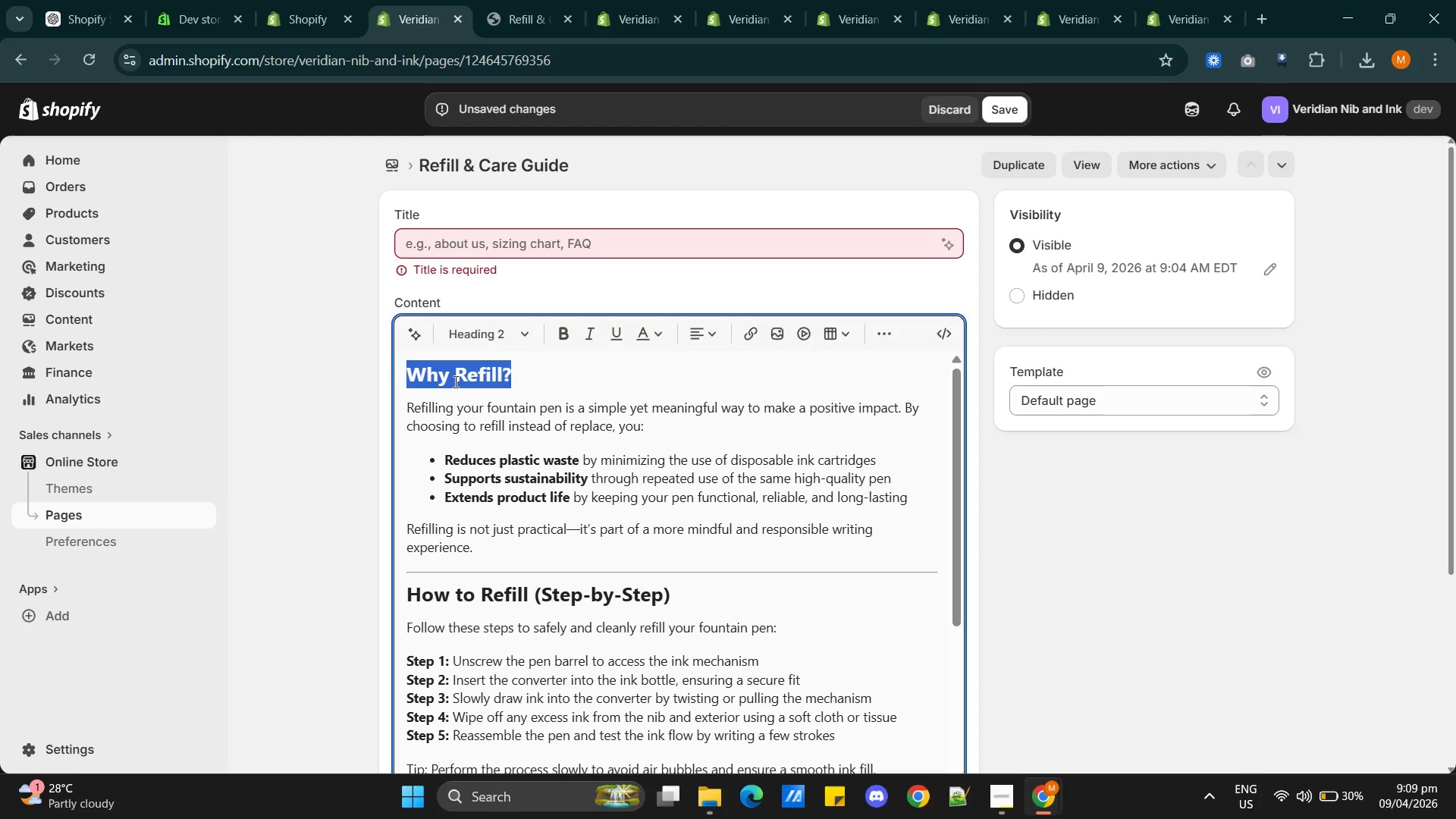 
triple_click([454, 381])
 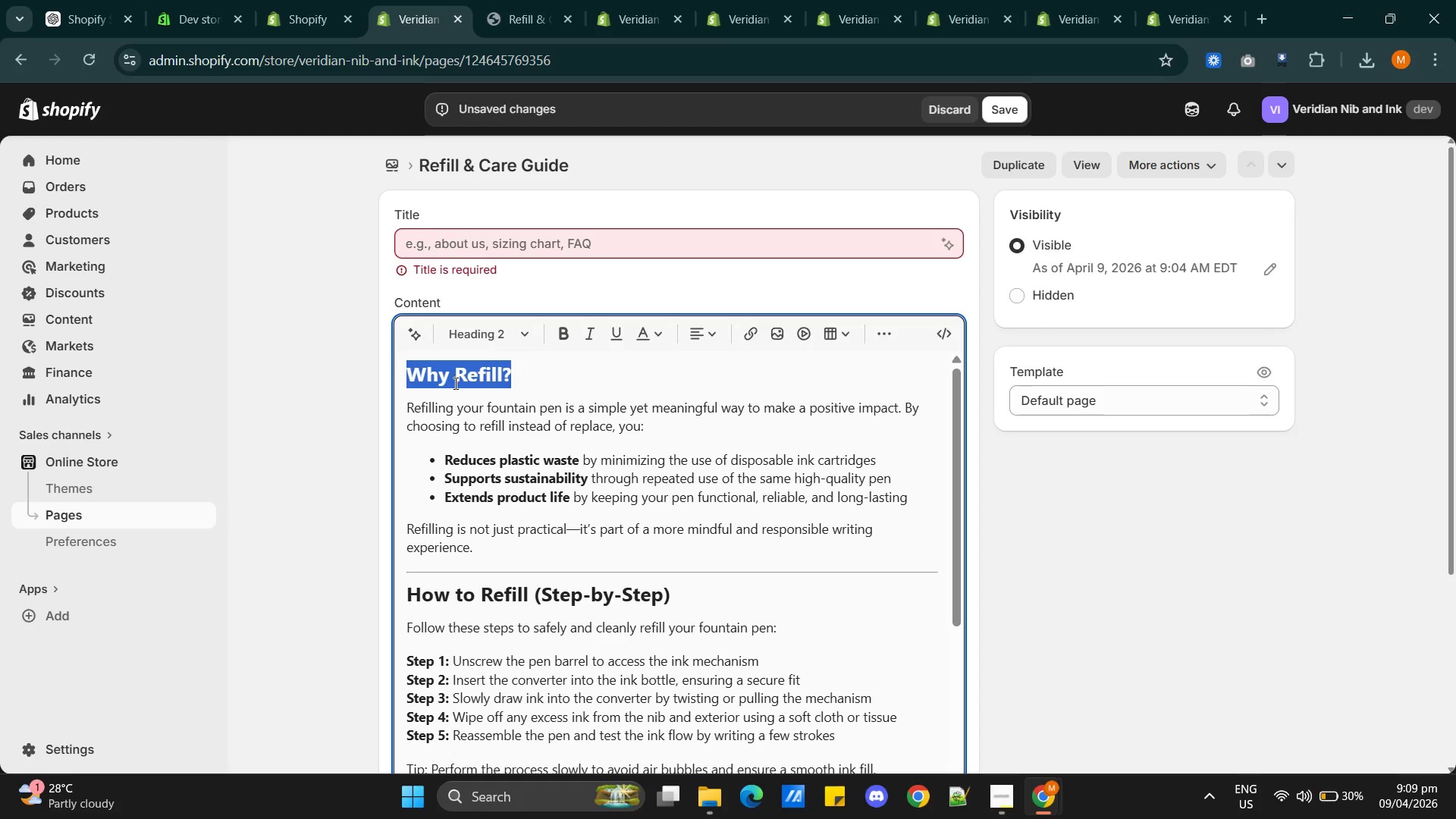 
triple_click([454, 383])
 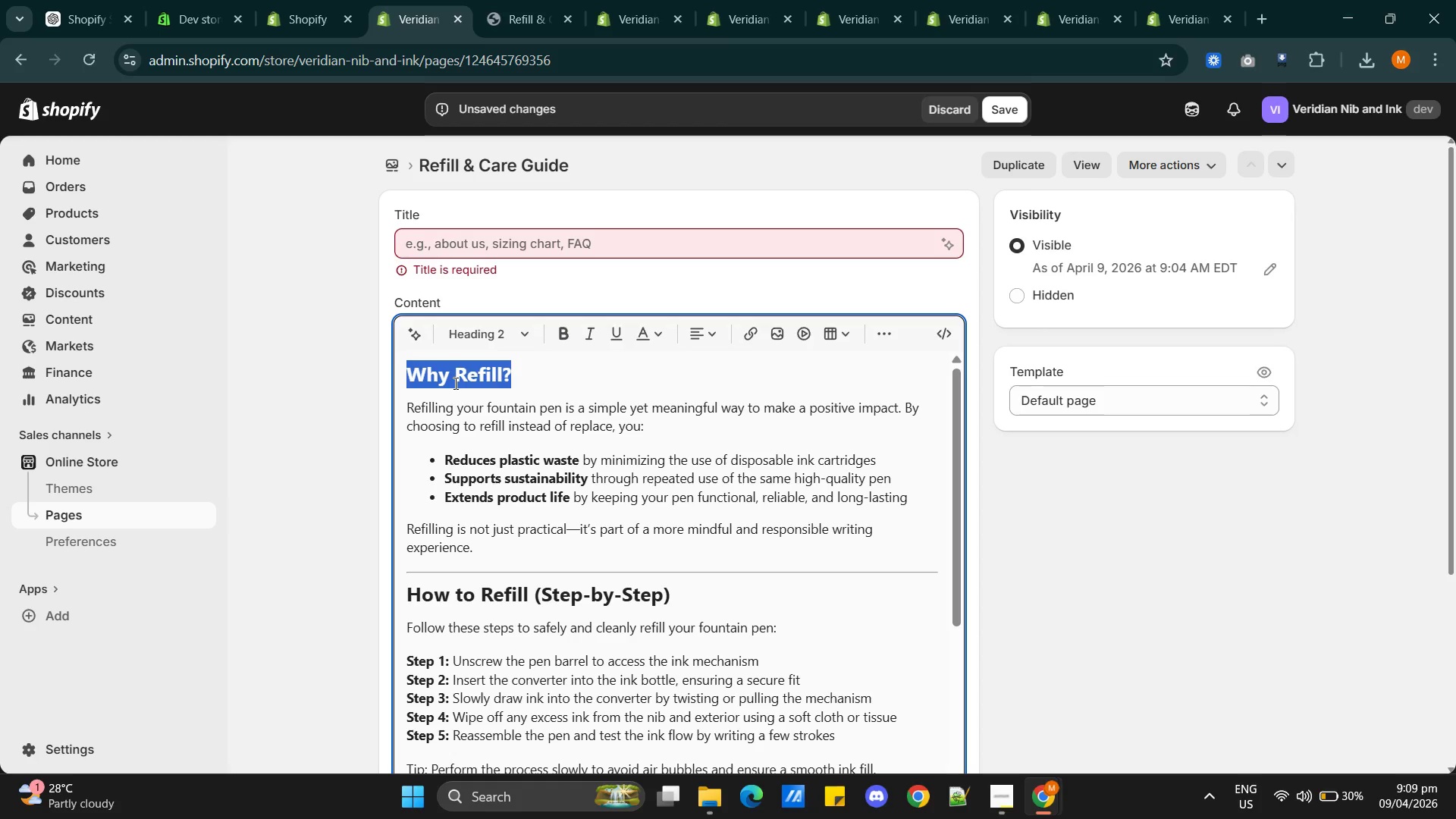 
key(Control+X)
 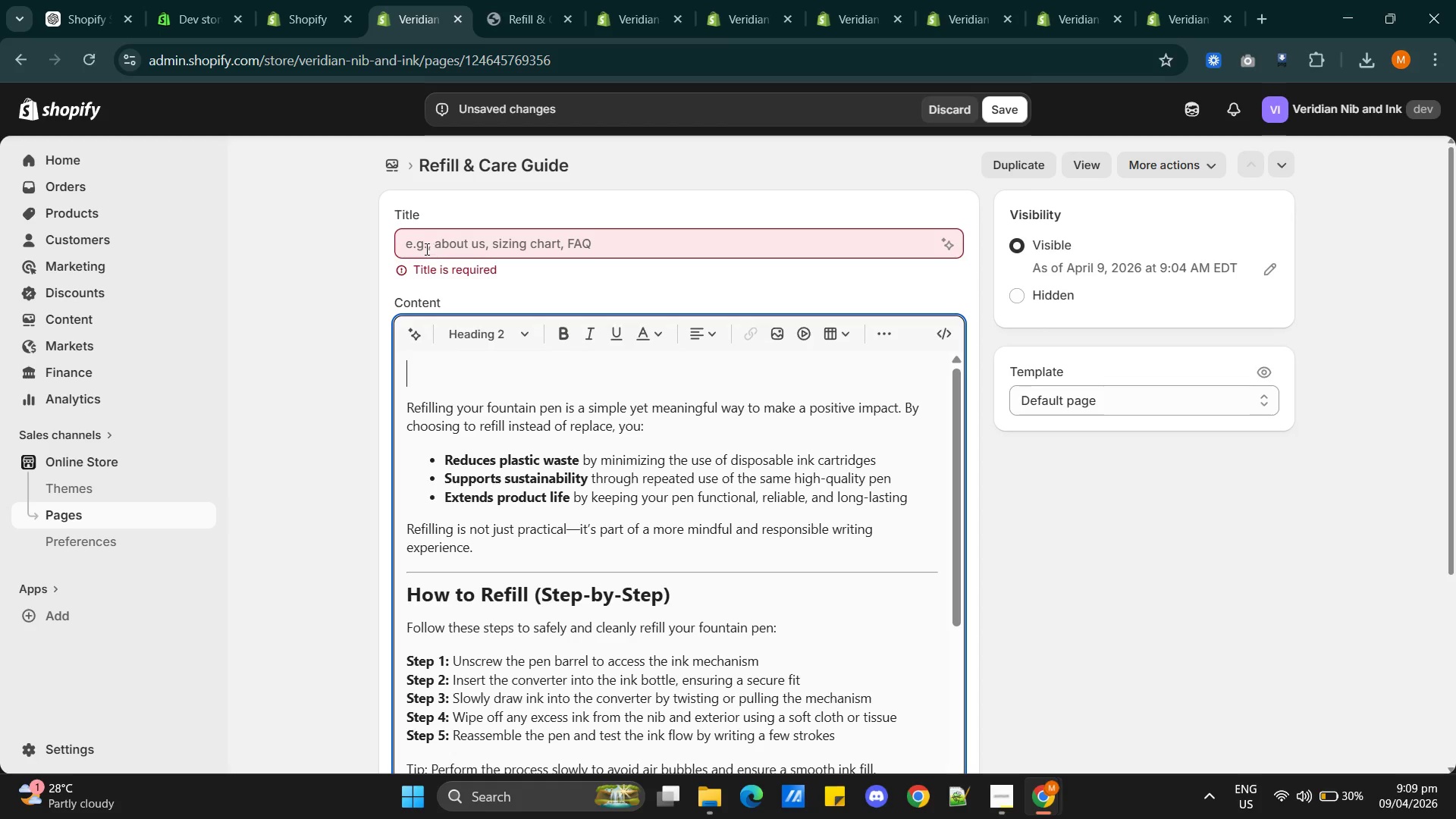 
left_click([422, 240])
 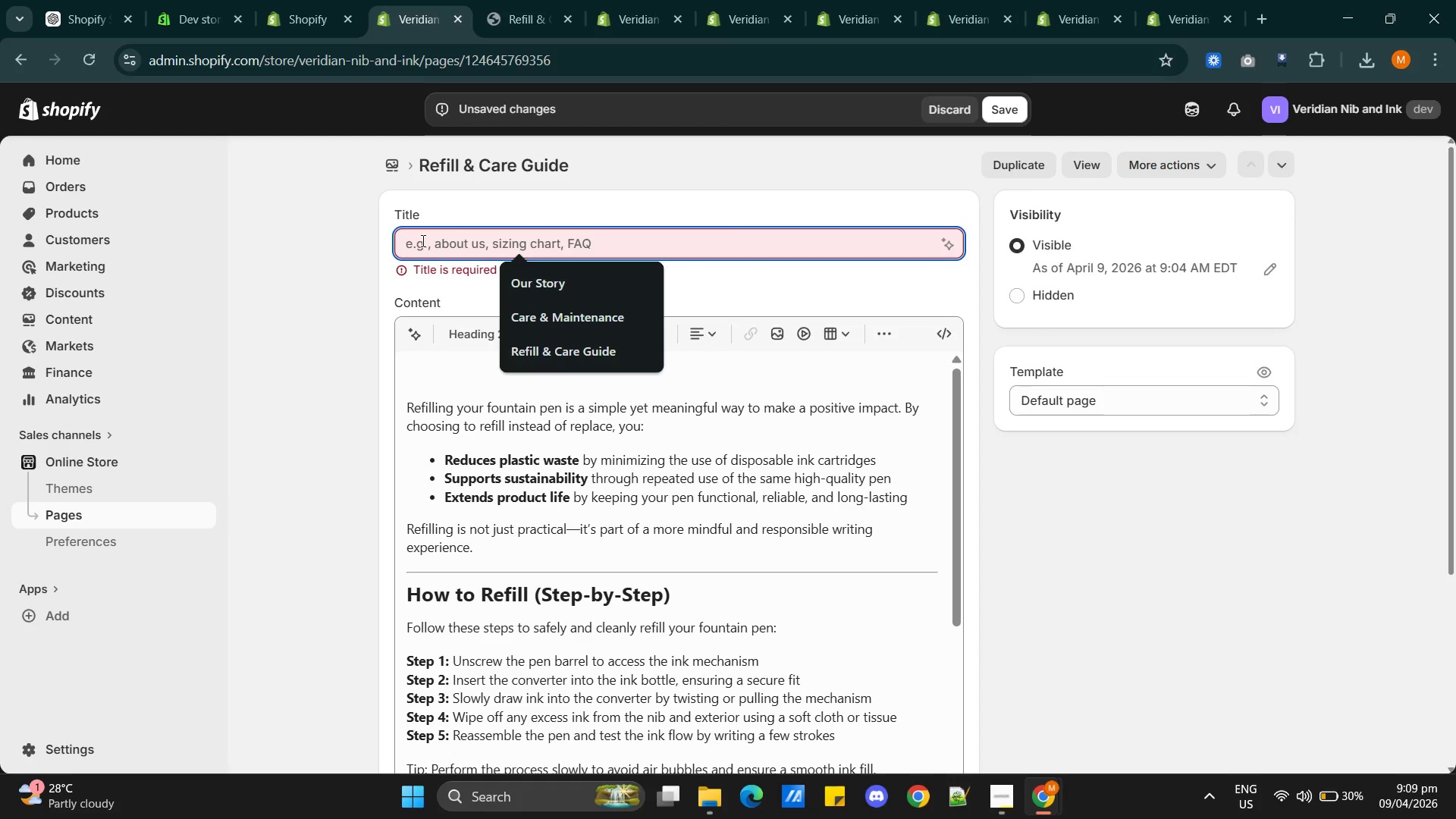 
key(Control+V)
 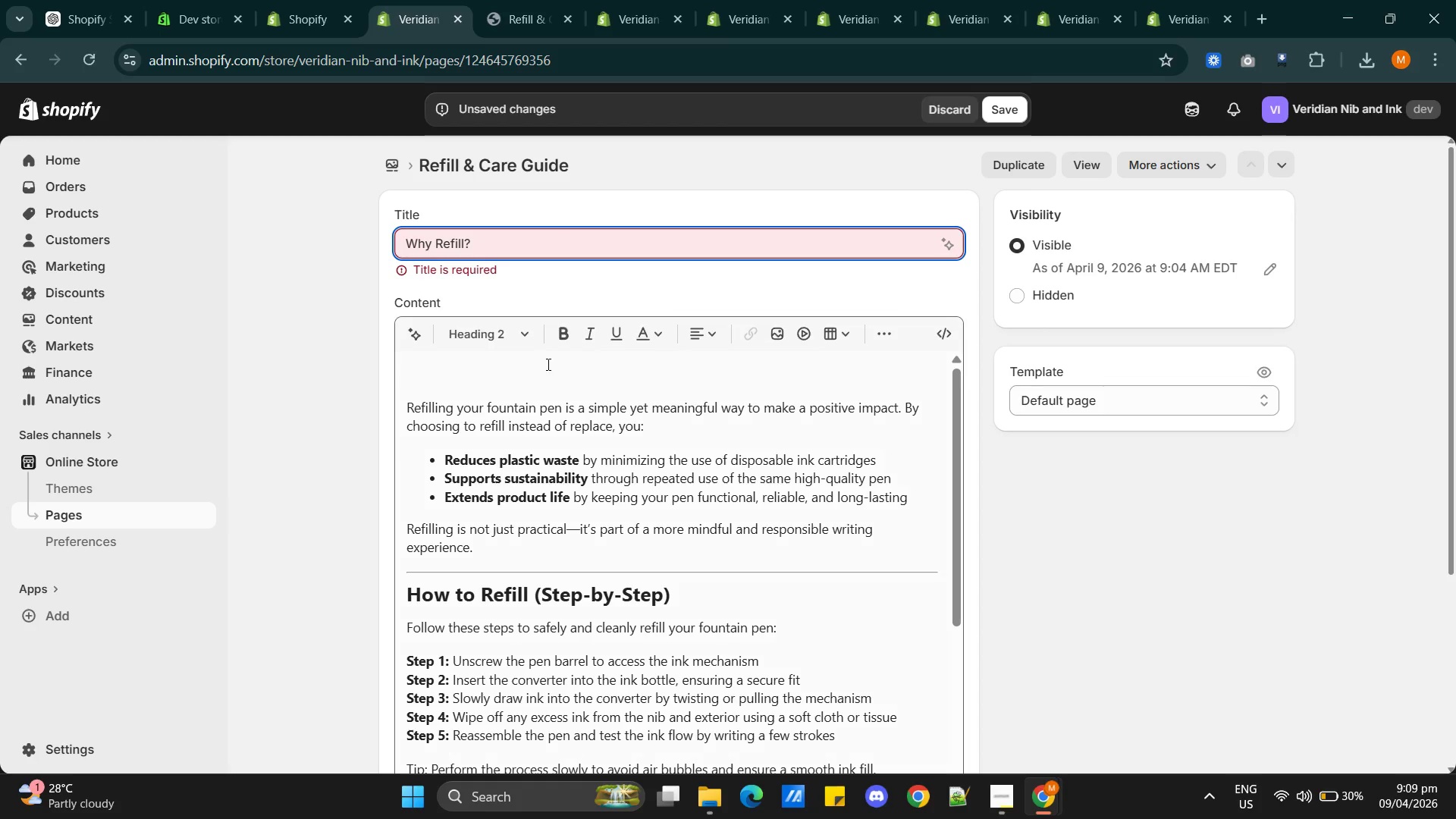 
left_click([549, 364])
 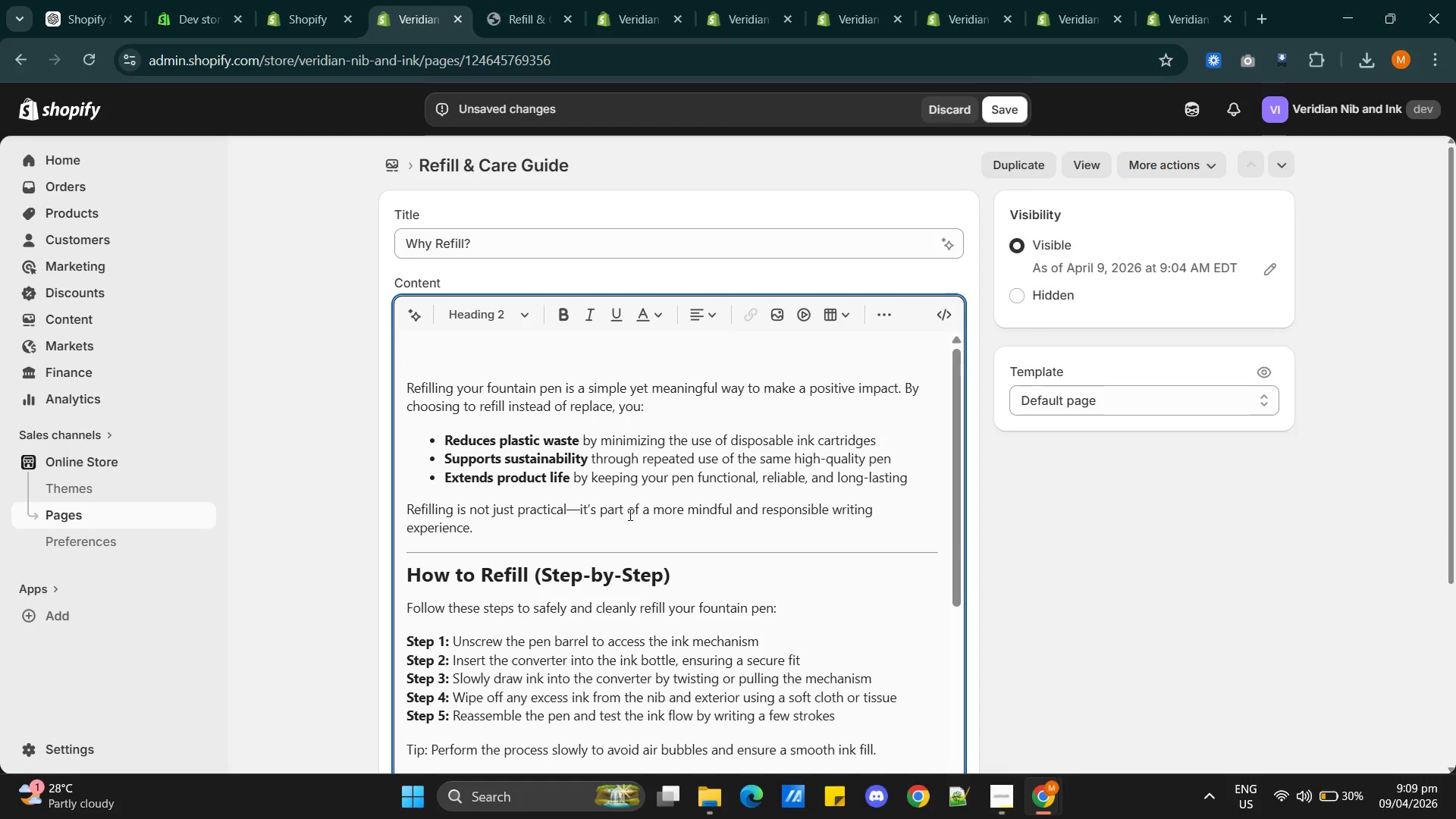 
scroll: coordinate [628, 511], scroll_direction: down, amount: 1.0
 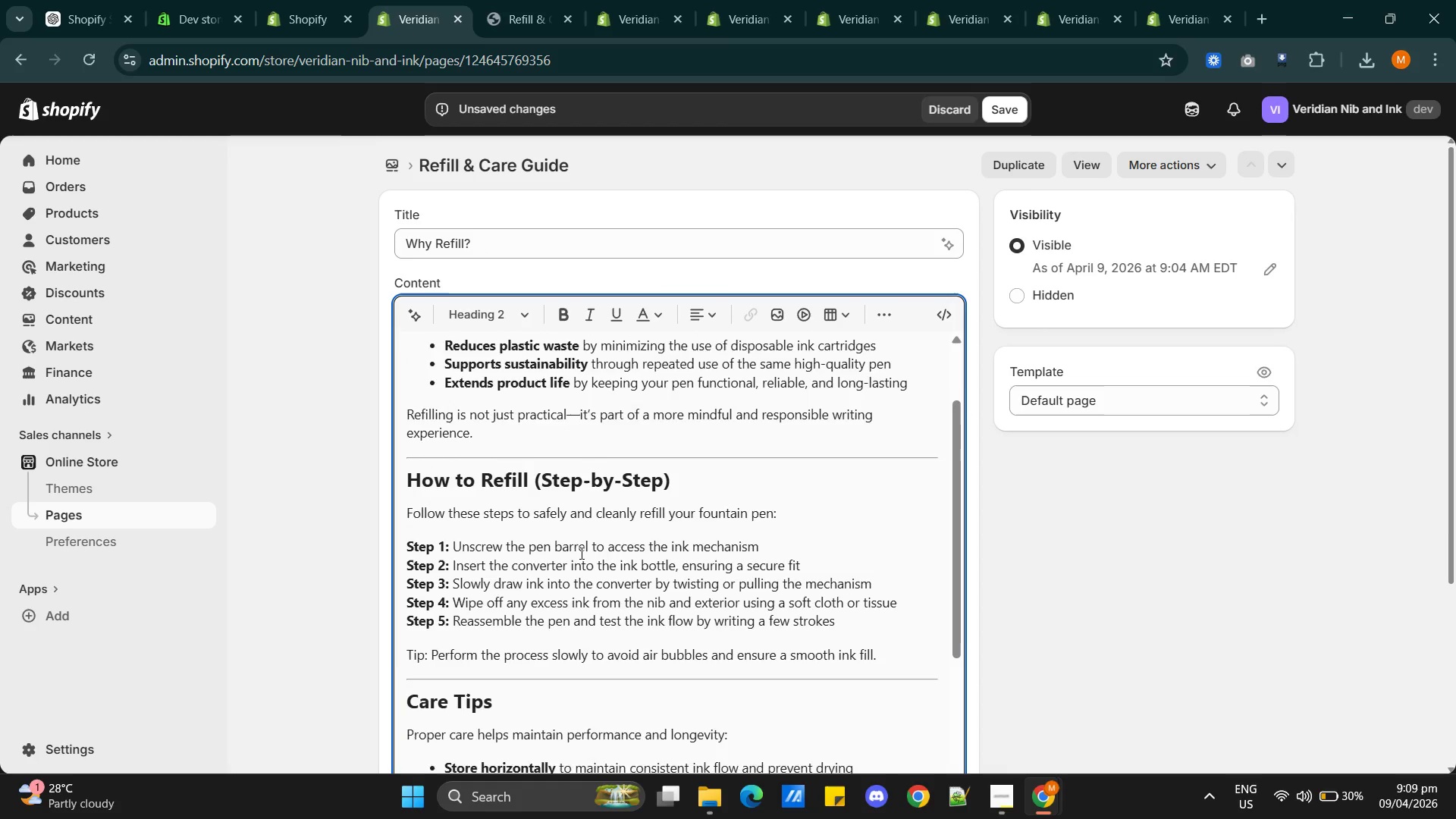 
scroll: coordinate [581, 554], scroll_direction: up, amount: 2.0
 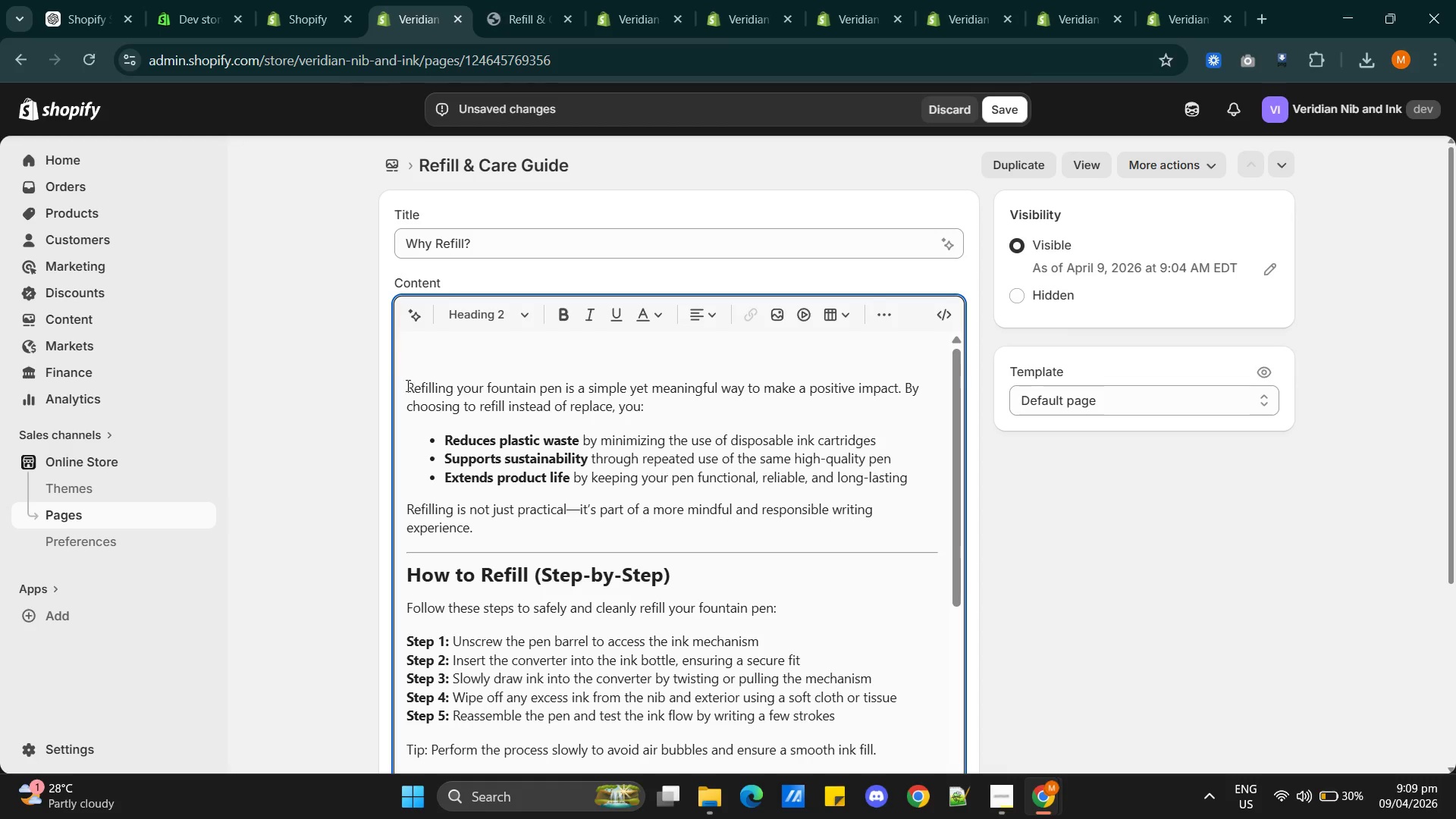 
left_click([403, 388])
 